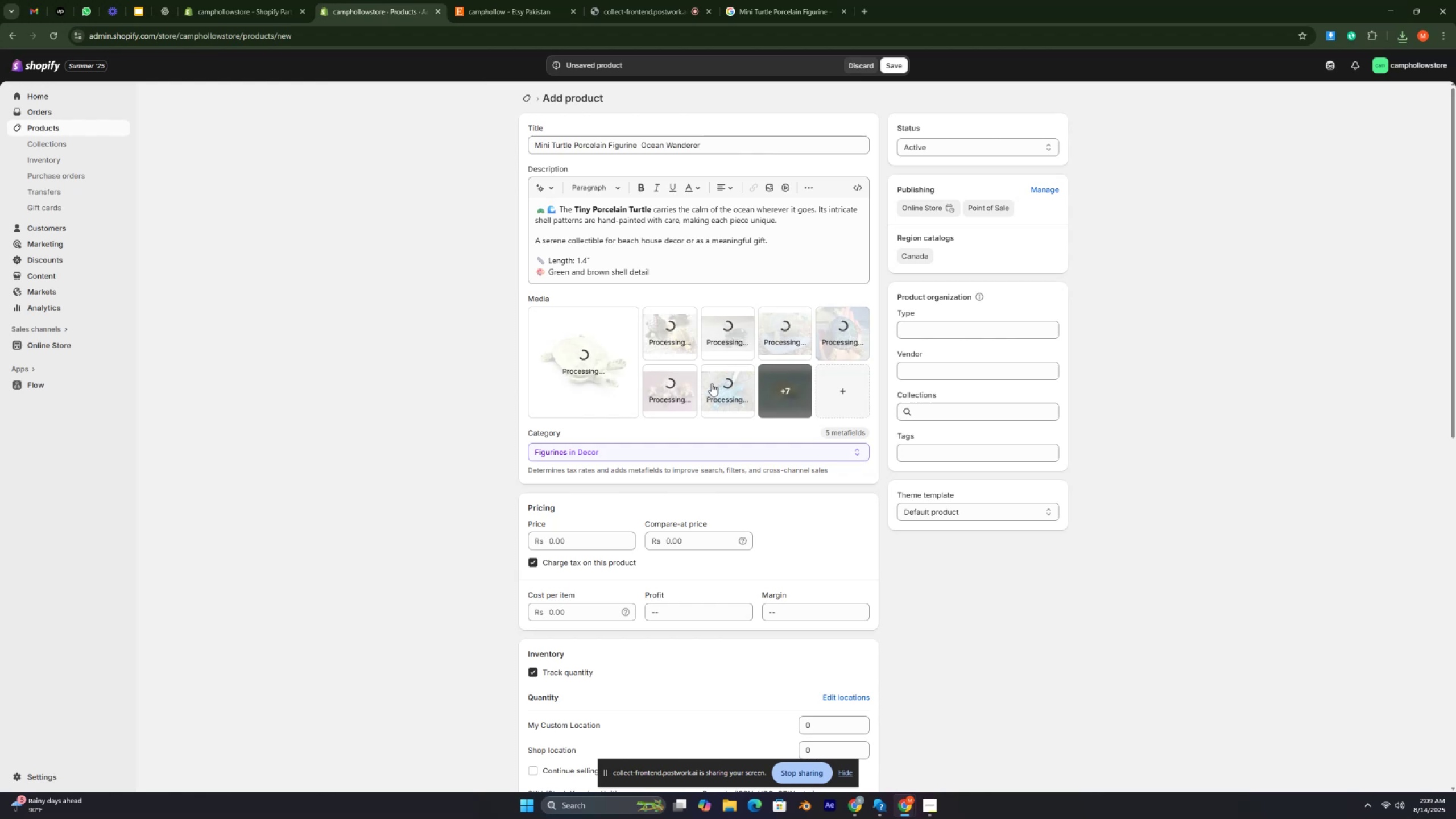 
key(Control+ControlLeft)
 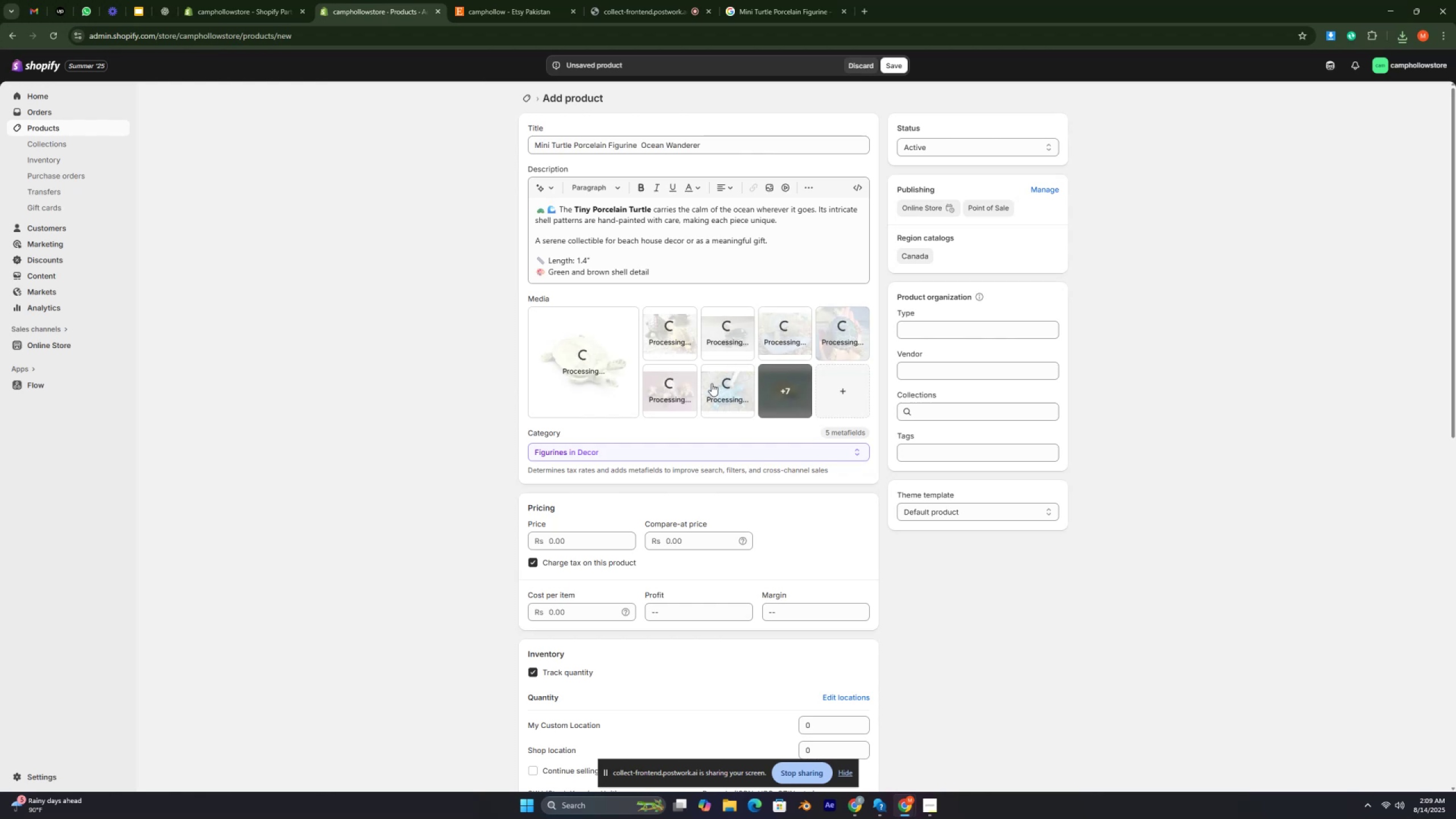 
key(Control+ControlLeft)
 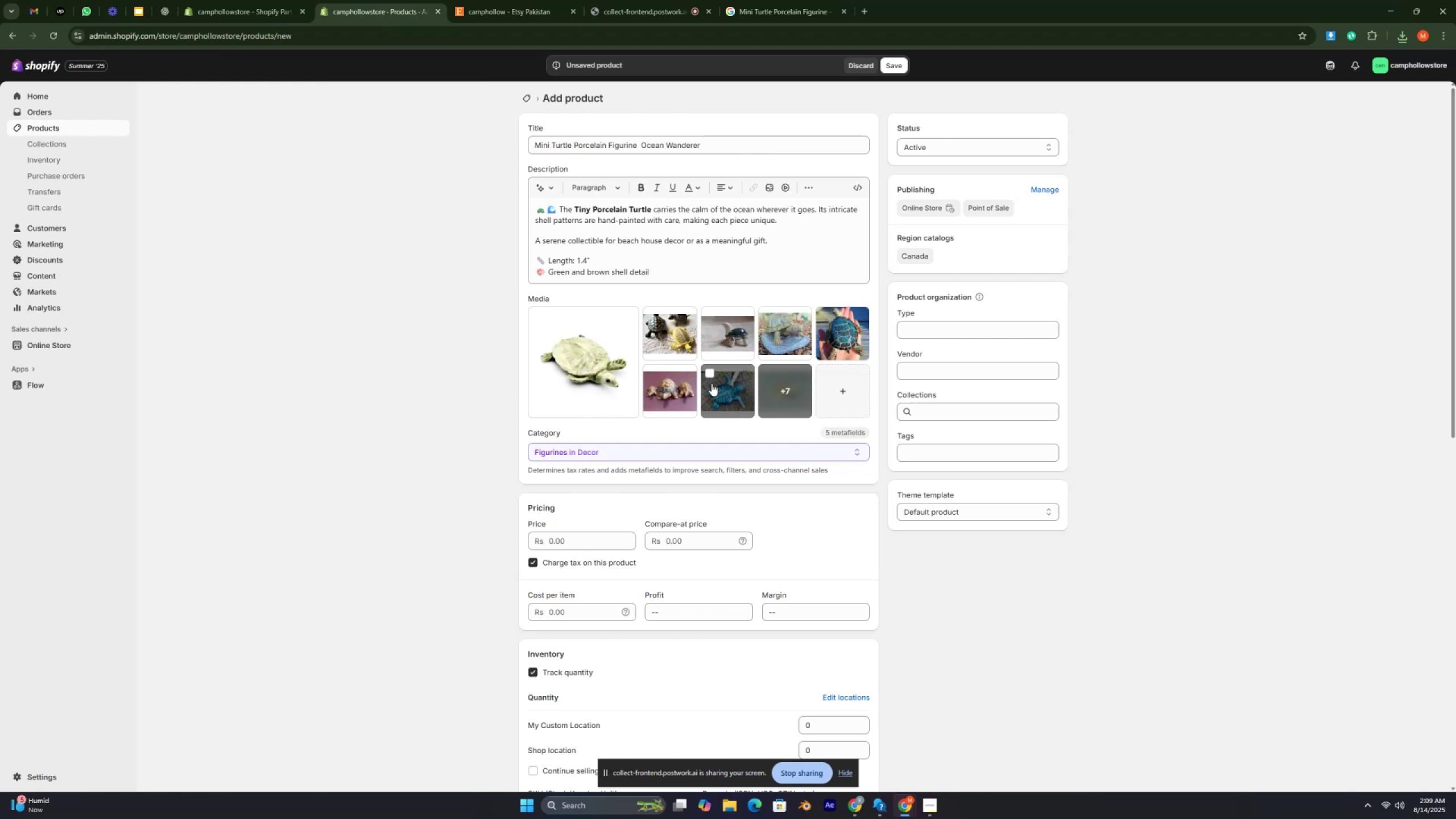 
left_click_drag(start_coordinate=[805, 400], to_coordinate=[805, 398])
 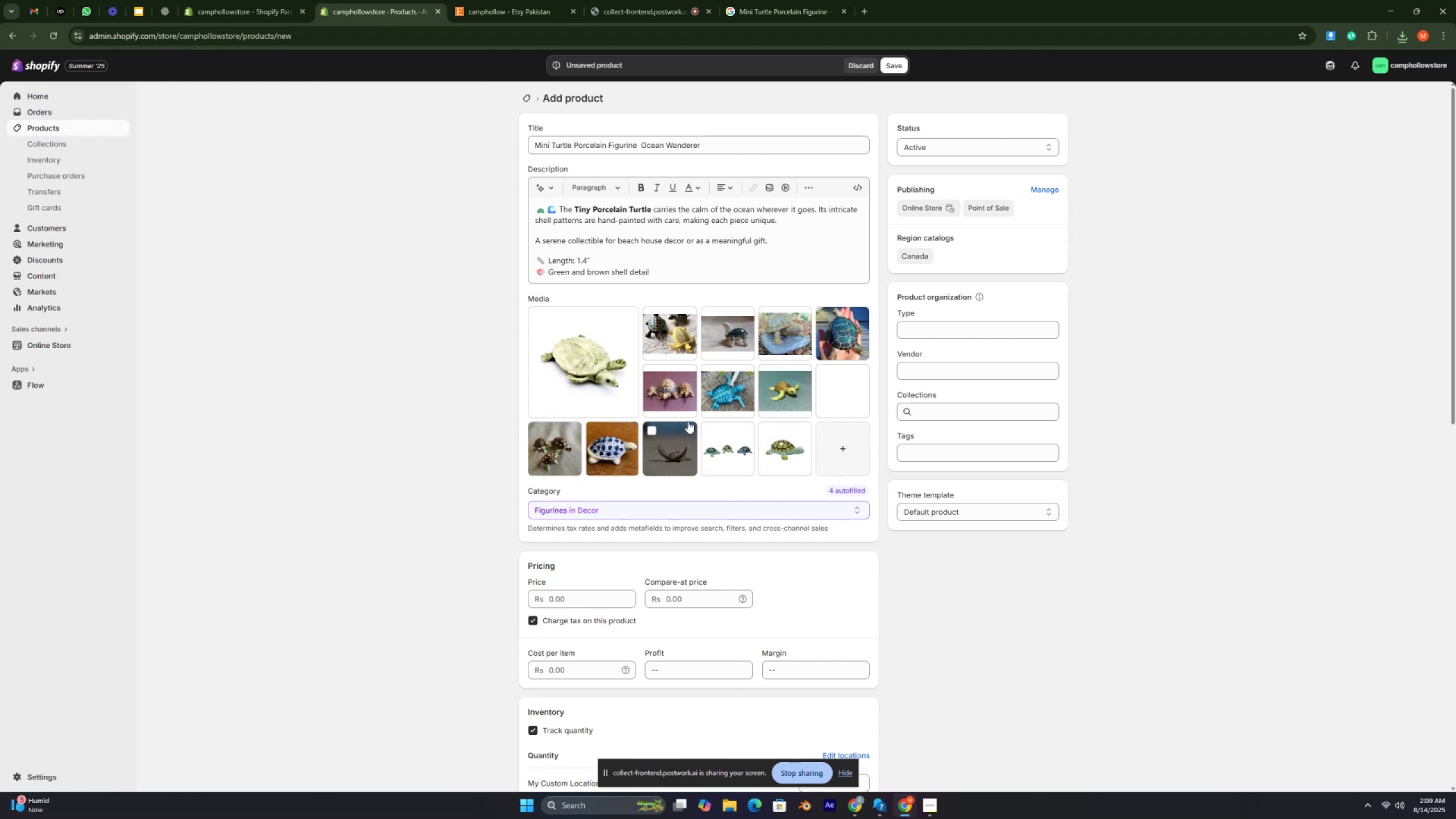 
wait(5.13)
 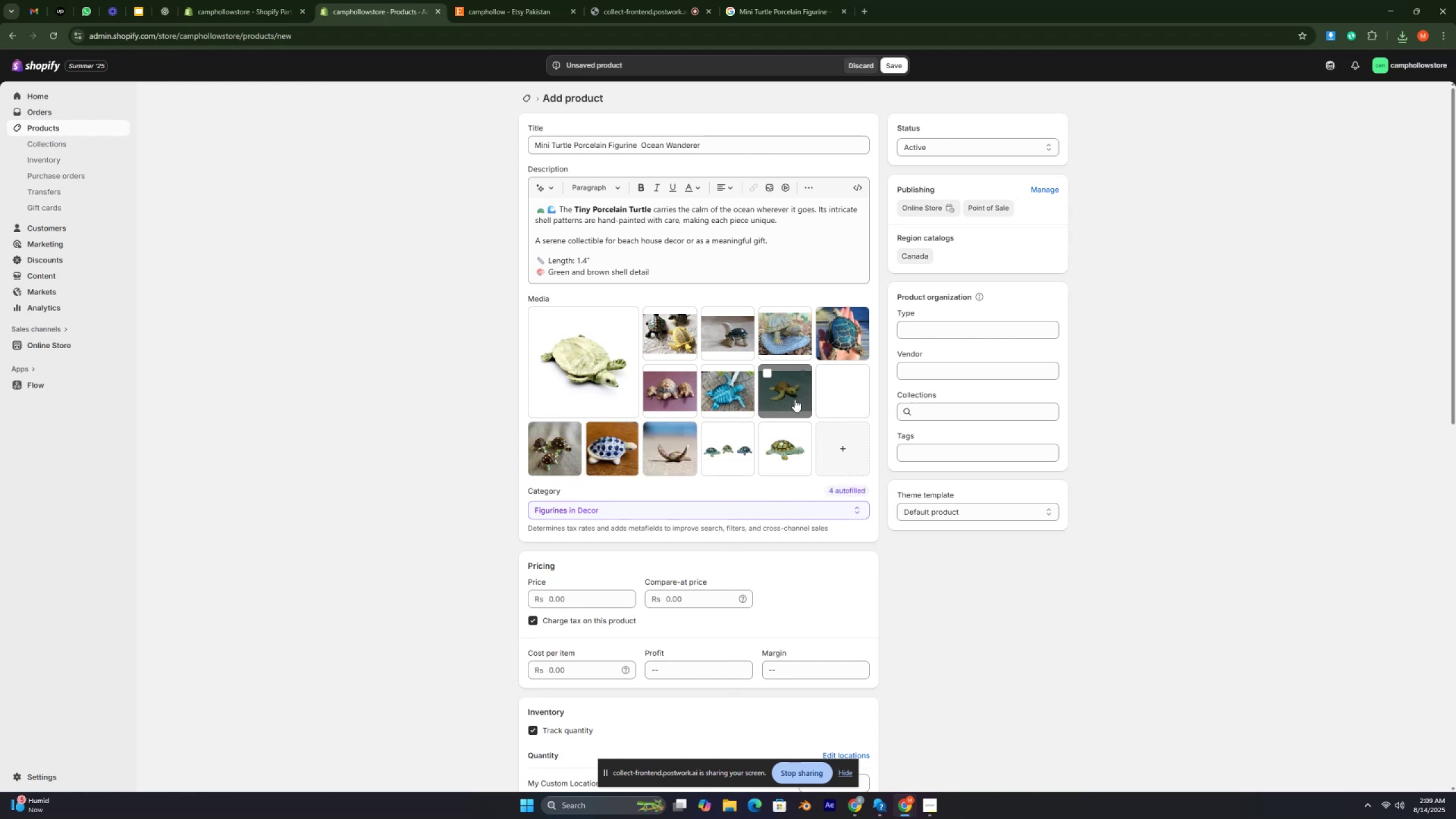 
left_click_drag(start_coordinate=[663, 343], to_coordinate=[618, 361])
 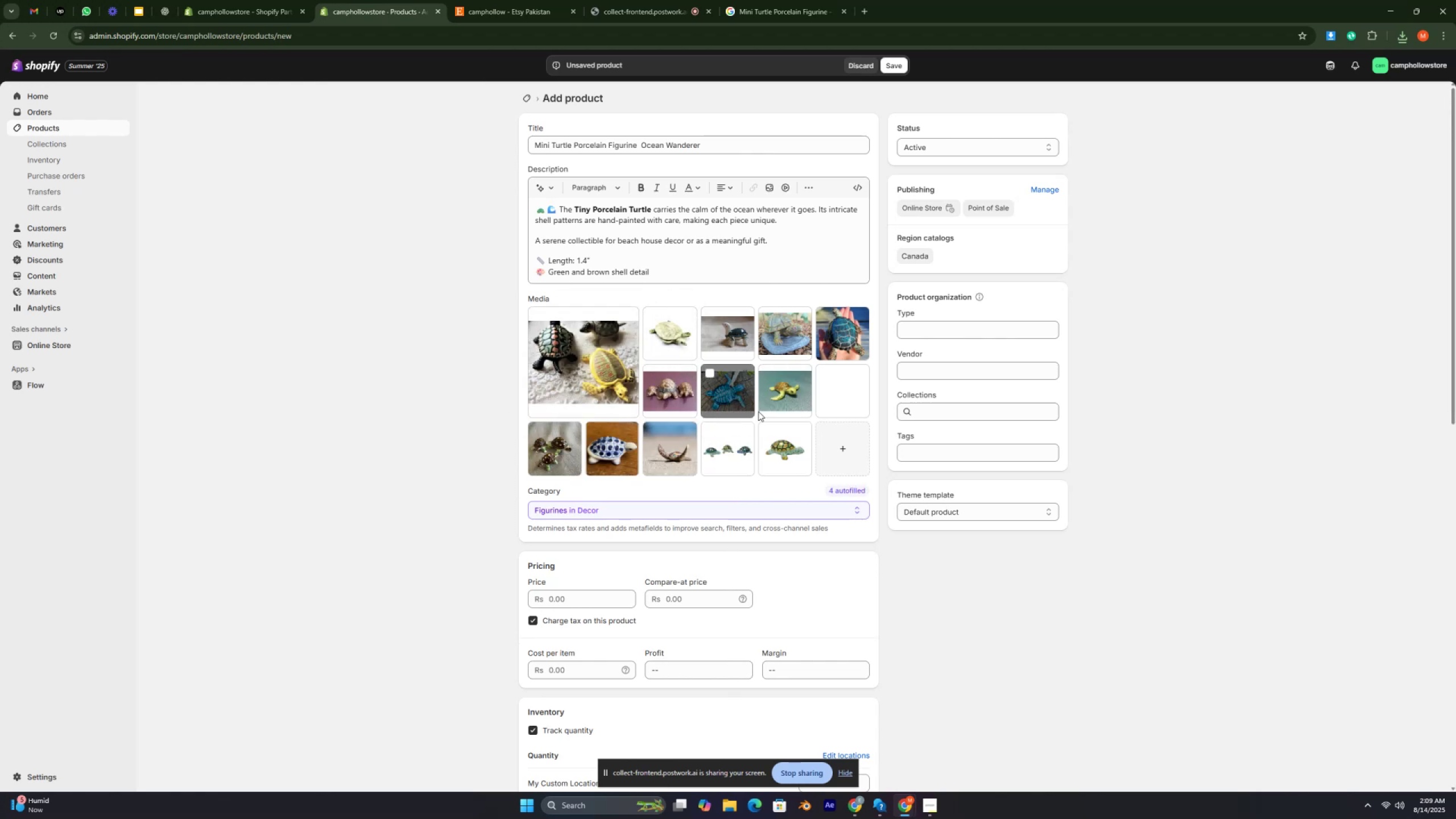 
scroll: coordinate [760, 485], scroll_direction: down, amount: 4.0
 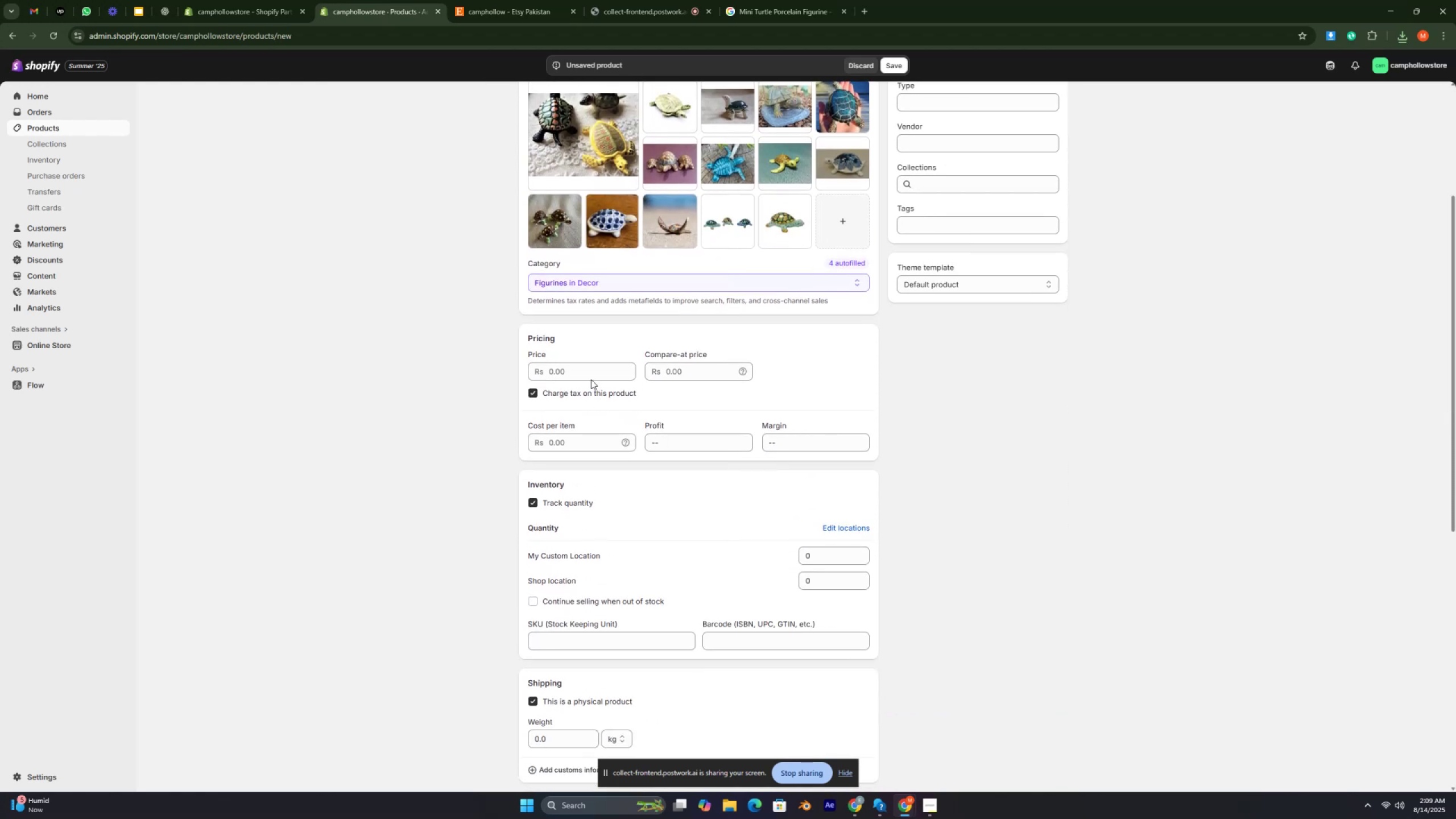 
left_click([588, 373])
 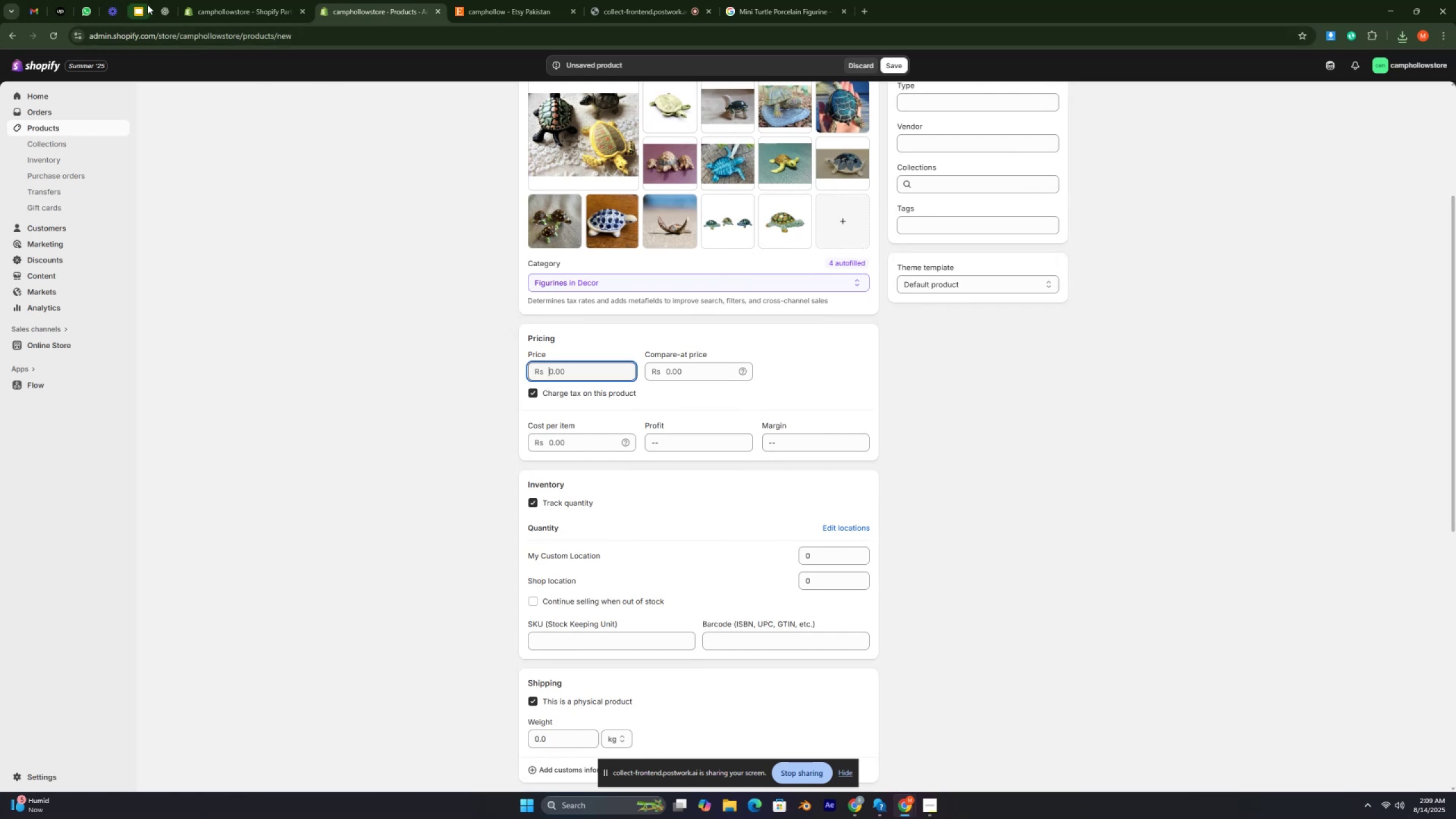 
left_click([156, 11])
 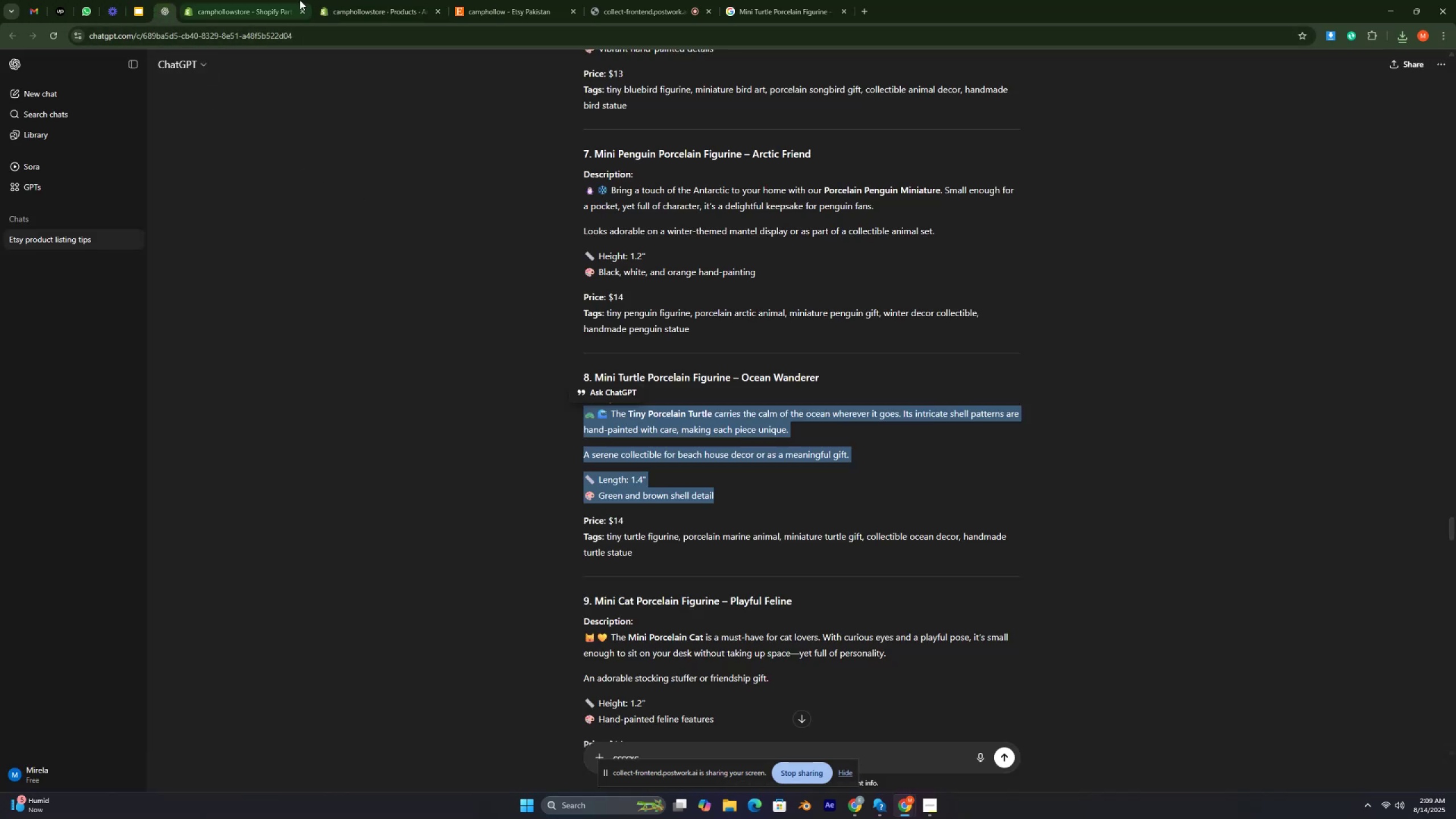 
left_click([355, 3])
 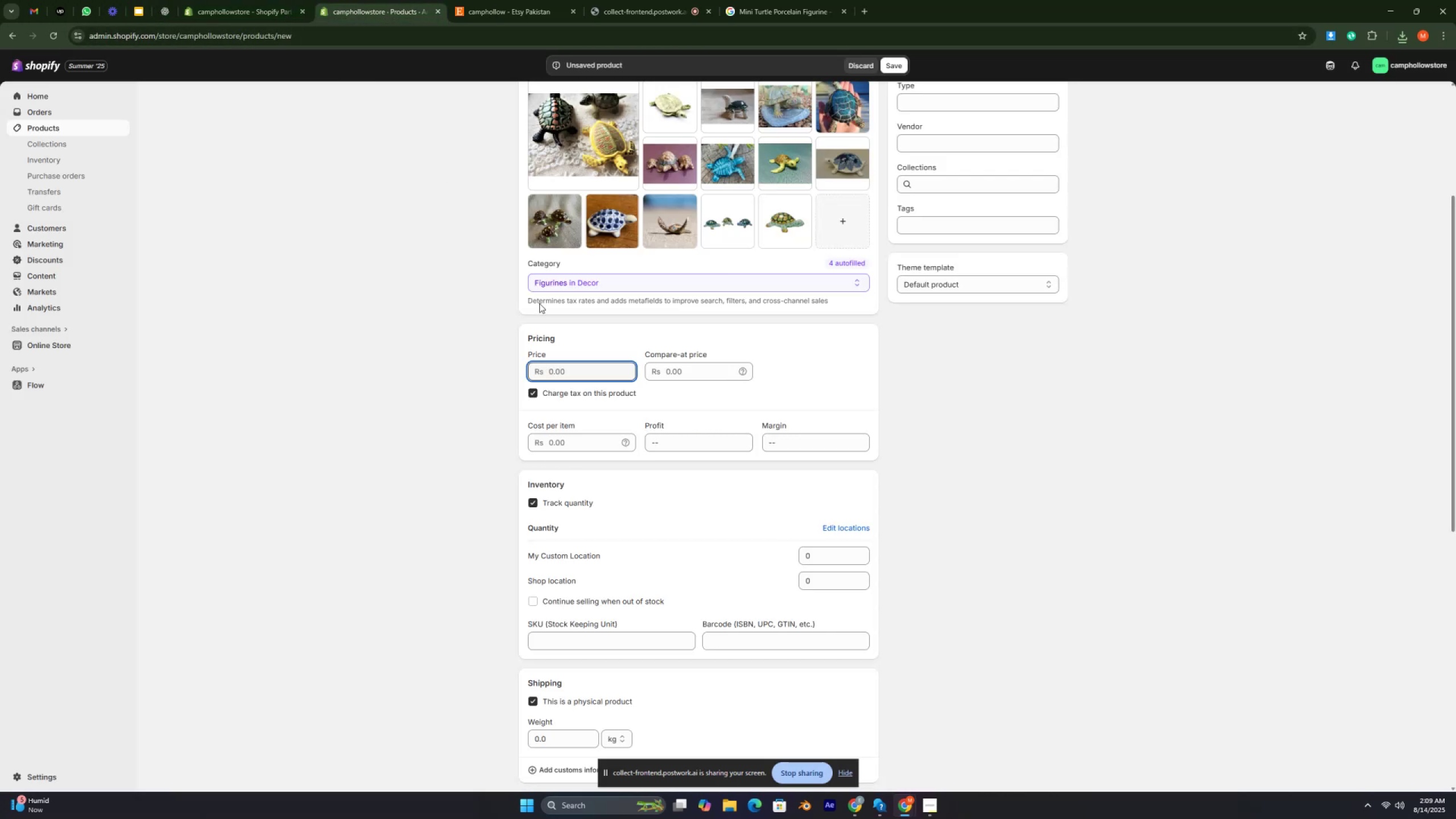 
wait(5.28)
 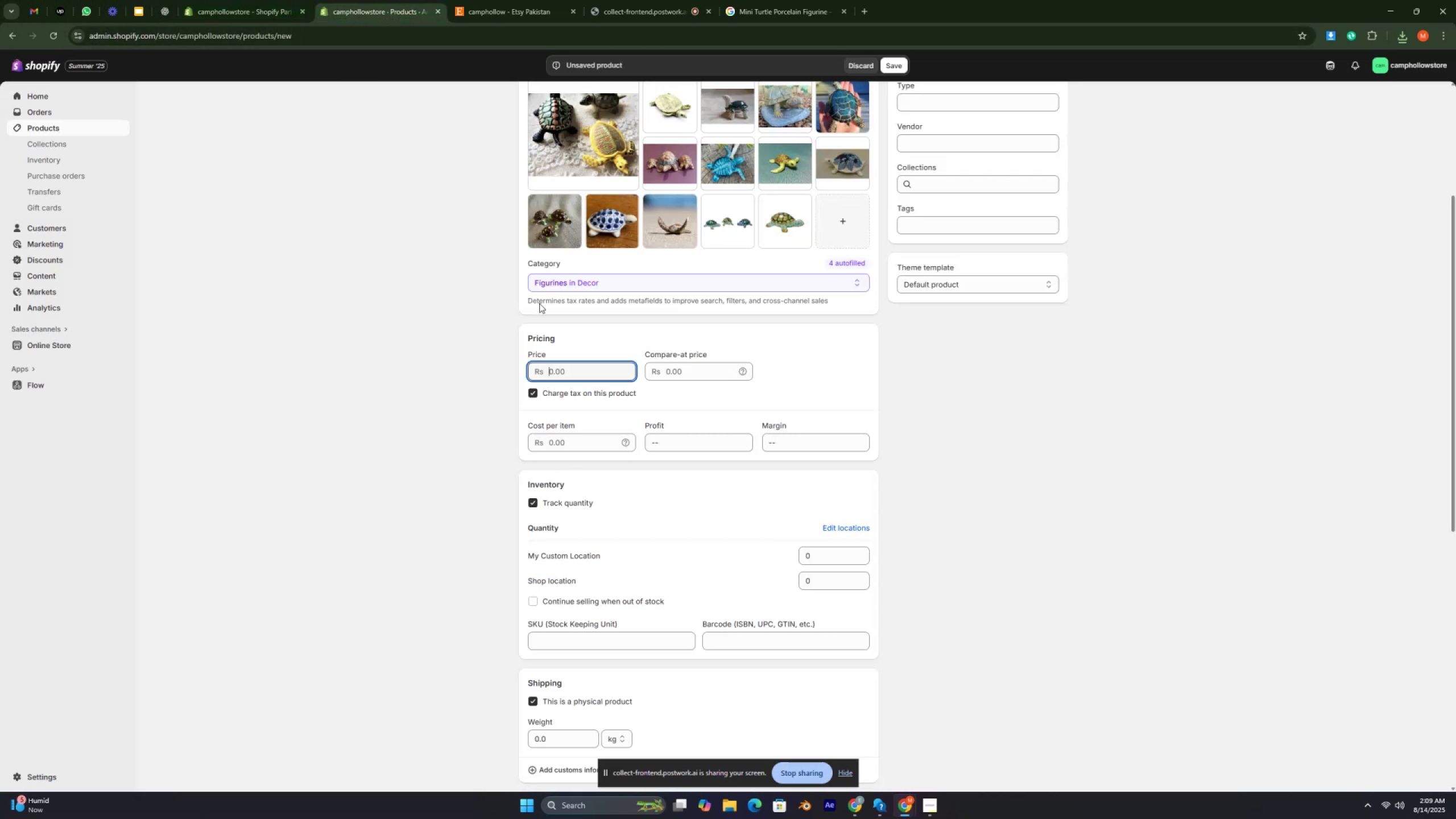 
type(4300)
 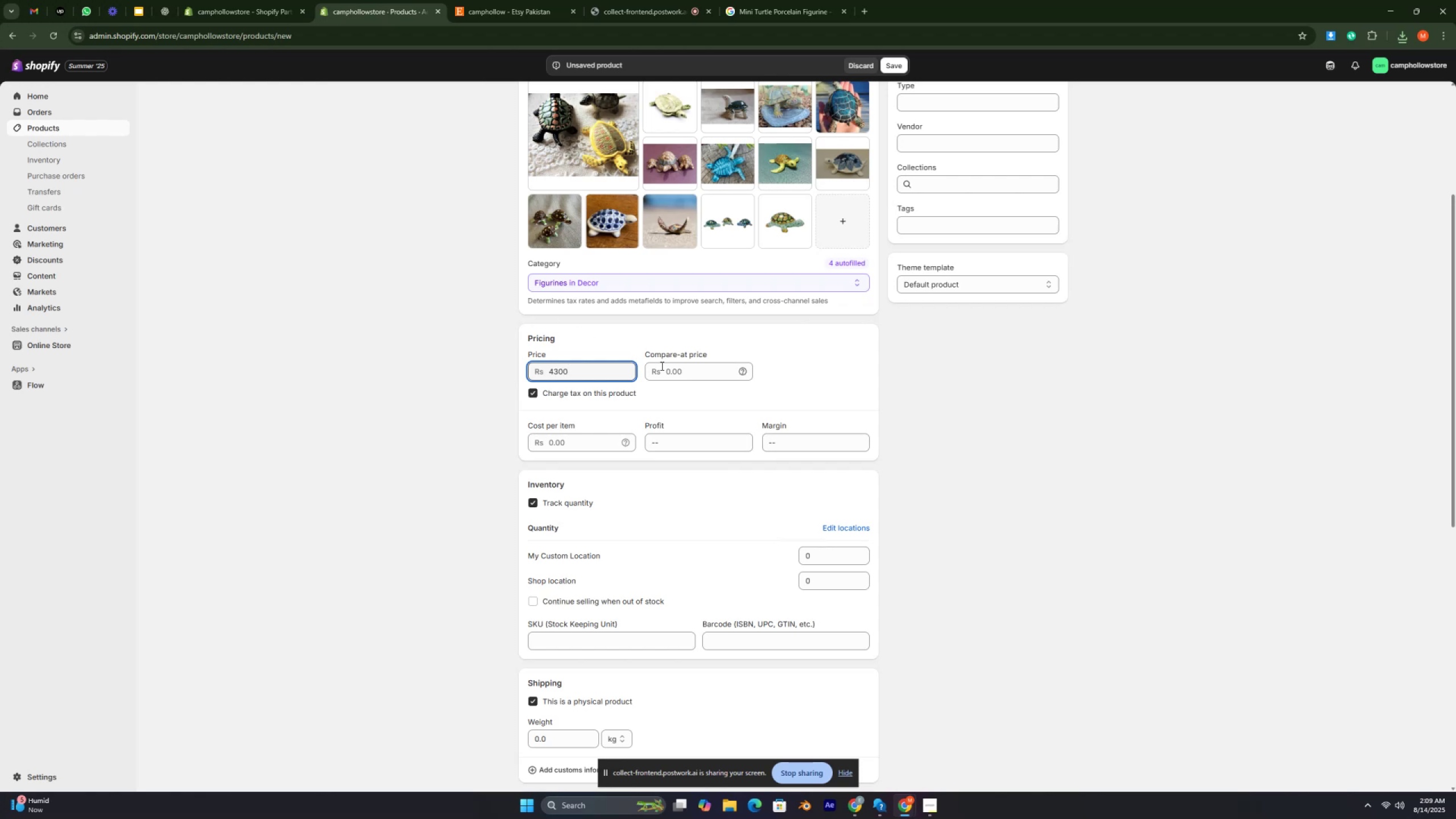 
left_click([661, 367])
 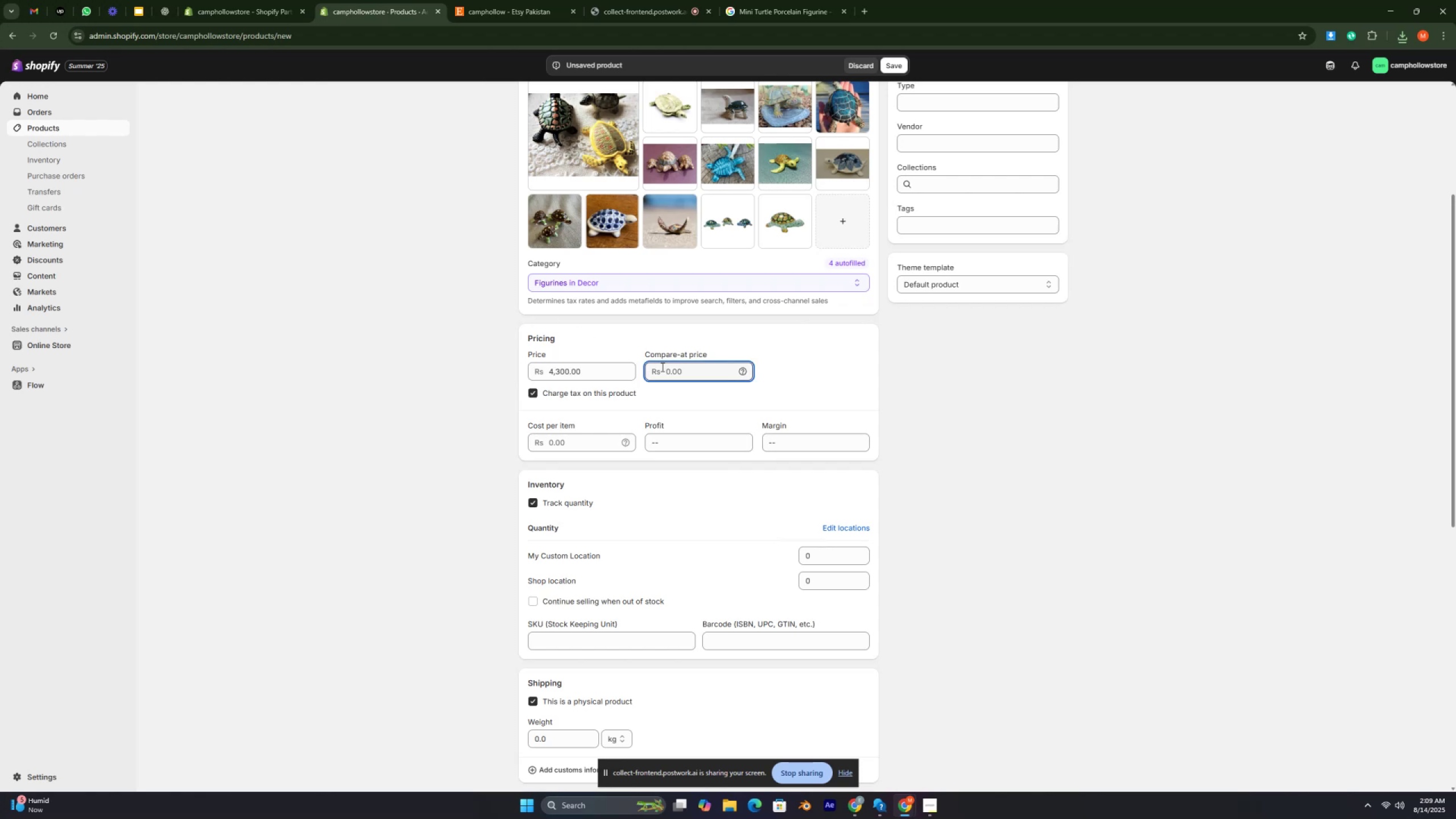 
type(5300)
 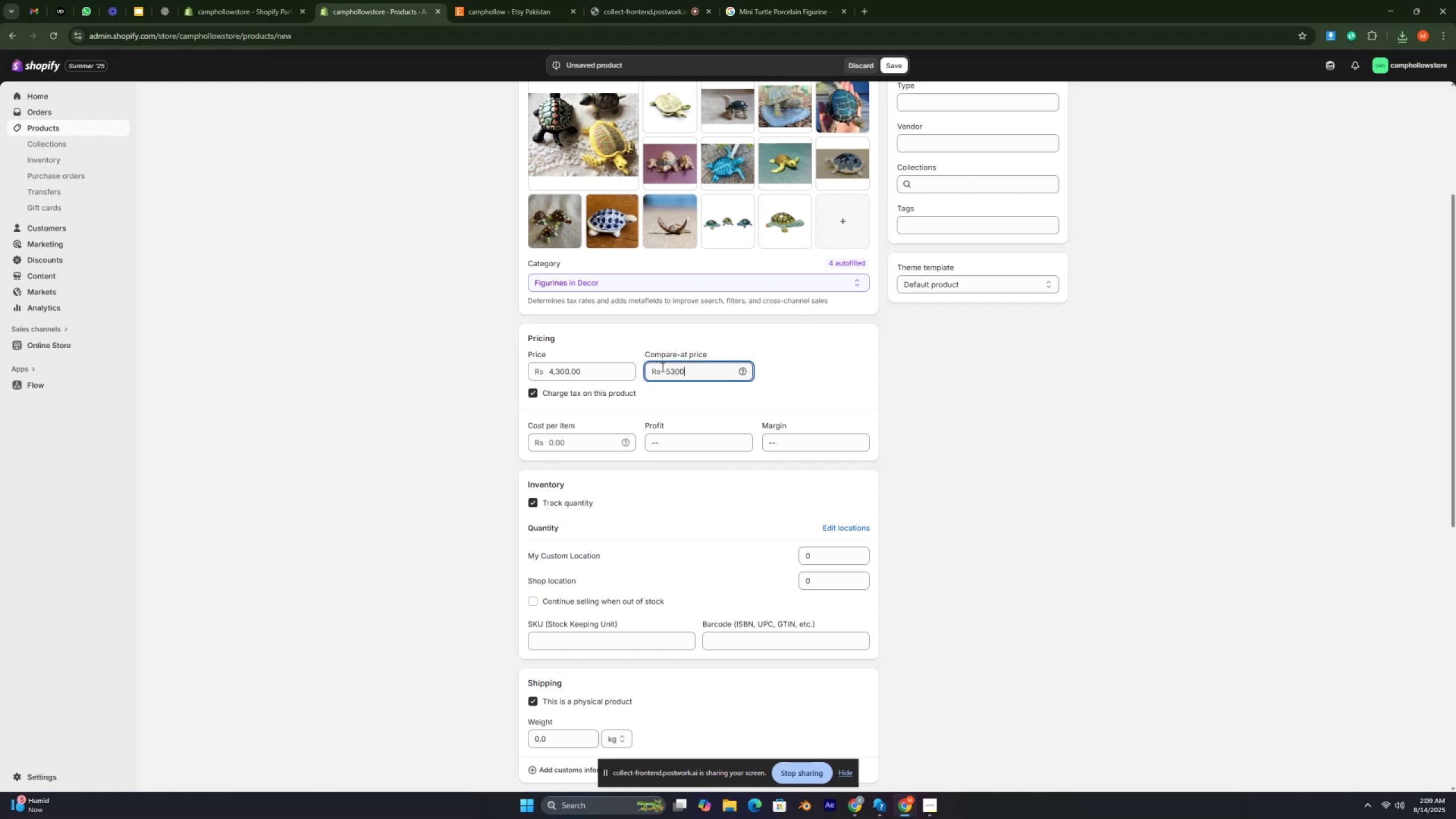 
scroll: coordinate [659, 367], scroll_direction: down, amount: 2.0
 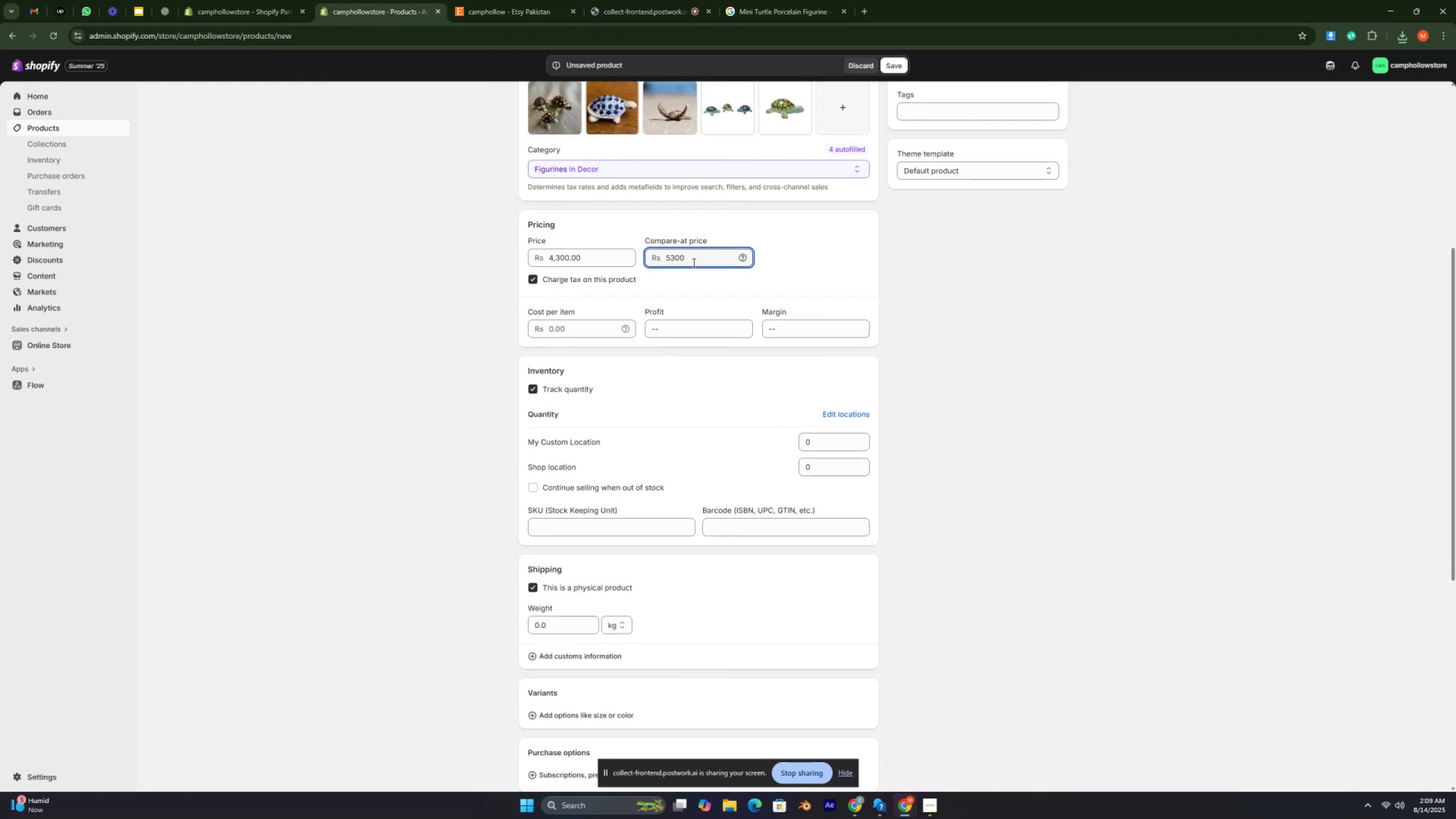 
key(Backspace)
key(Backspace)
key(Backspace)
key(Backspace)
type(6300)
 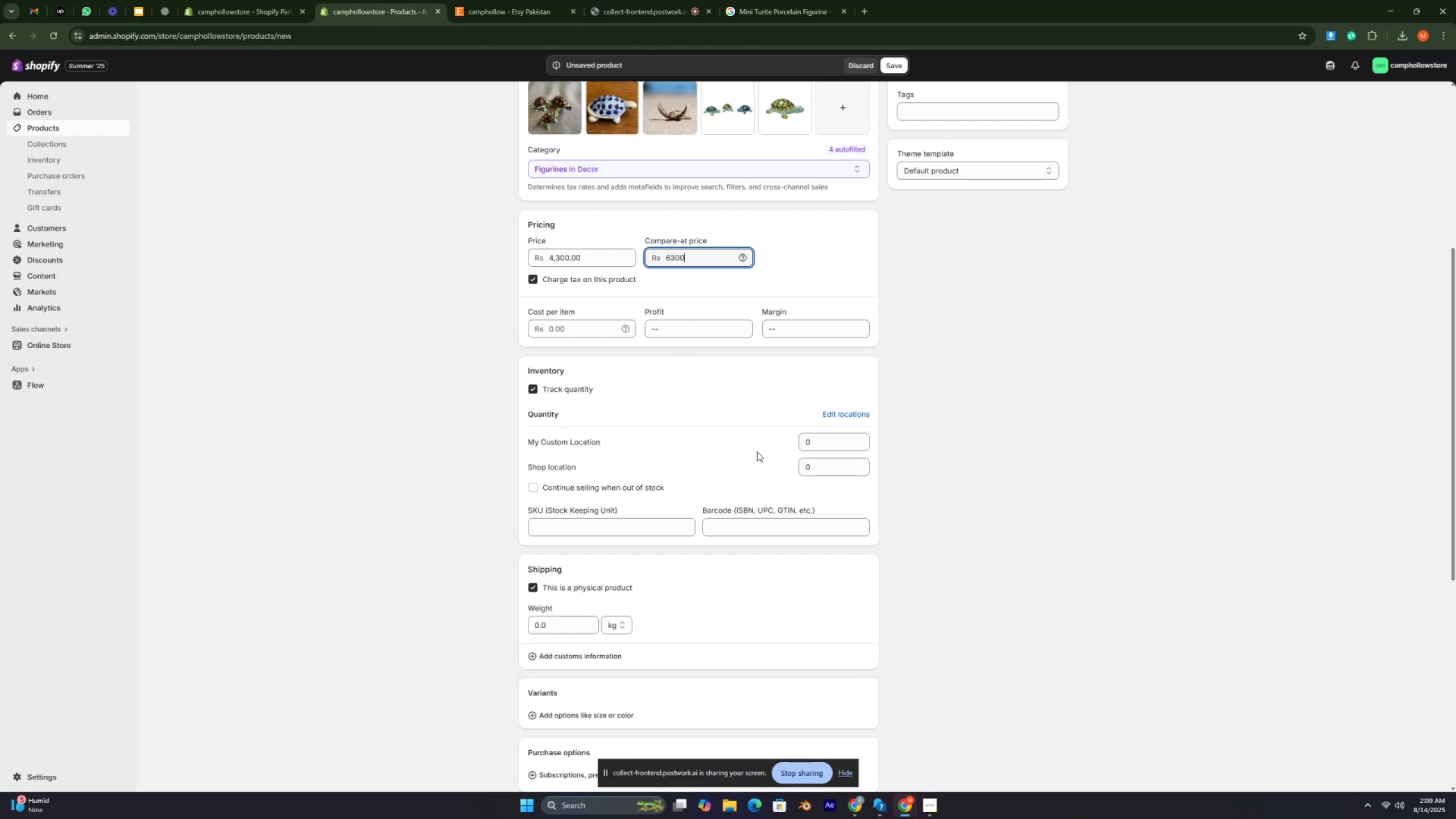 
left_click([810, 440])
 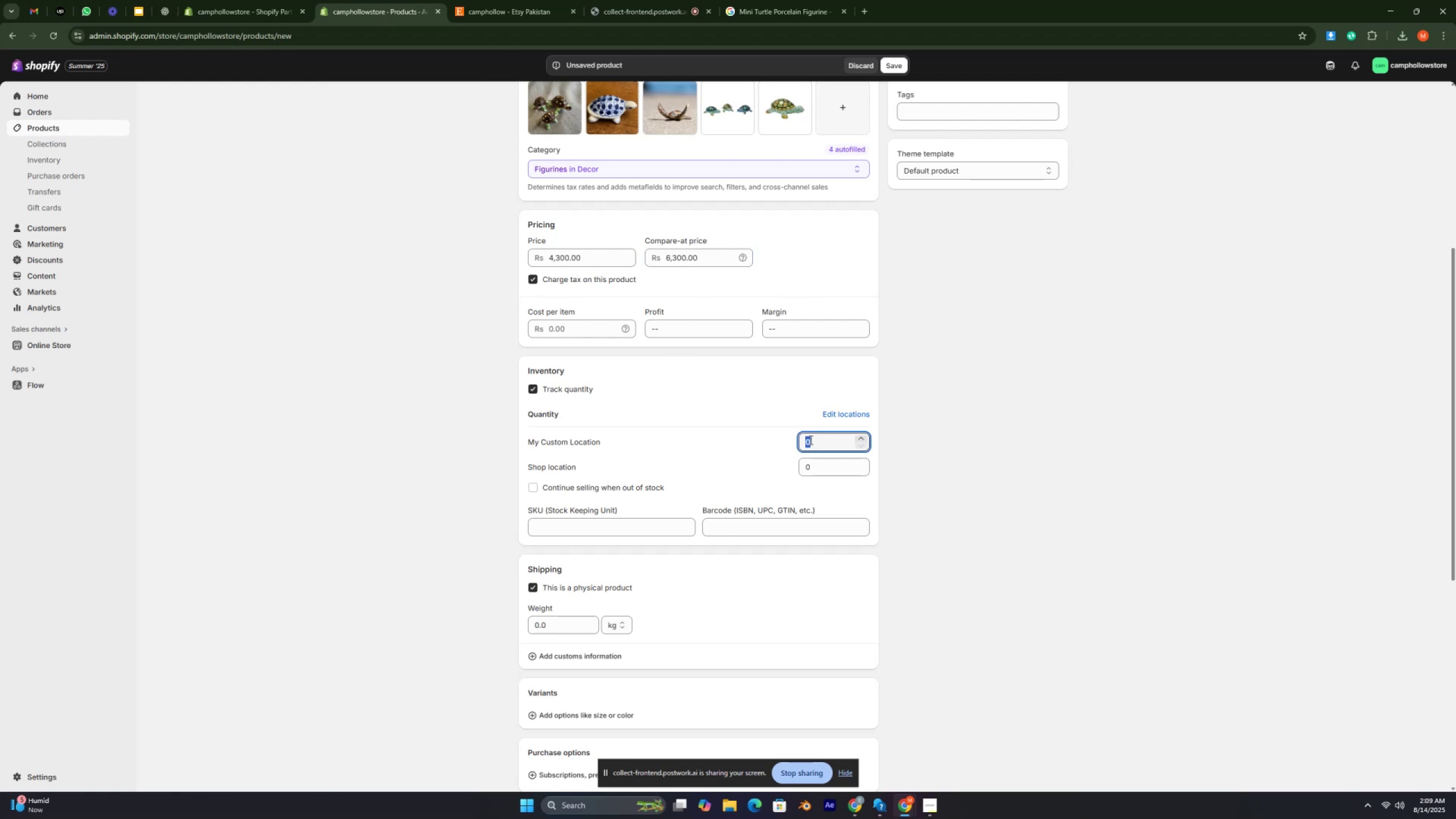 
type(20)
 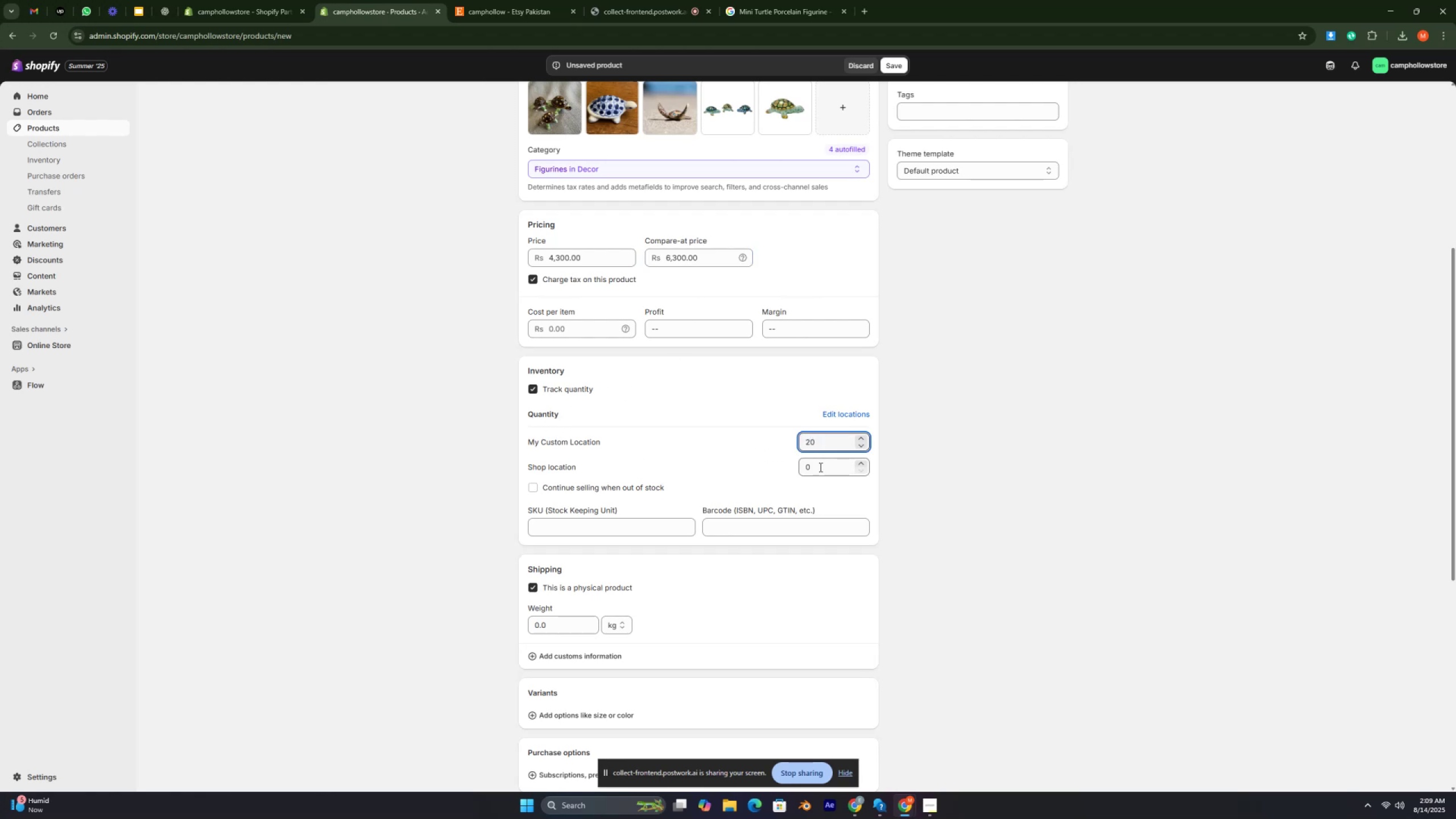 
left_click([820, 467])
 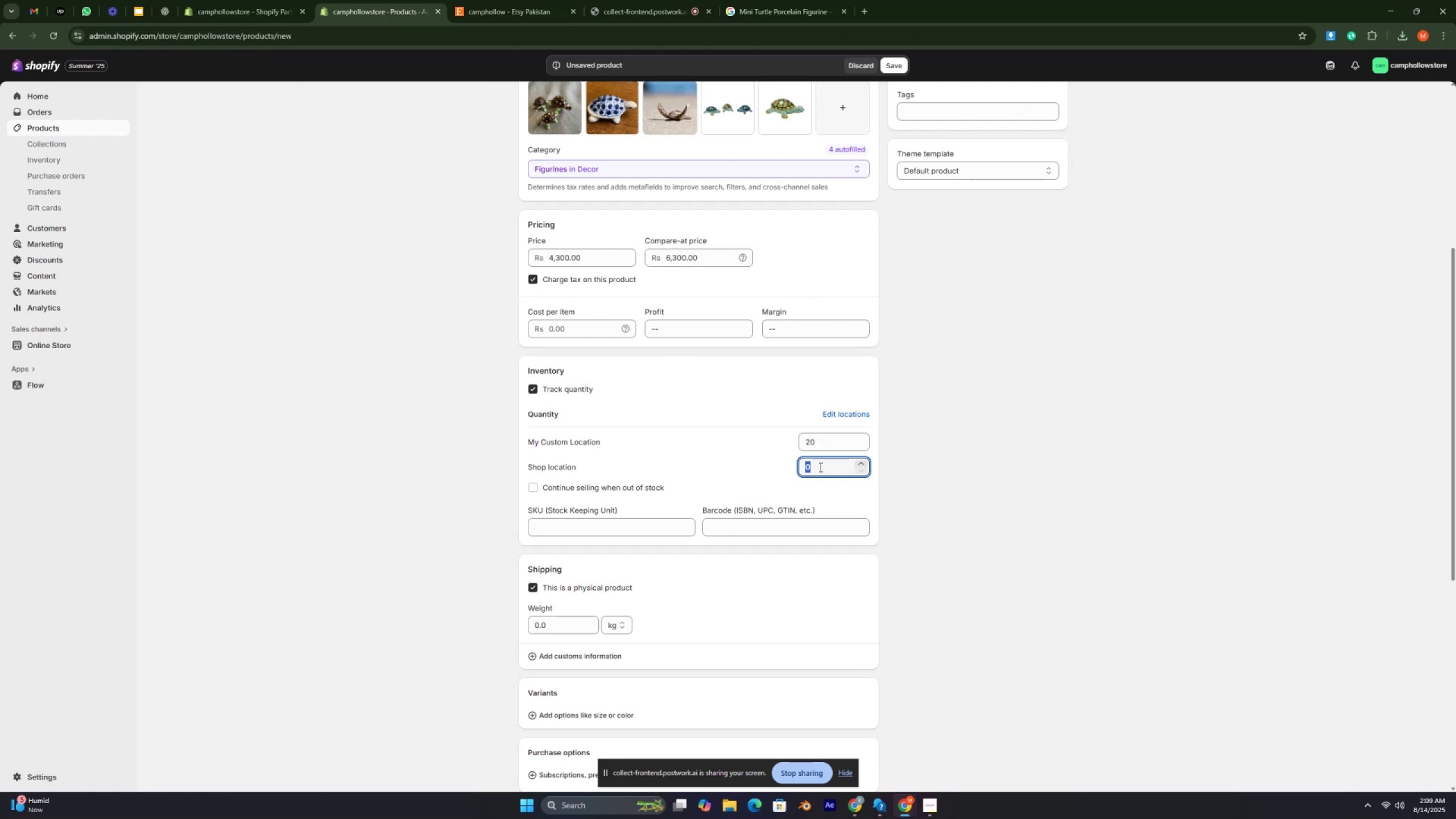 
type(20)
 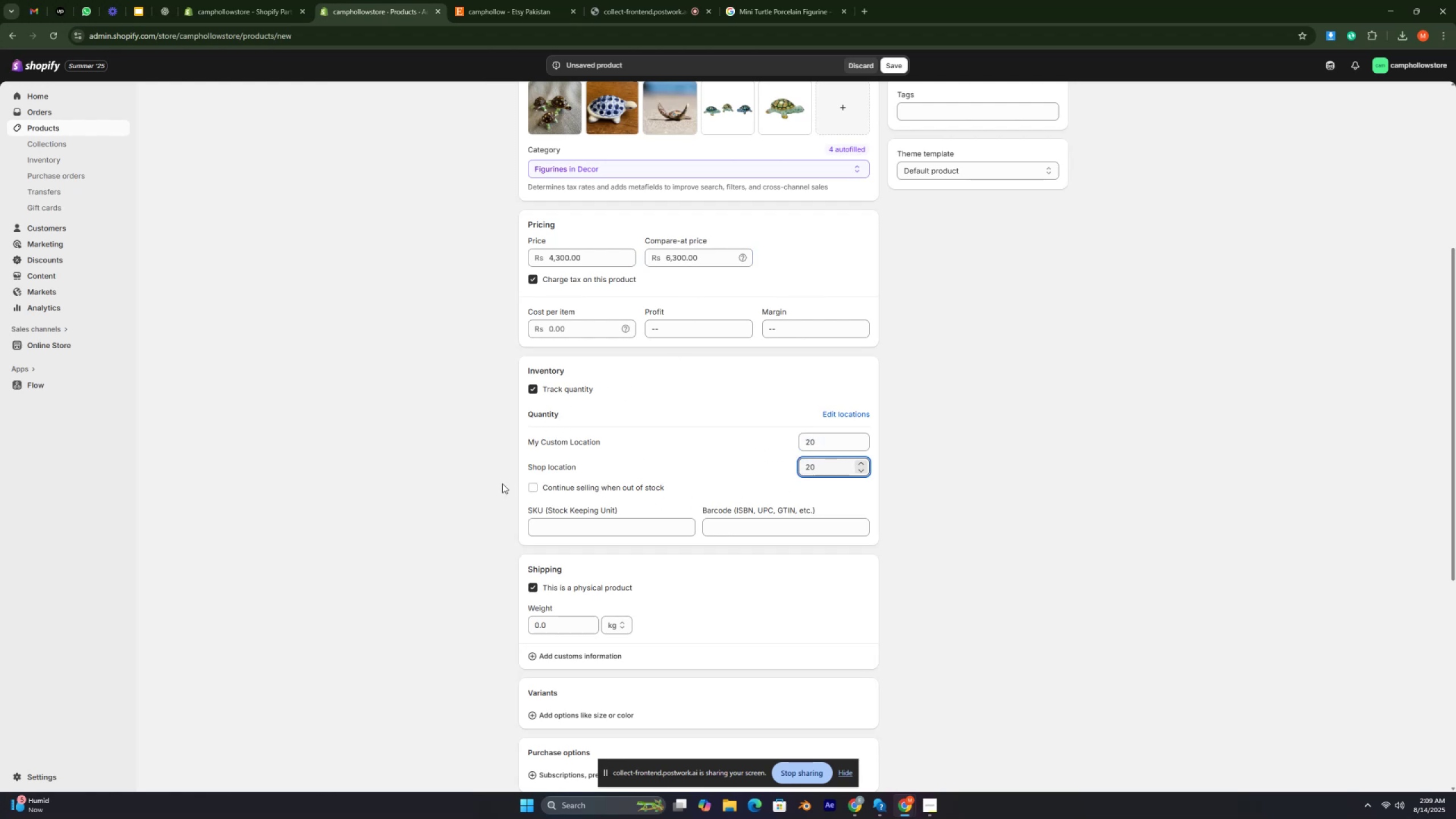 
left_click([526, 487])
 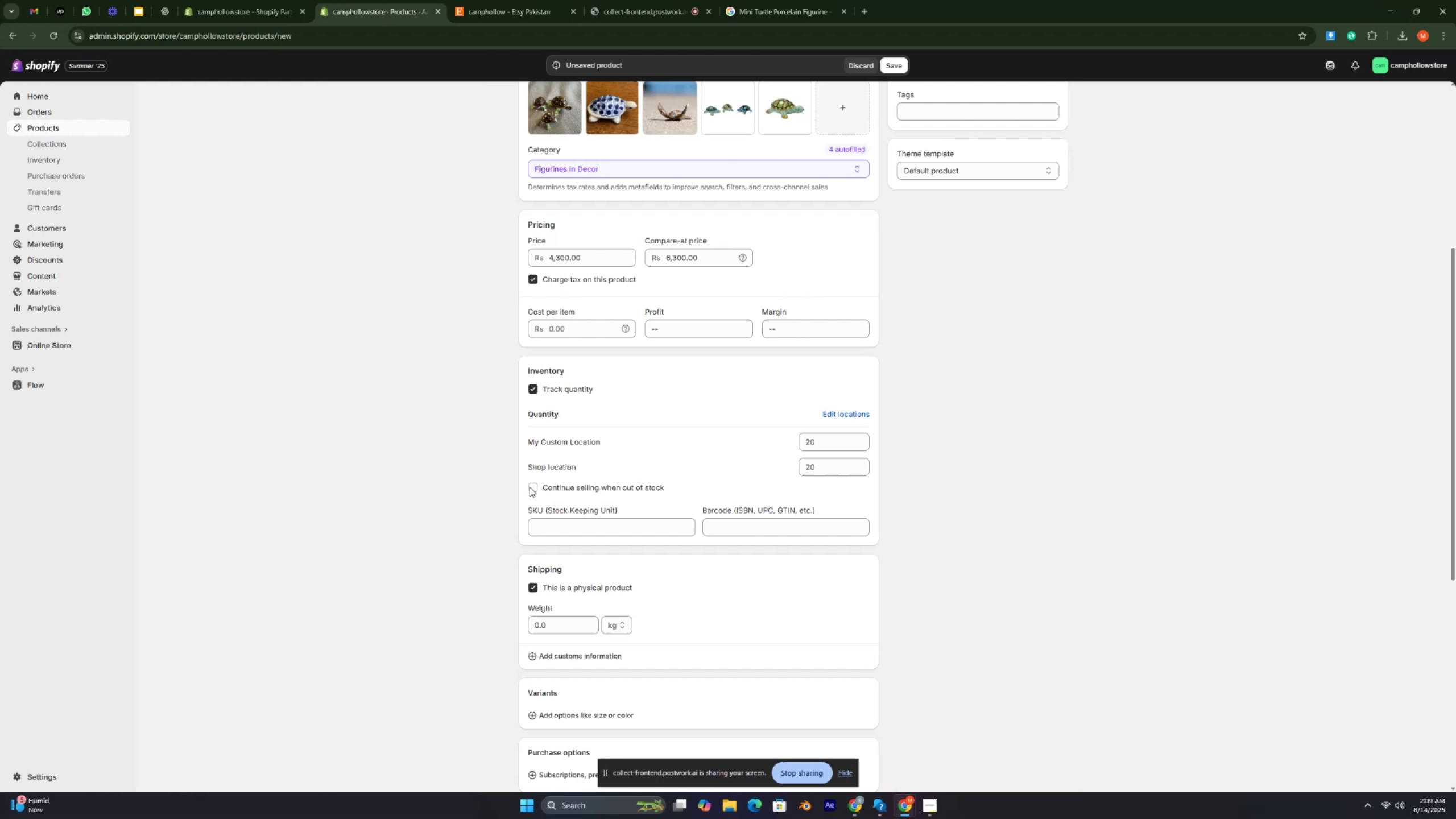 
left_click([532, 487])
 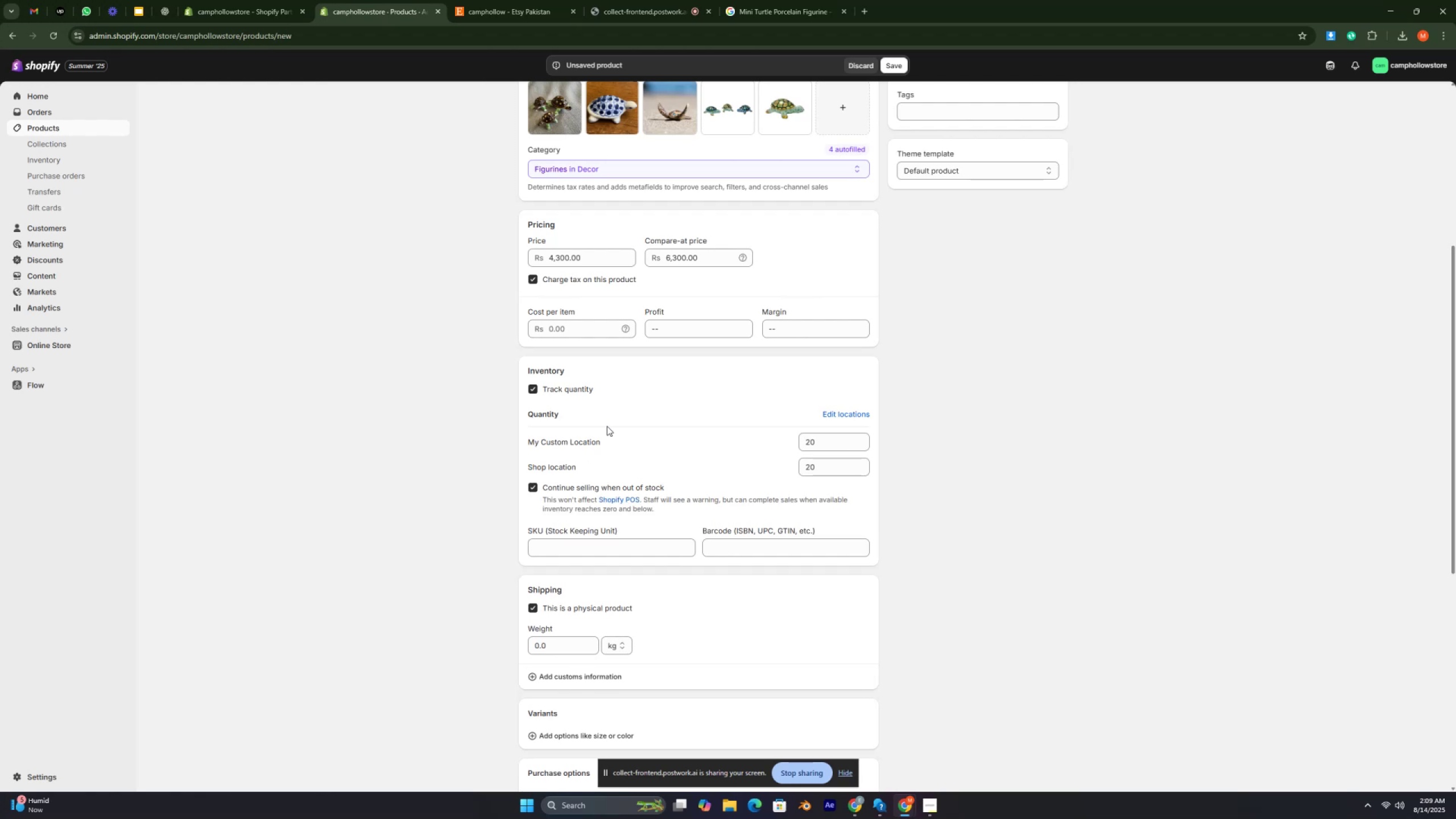 
scroll: coordinate [611, 420], scroll_direction: up, amount: 8.0
 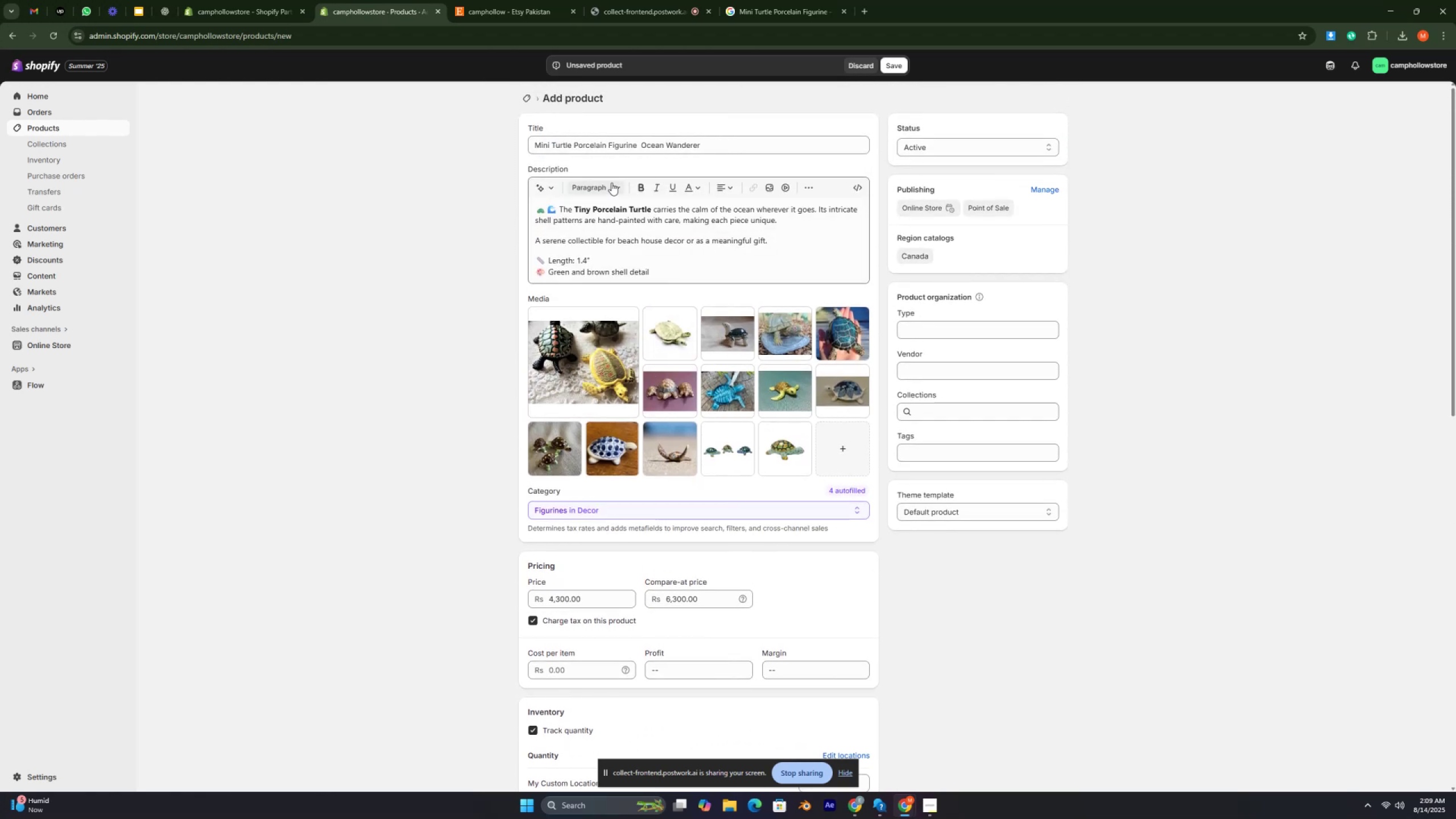 
scroll: coordinate [719, 193], scroll_direction: down, amount: 2.0
 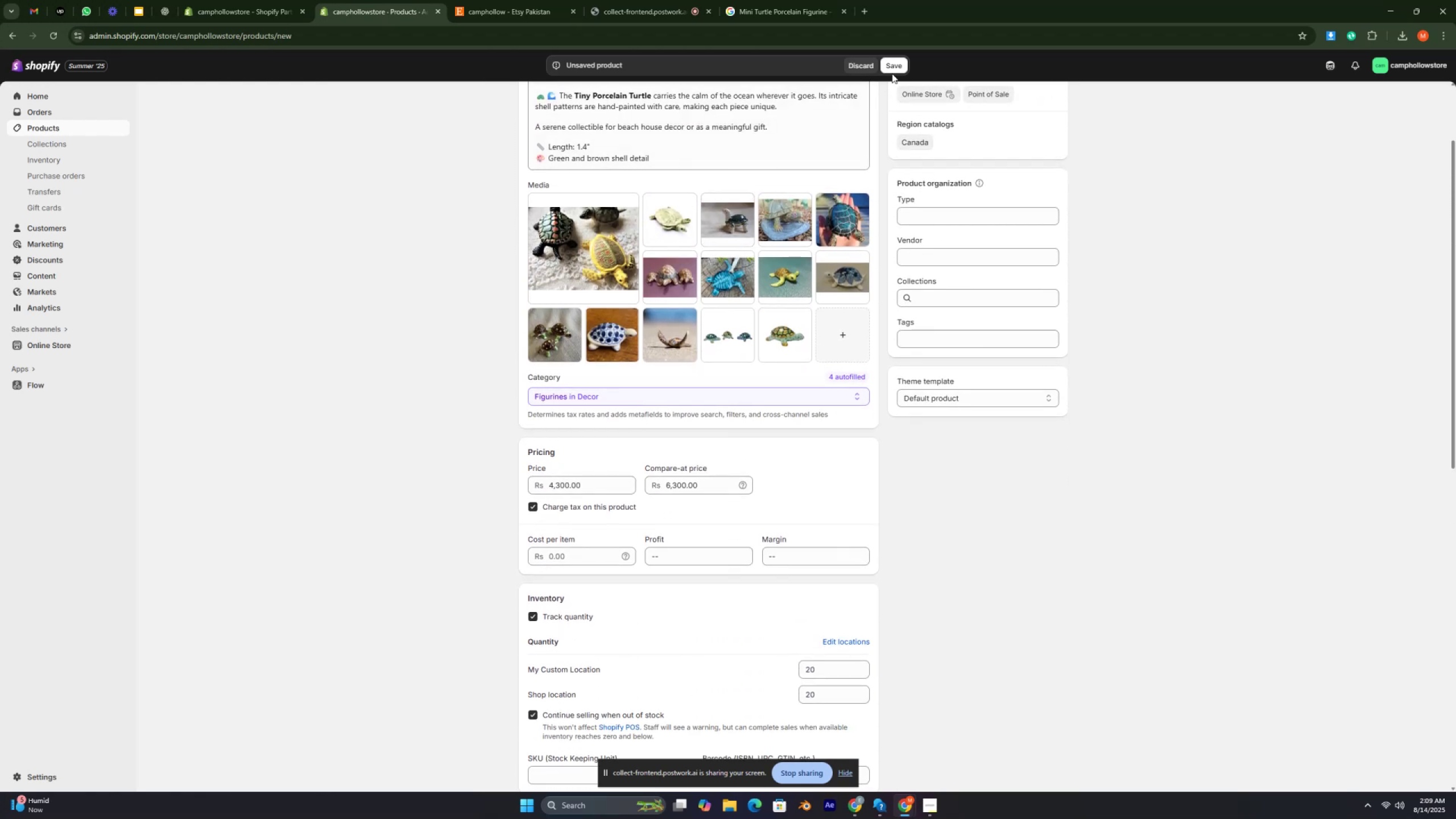 
left_click([892, 67])
 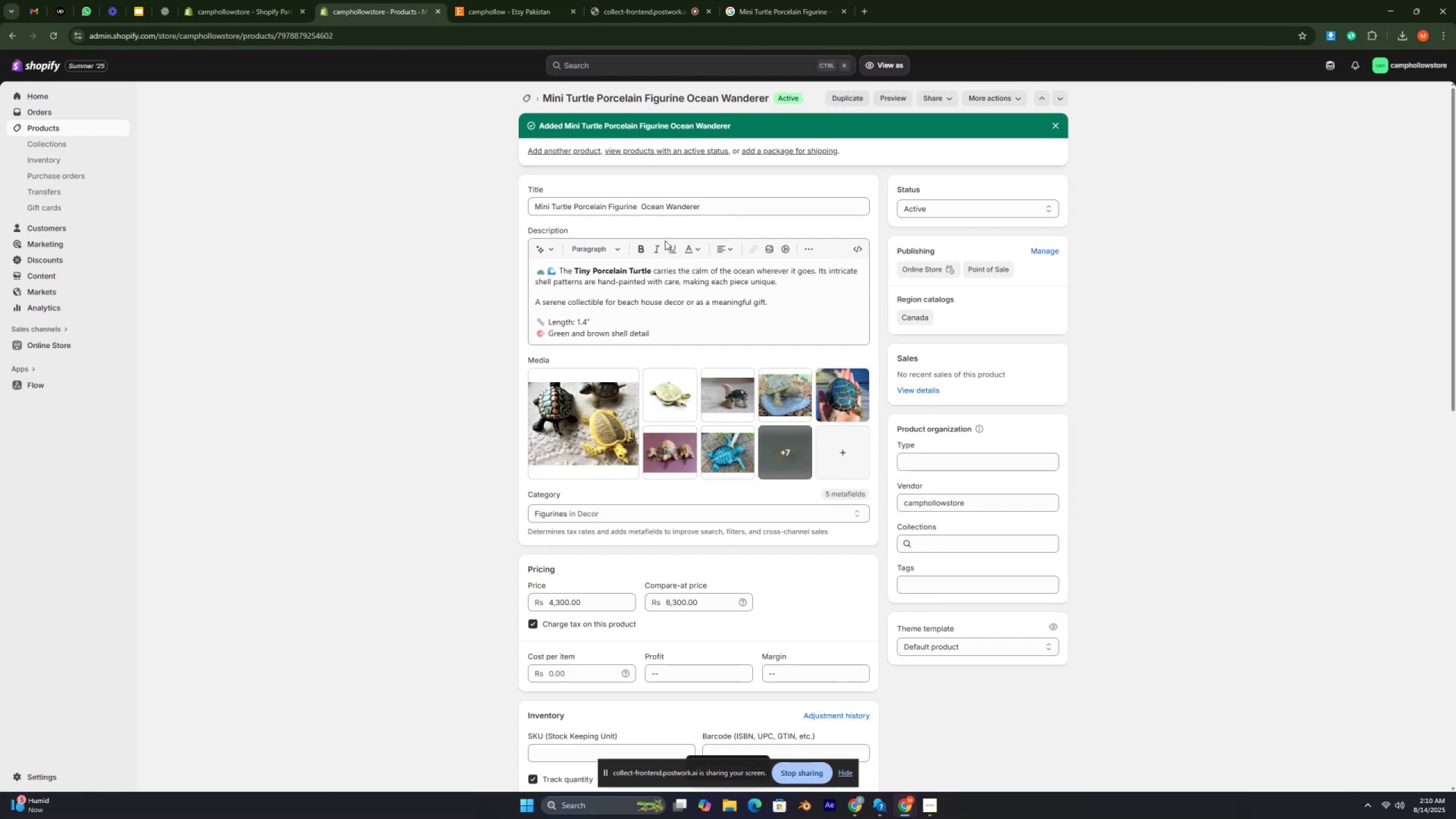 
wait(10.61)
 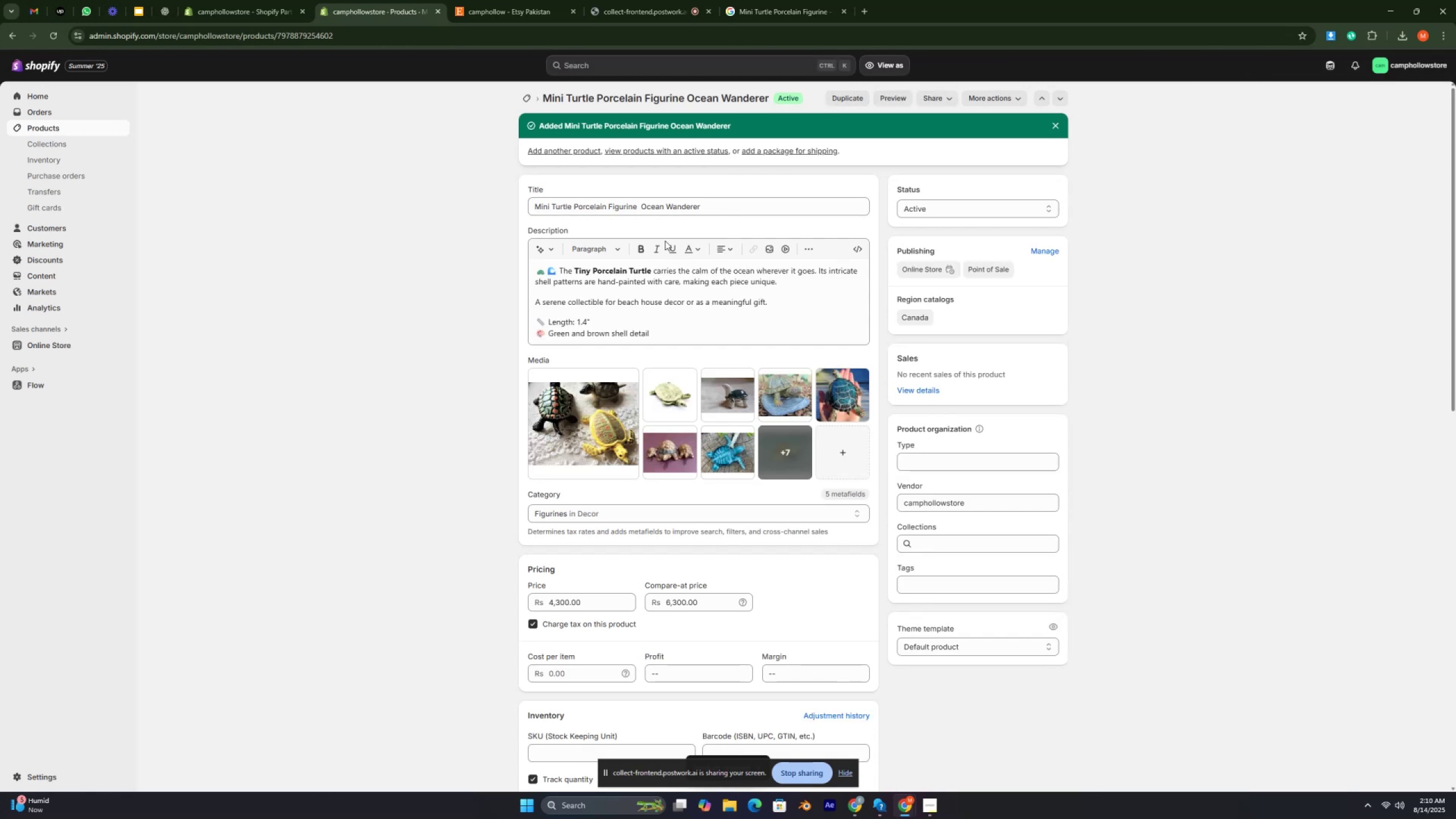 
left_click([85, 127])
 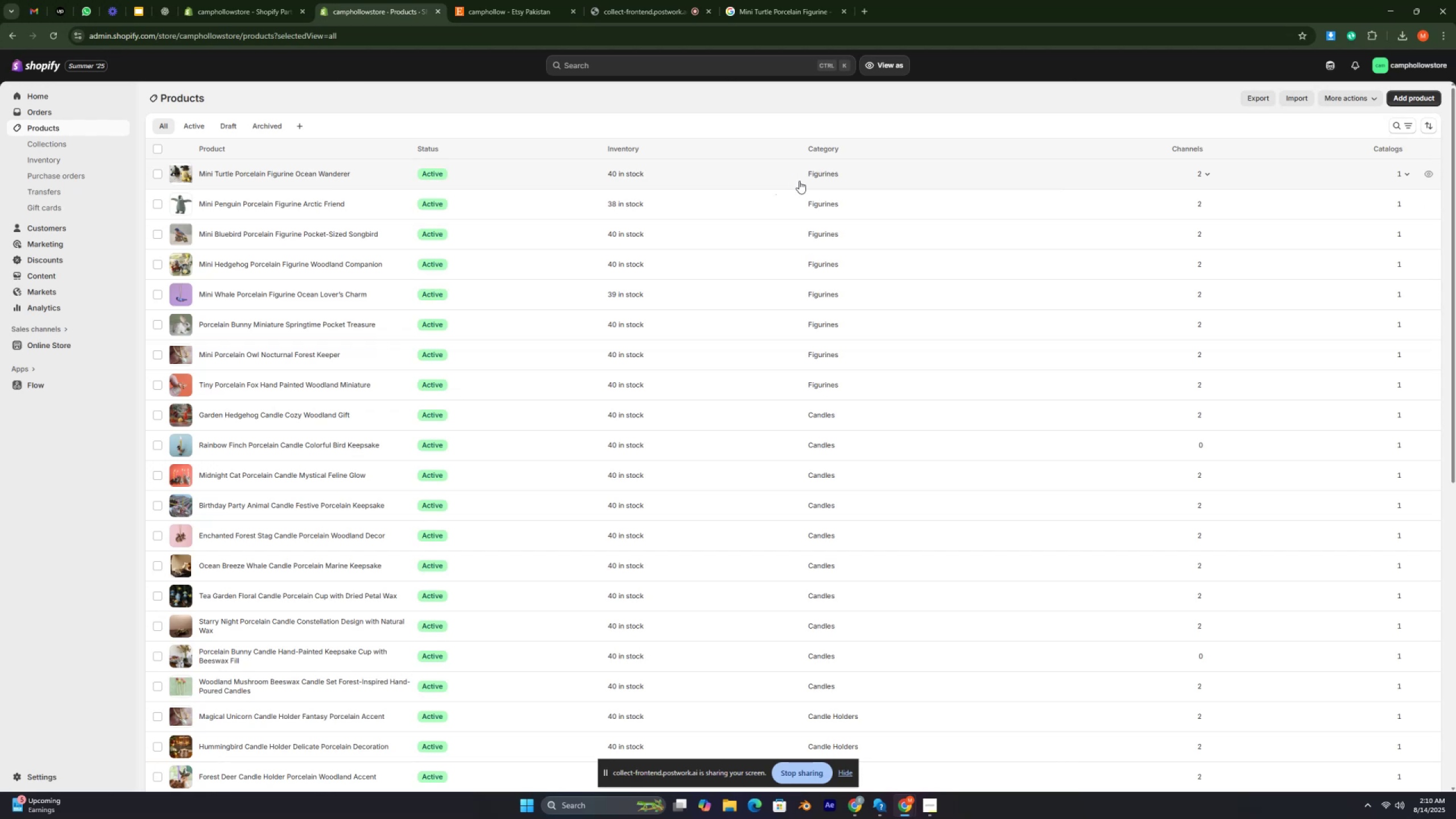 
wait(8.4)
 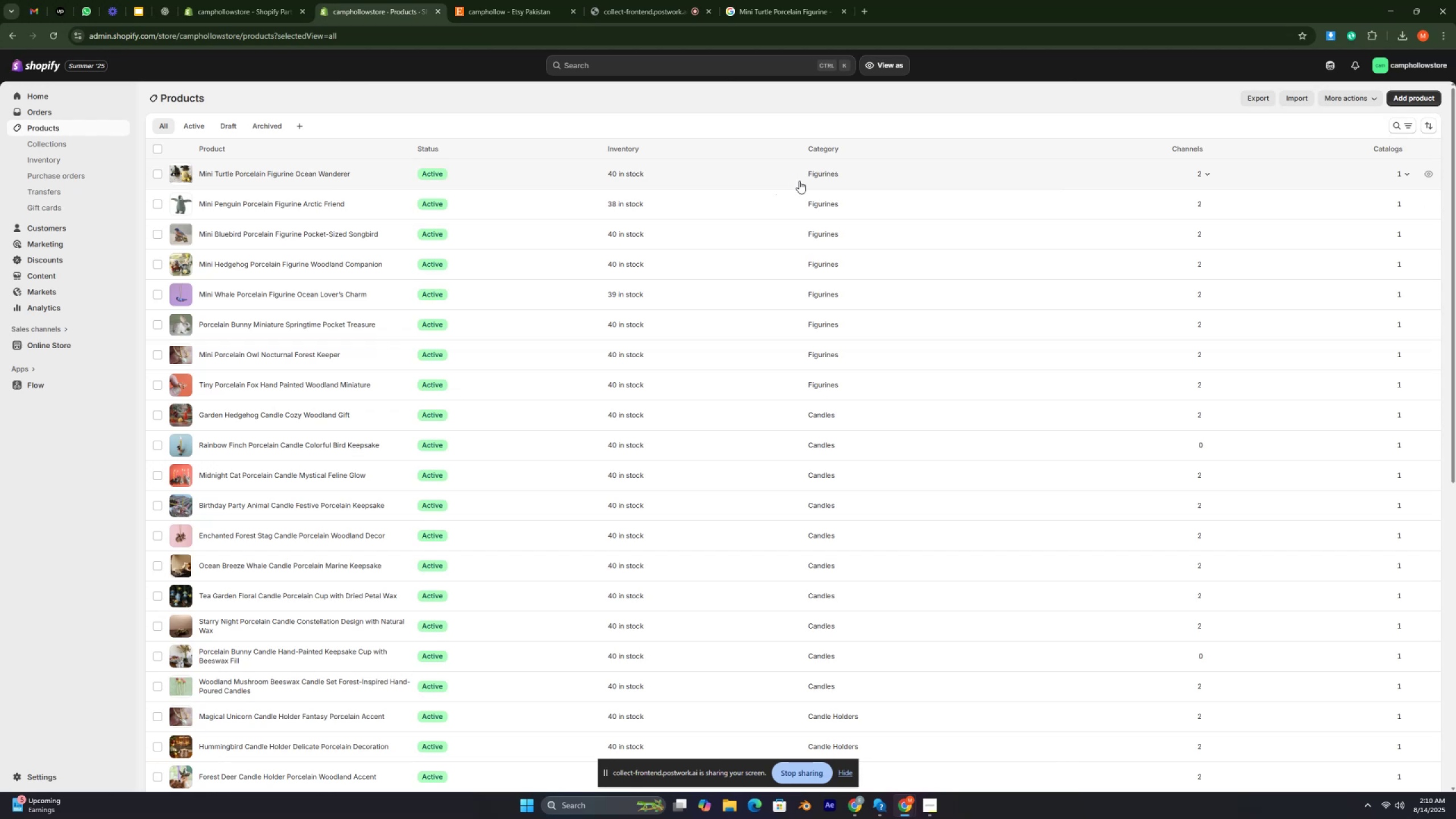 
left_click([1402, 100])
 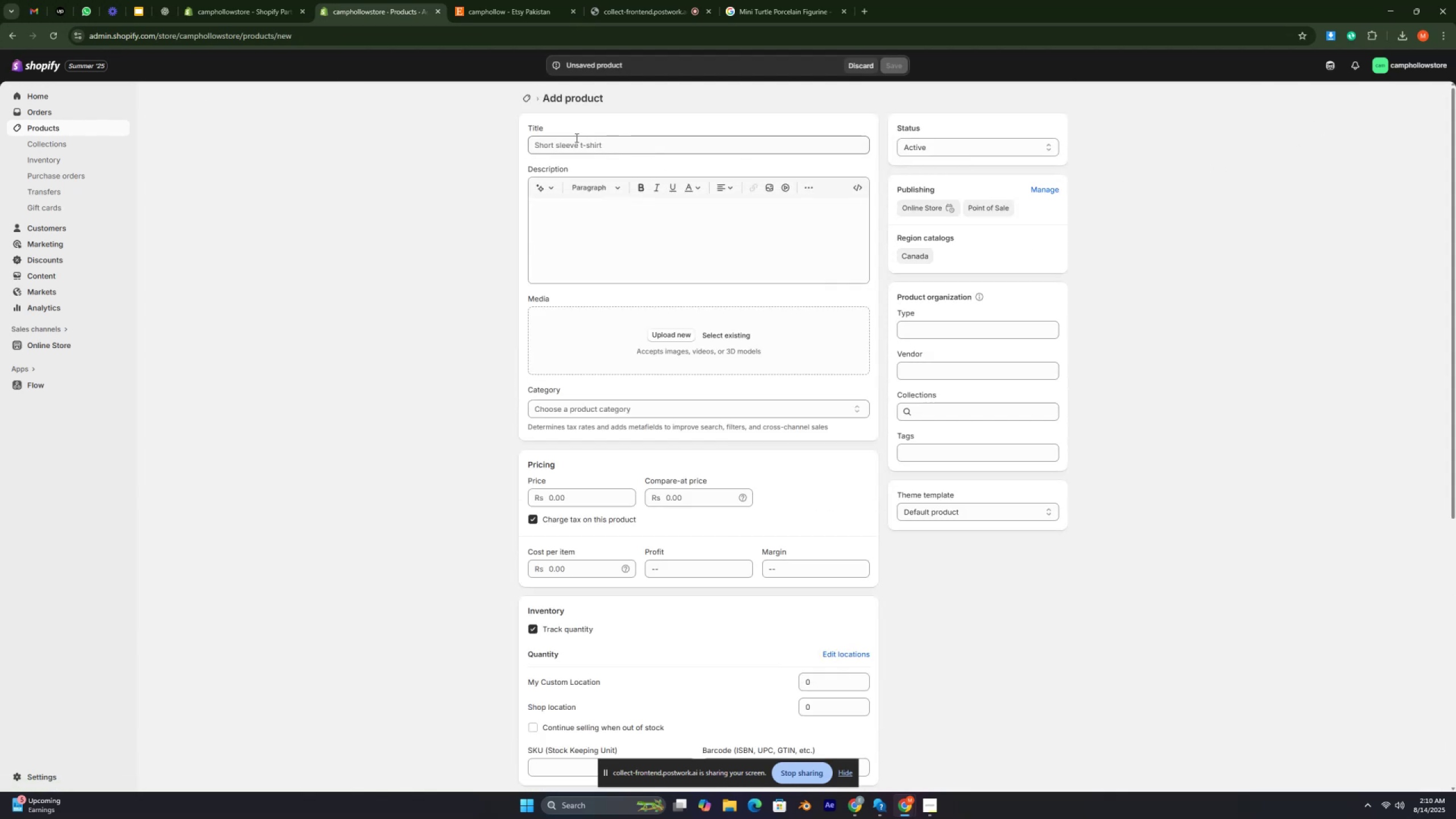 
left_click([568, 144])
 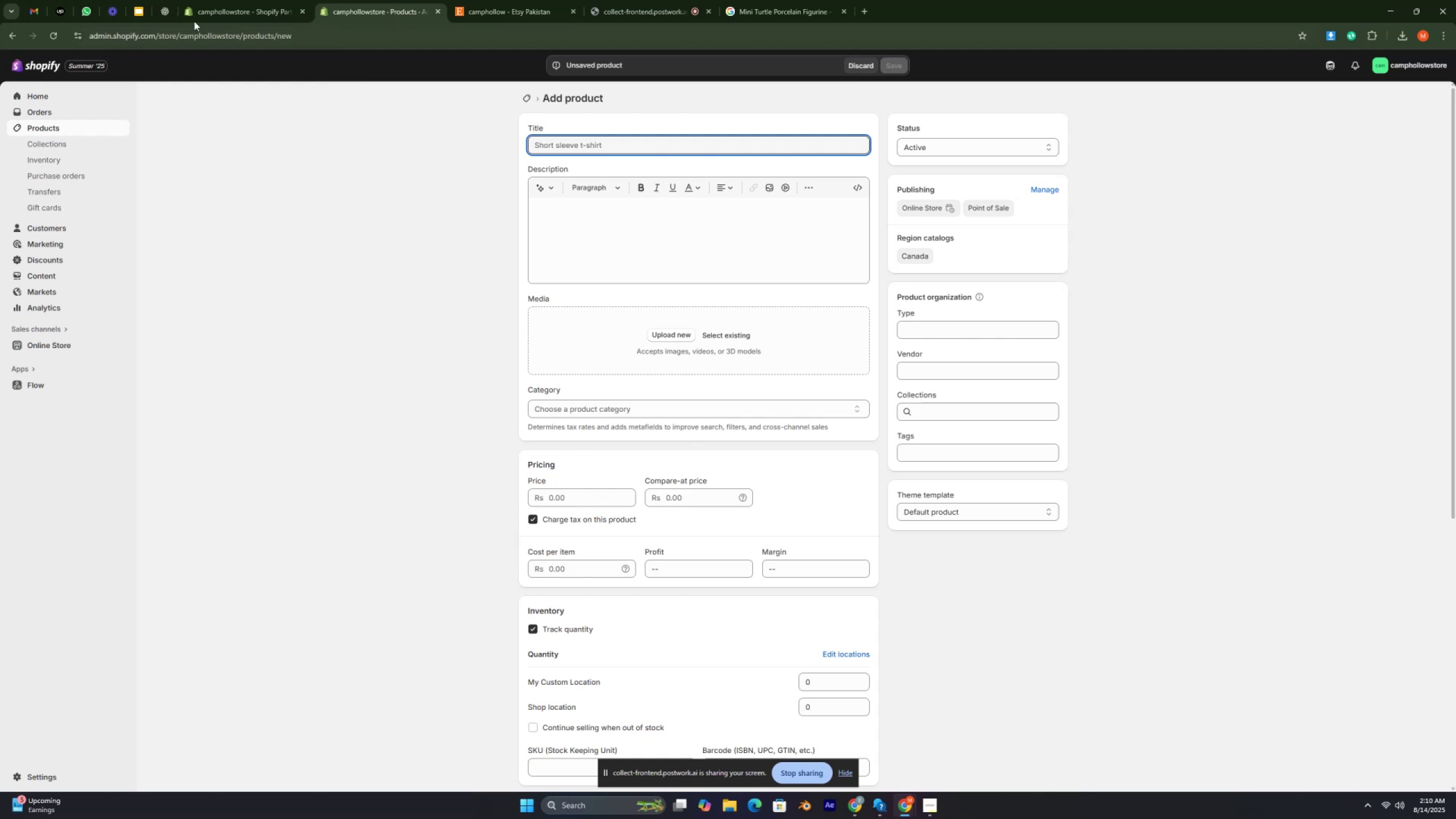 
left_click([157, 5])
 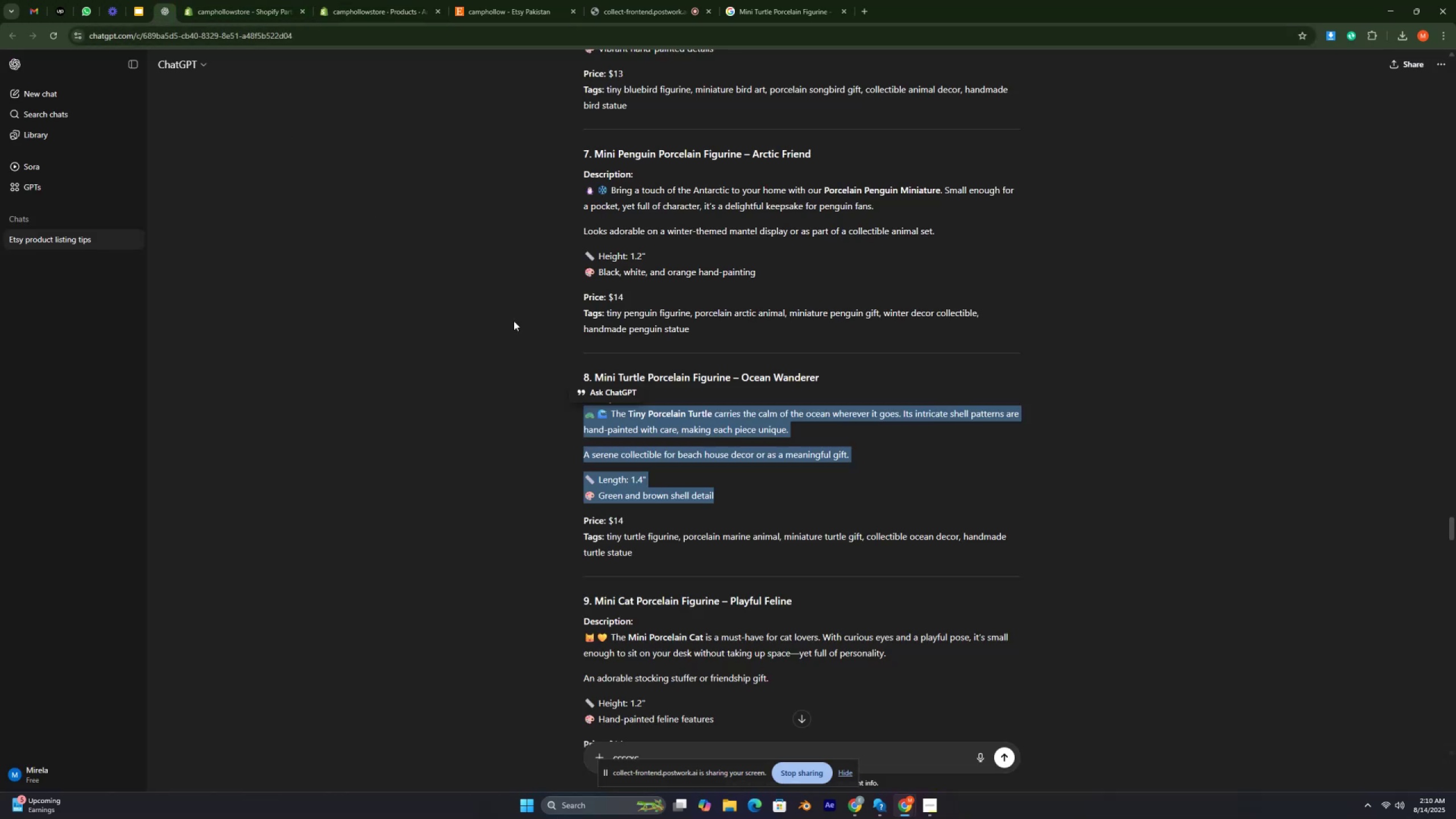 
scroll: coordinate [584, 361], scroll_direction: down, amount: 5.0
 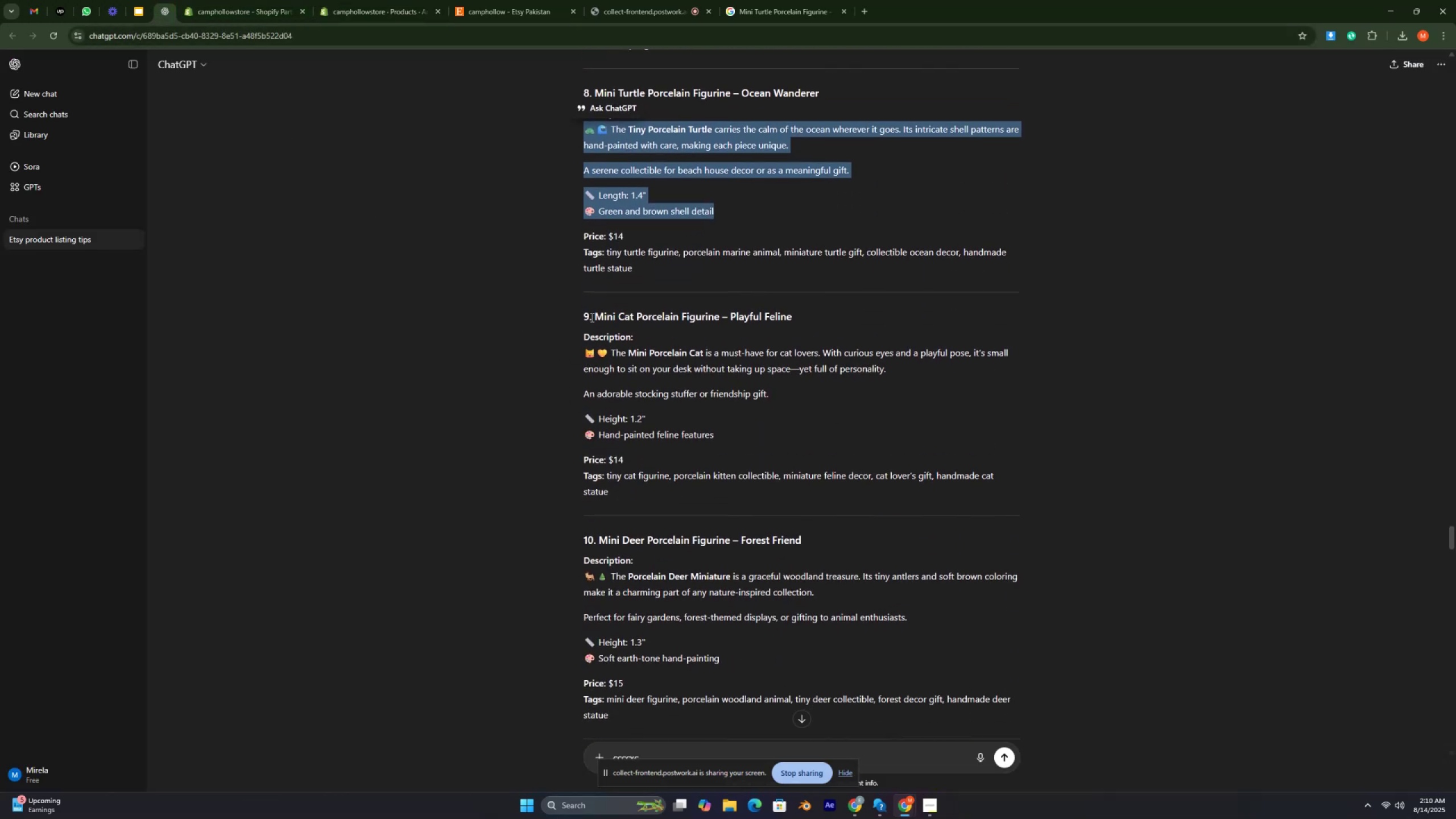 
left_click_drag(start_coordinate=[595, 316], to_coordinate=[796, 315])
 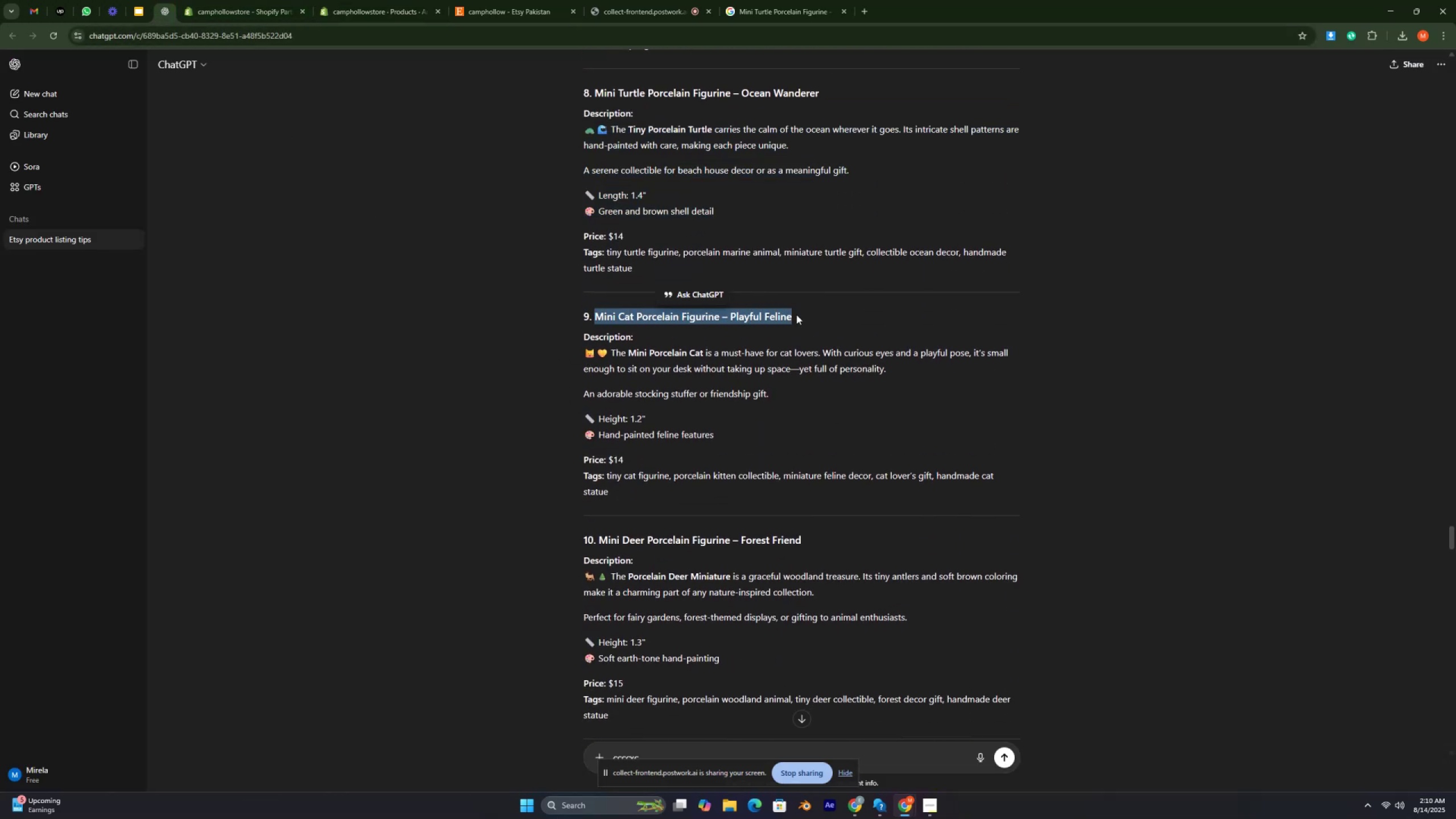 
key(Control+ControlLeft)
 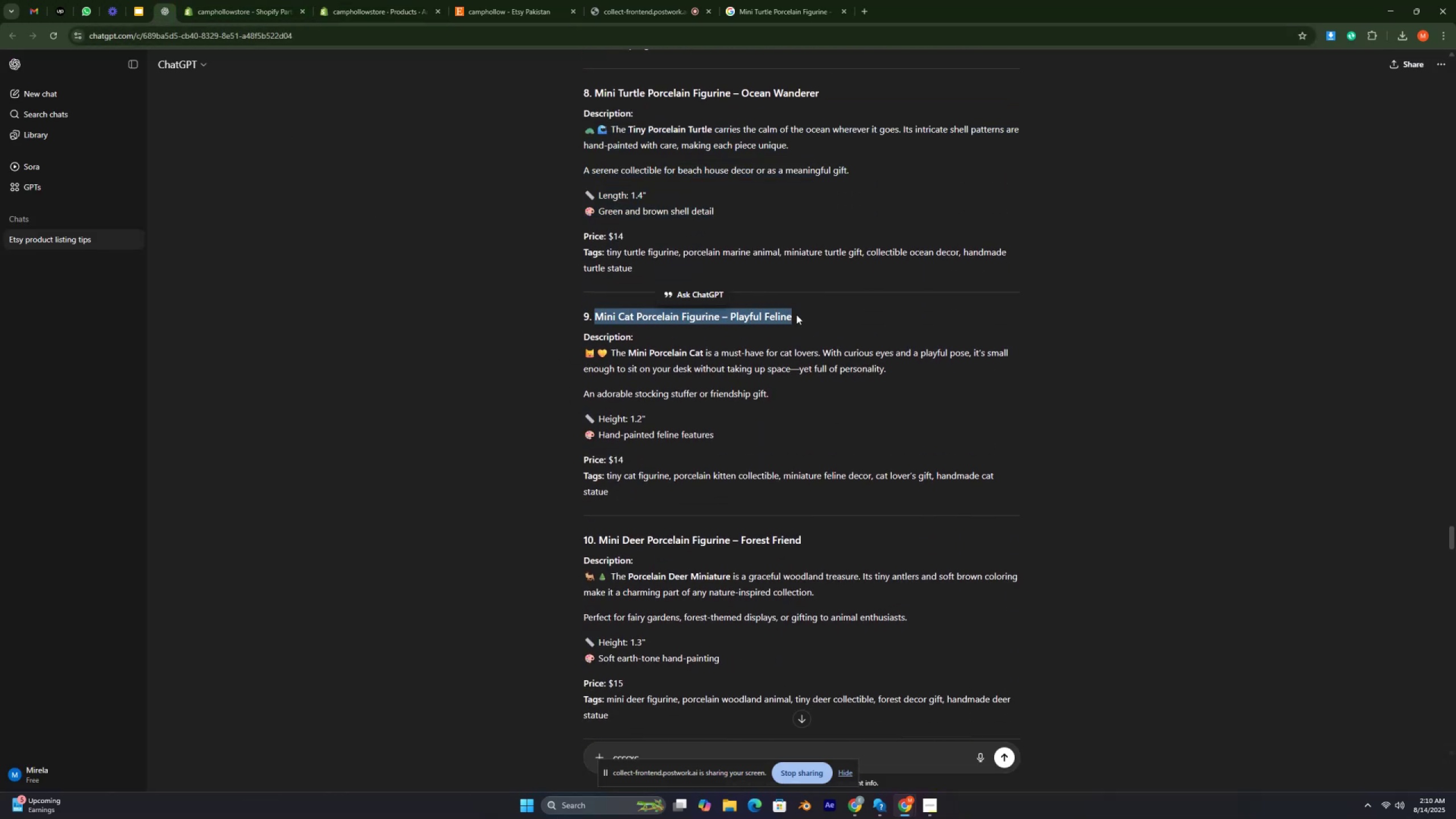 
key(Control+ControlLeft)
 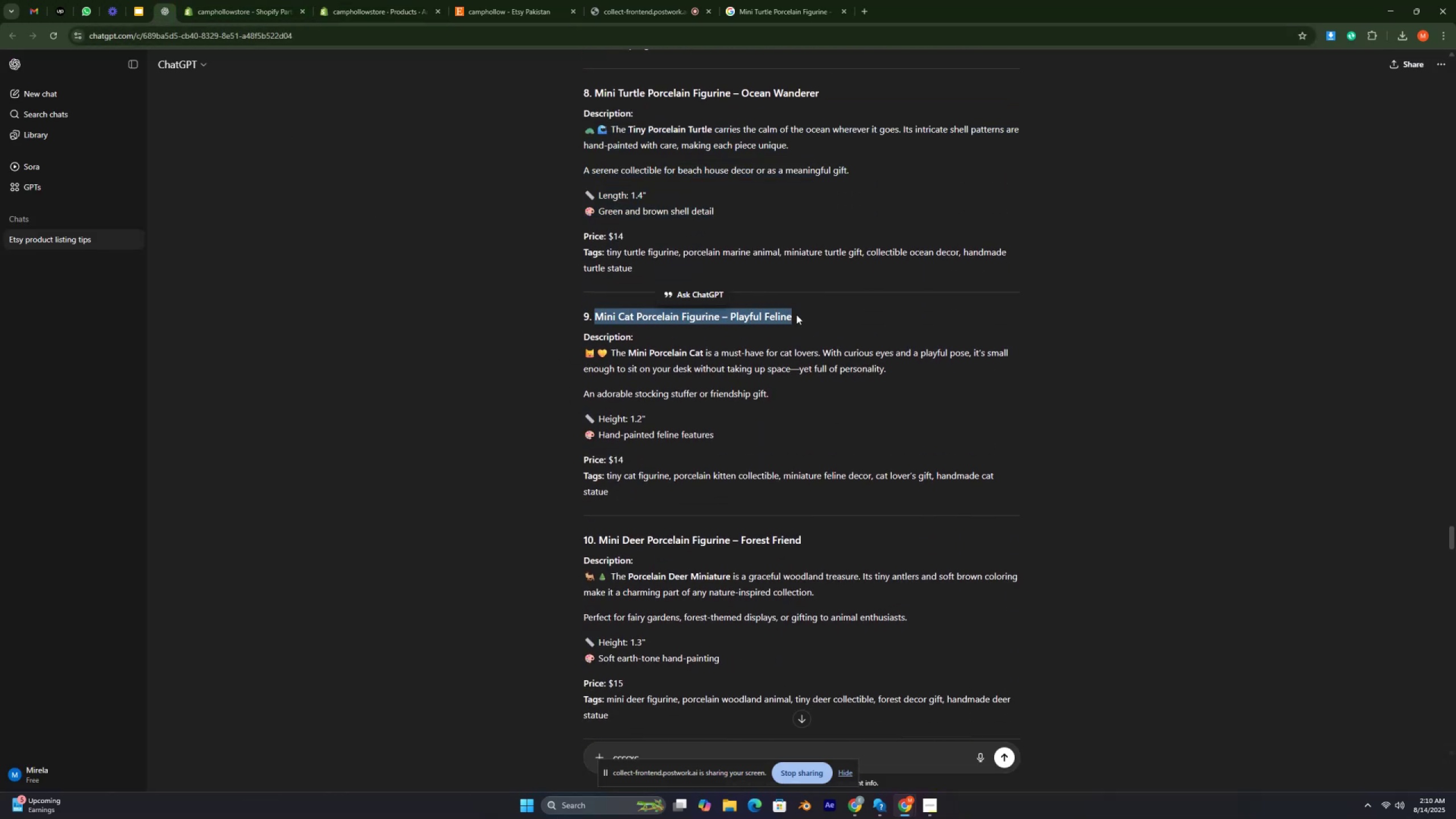 
key(C)
 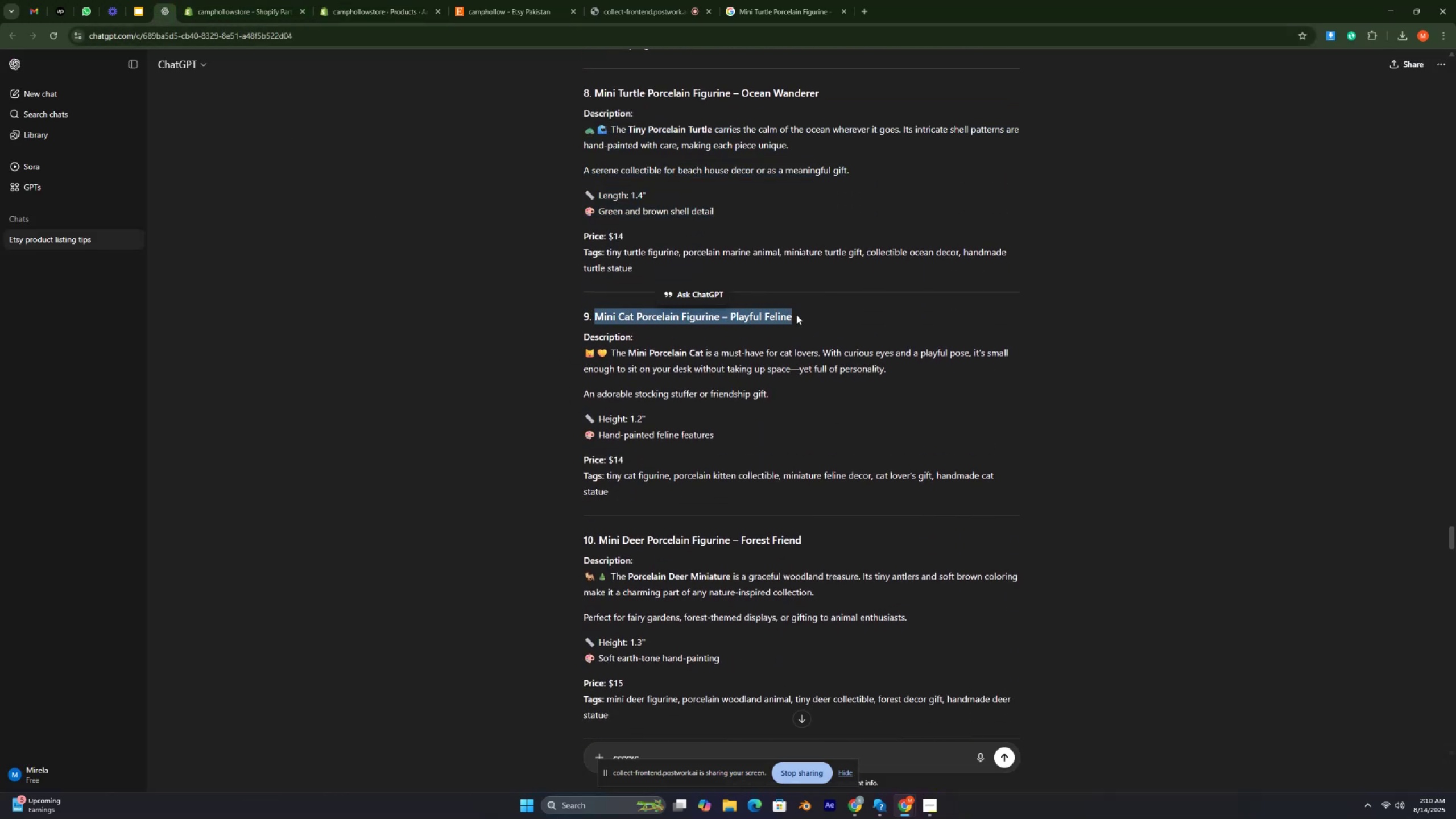 
key(Control+ControlLeft)
 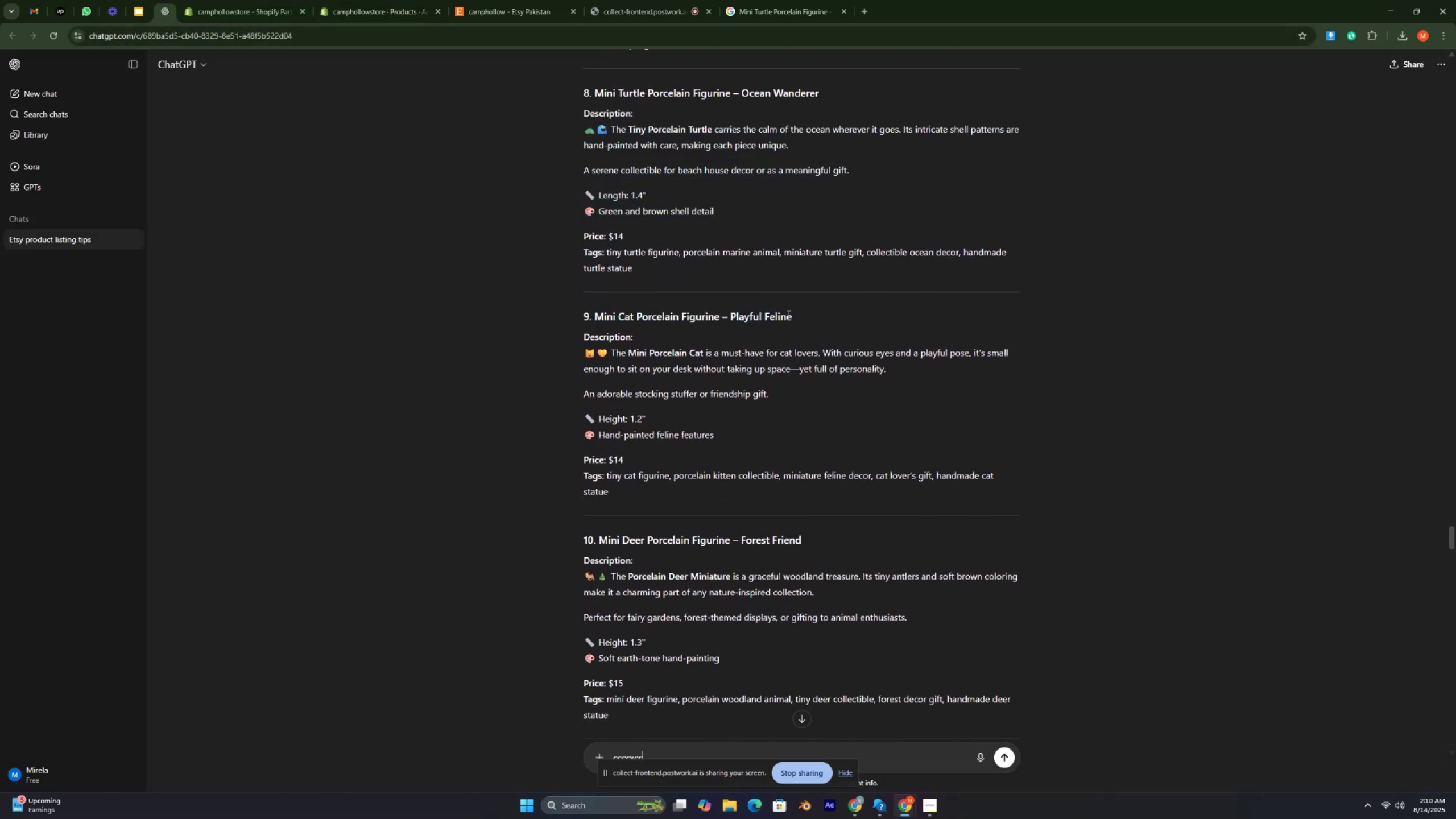 
left_click_drag(start_coordinate=[801, 317], to_coordinate=[592, 316])
 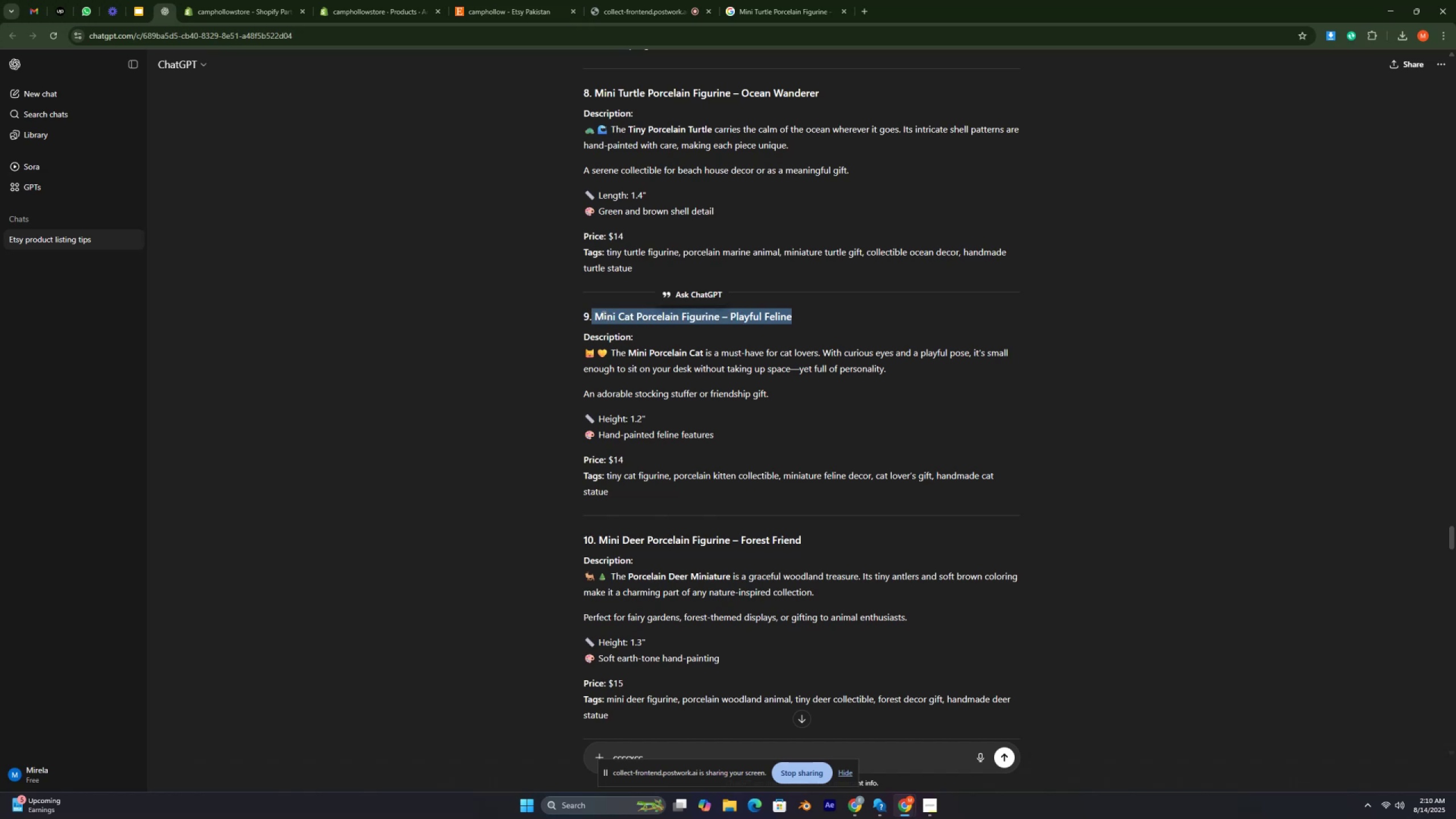 
key(Control+C)
 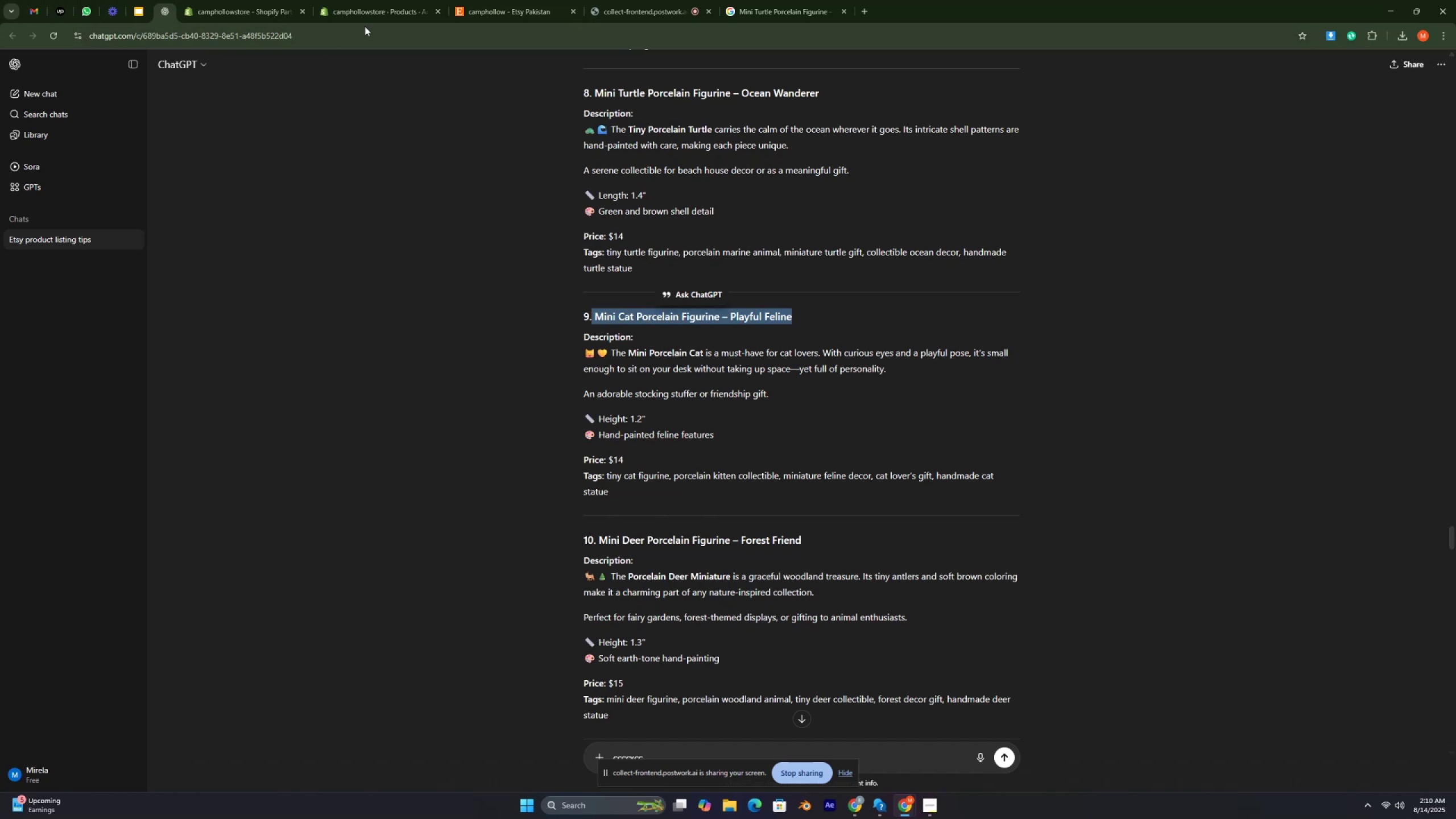 
left_click([373, 15])
 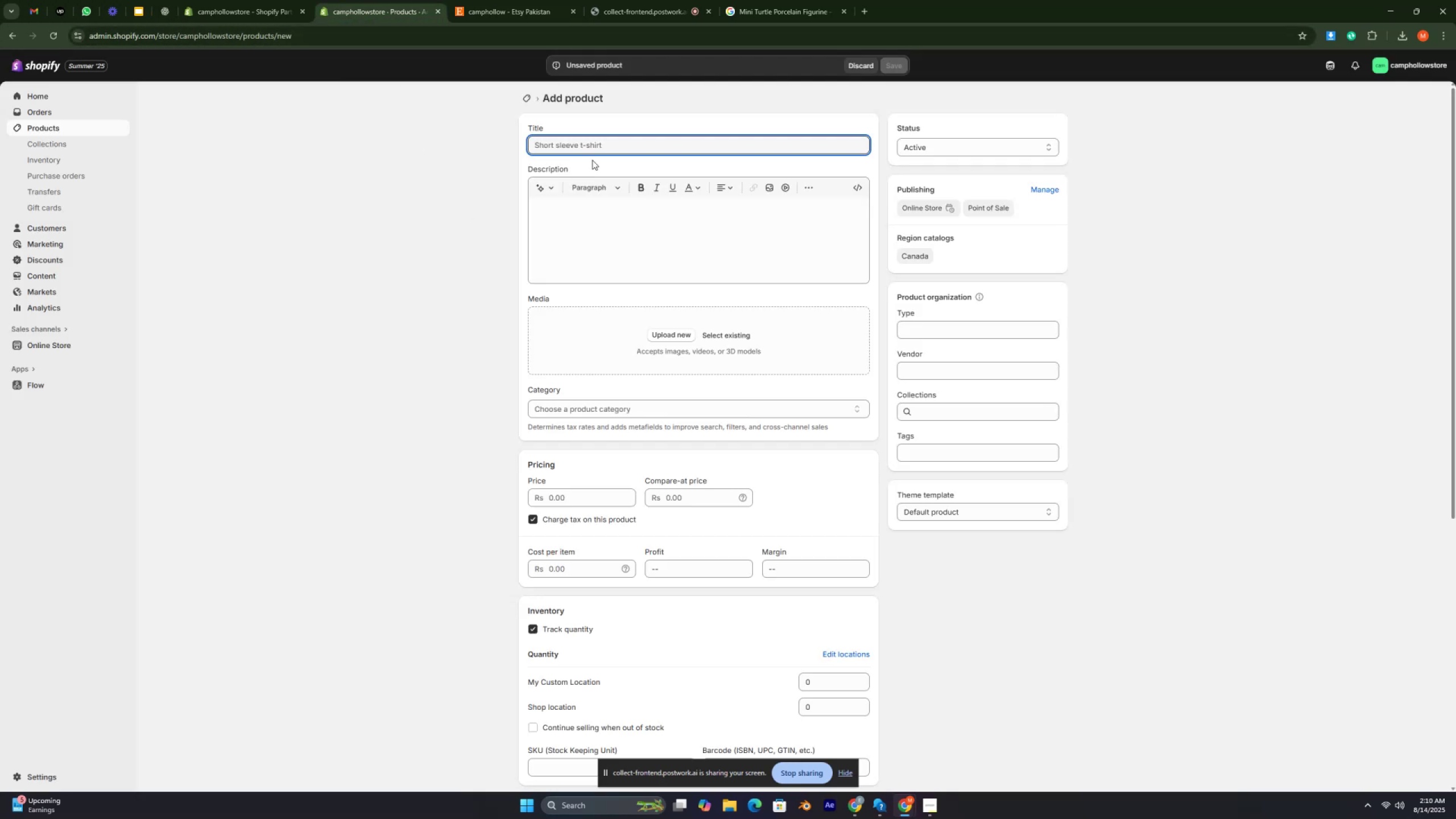 
key(Control+ControlLeft)
 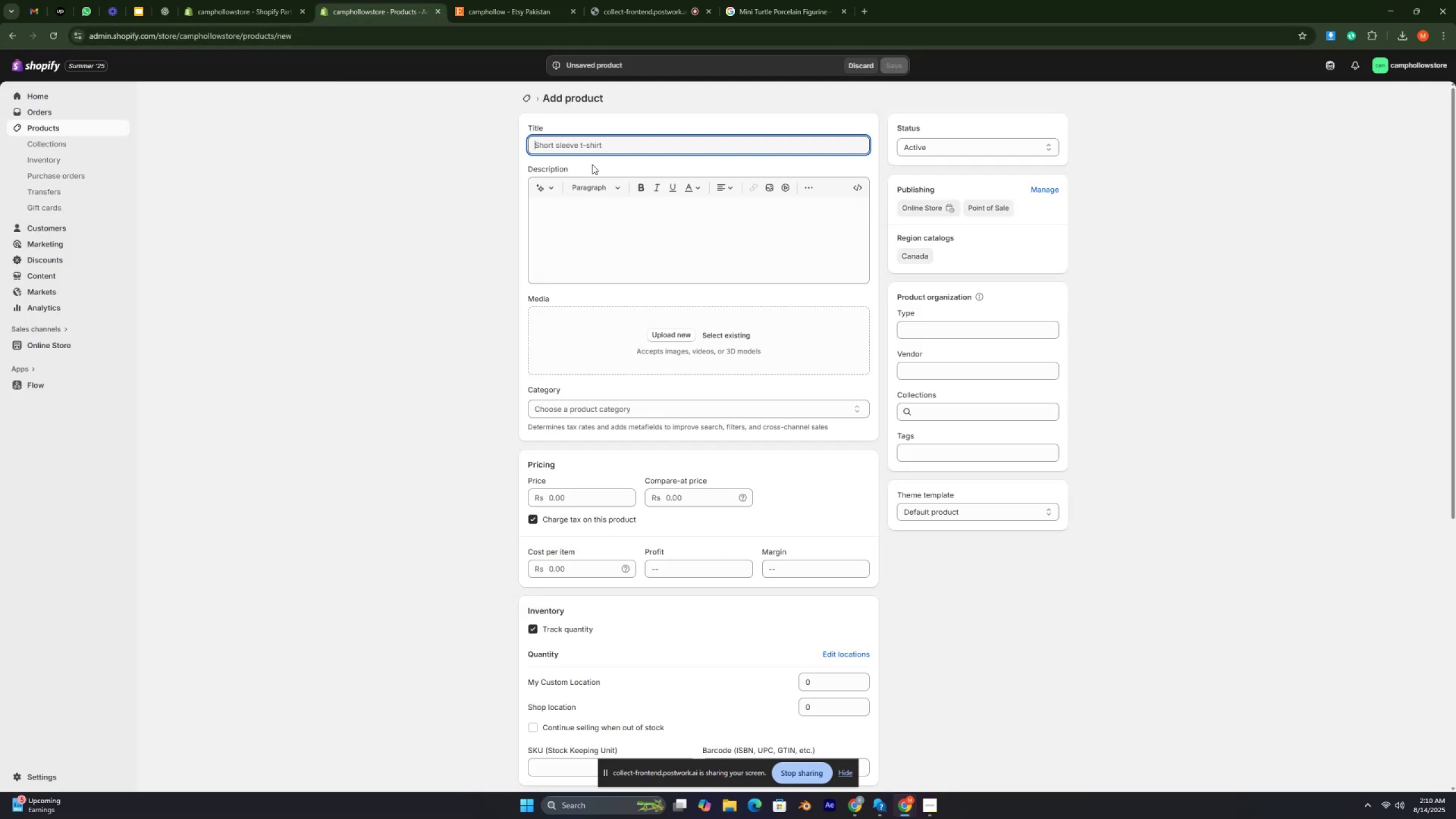 
key(Control+V)
 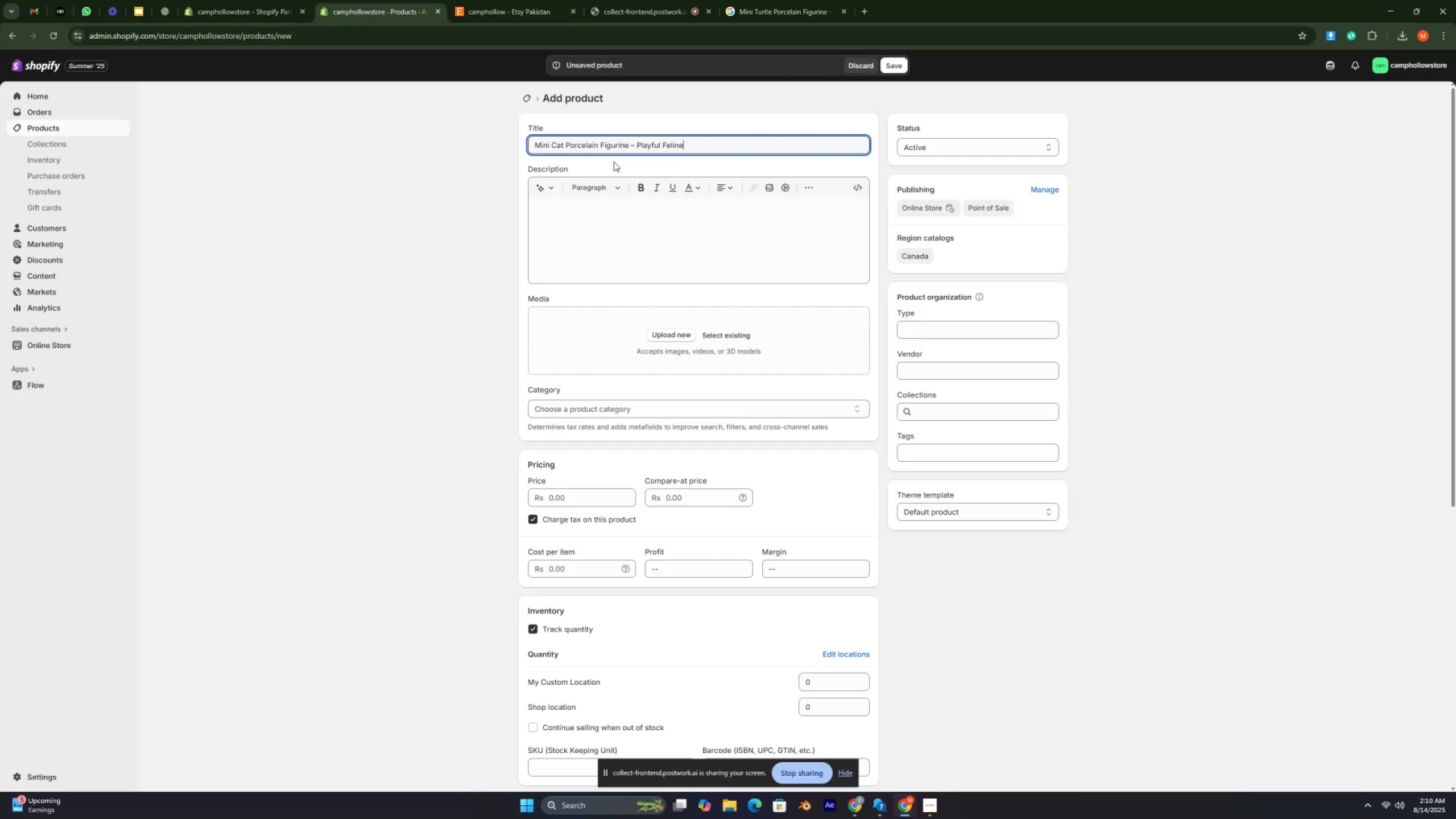 
left_click([560, 222])
 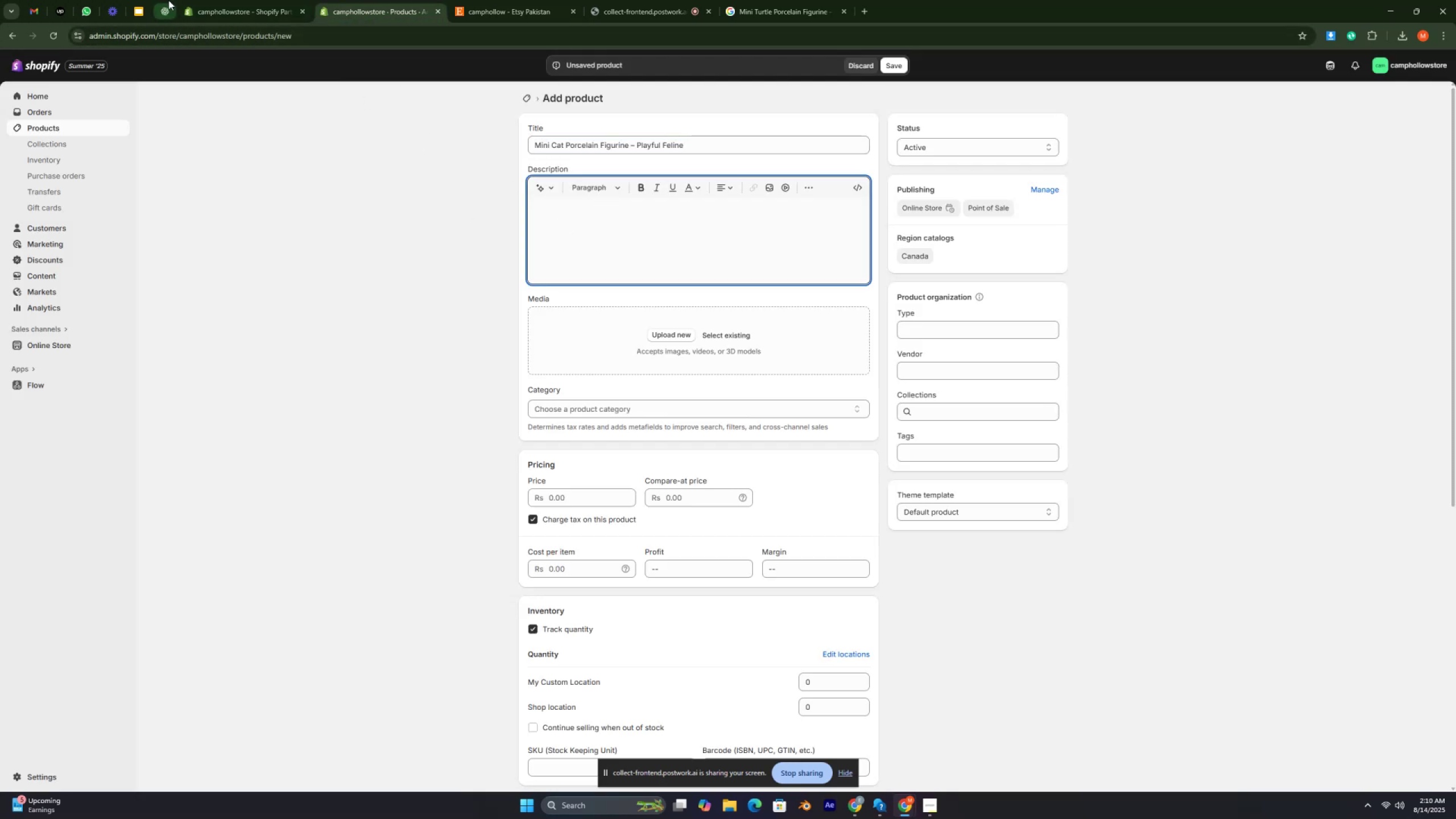 
left_click([167, 2])
 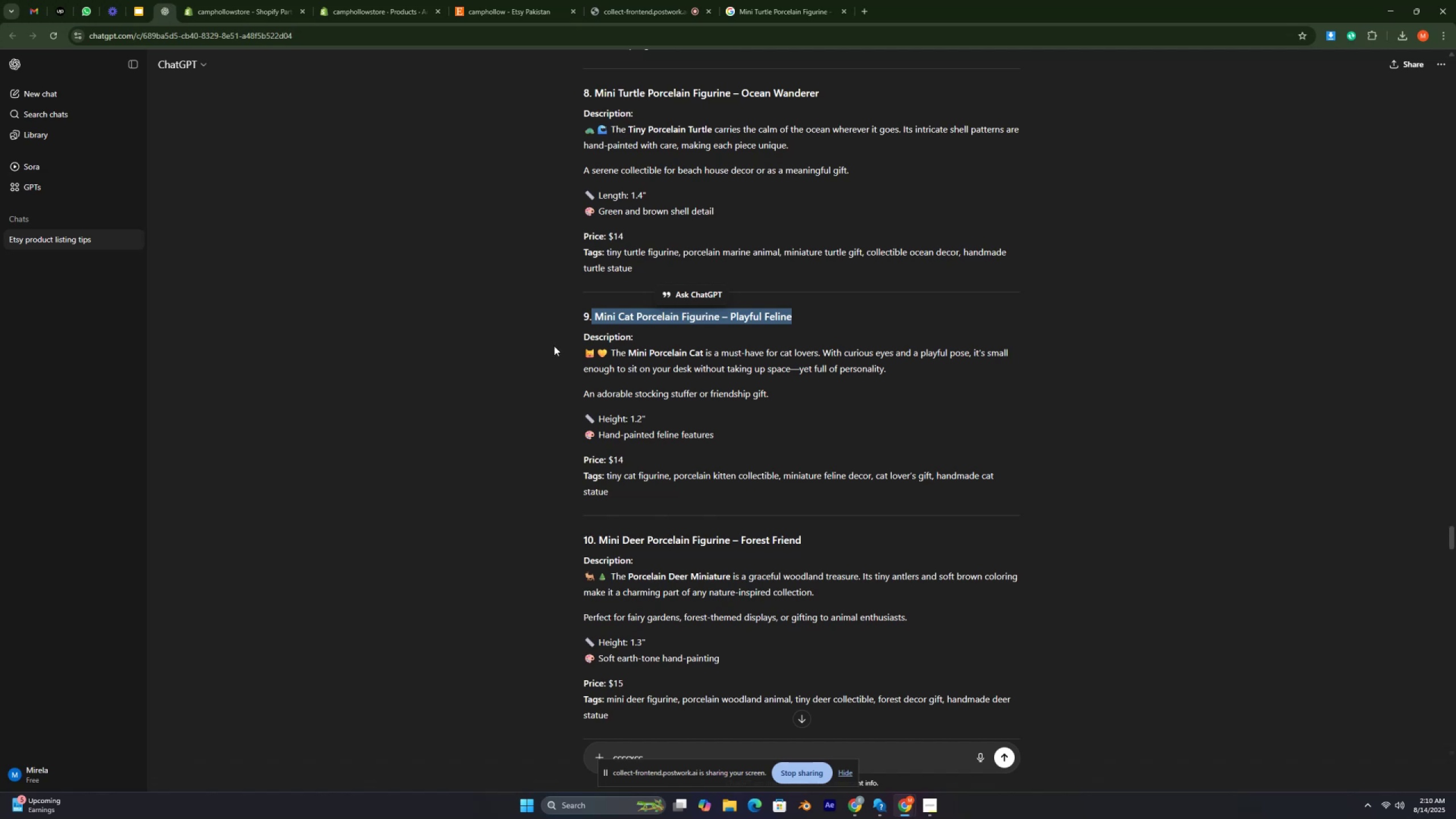 
left_click_drag(start_coordinate=[566, 349], to_coordinate=[719, 435])
 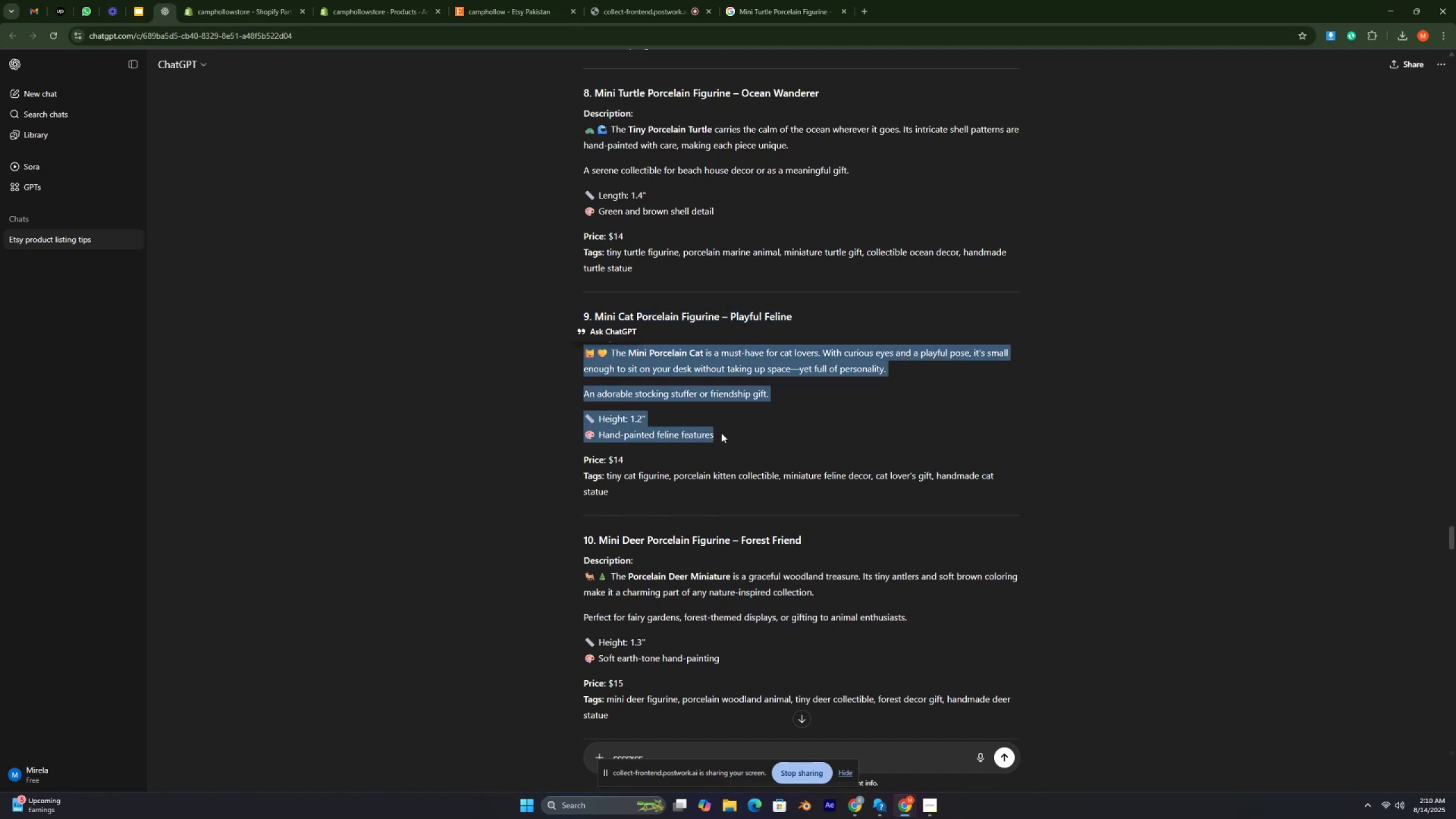 
key(C)
 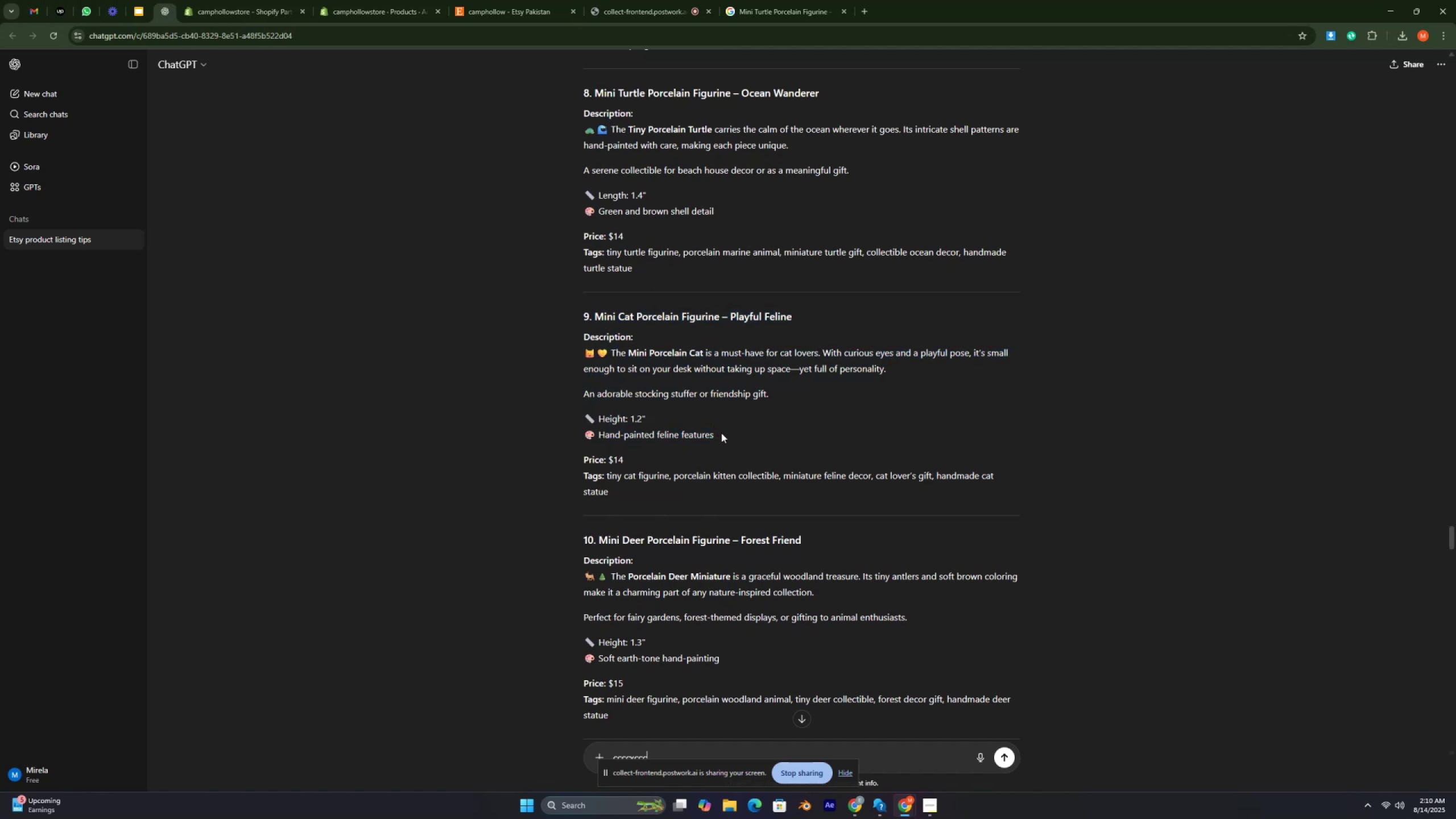 
left_click_drag(start_coordinate=[721, 433], to_coordinate=[585, 354])
 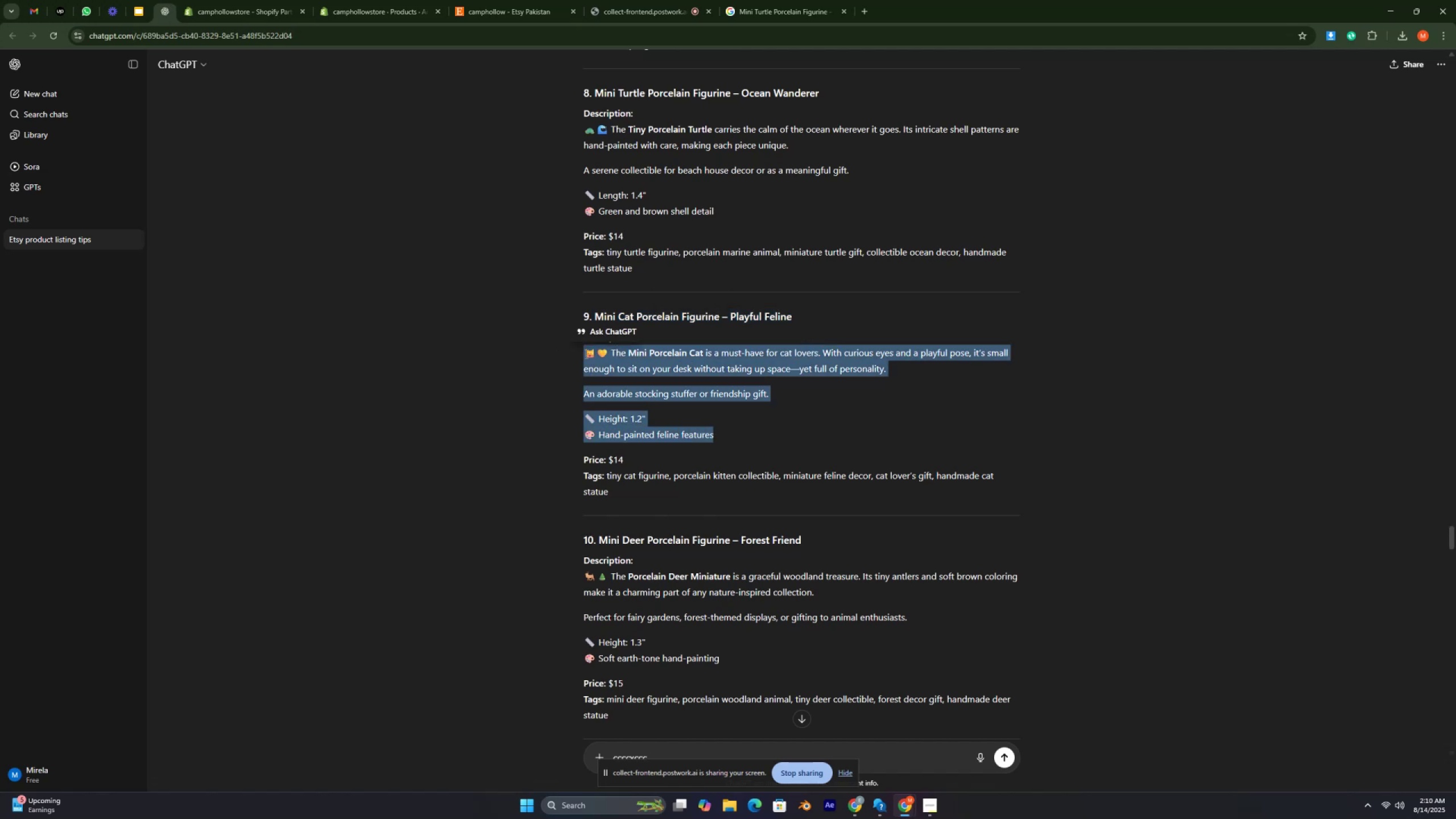 
key(Control+ControlLeft)
 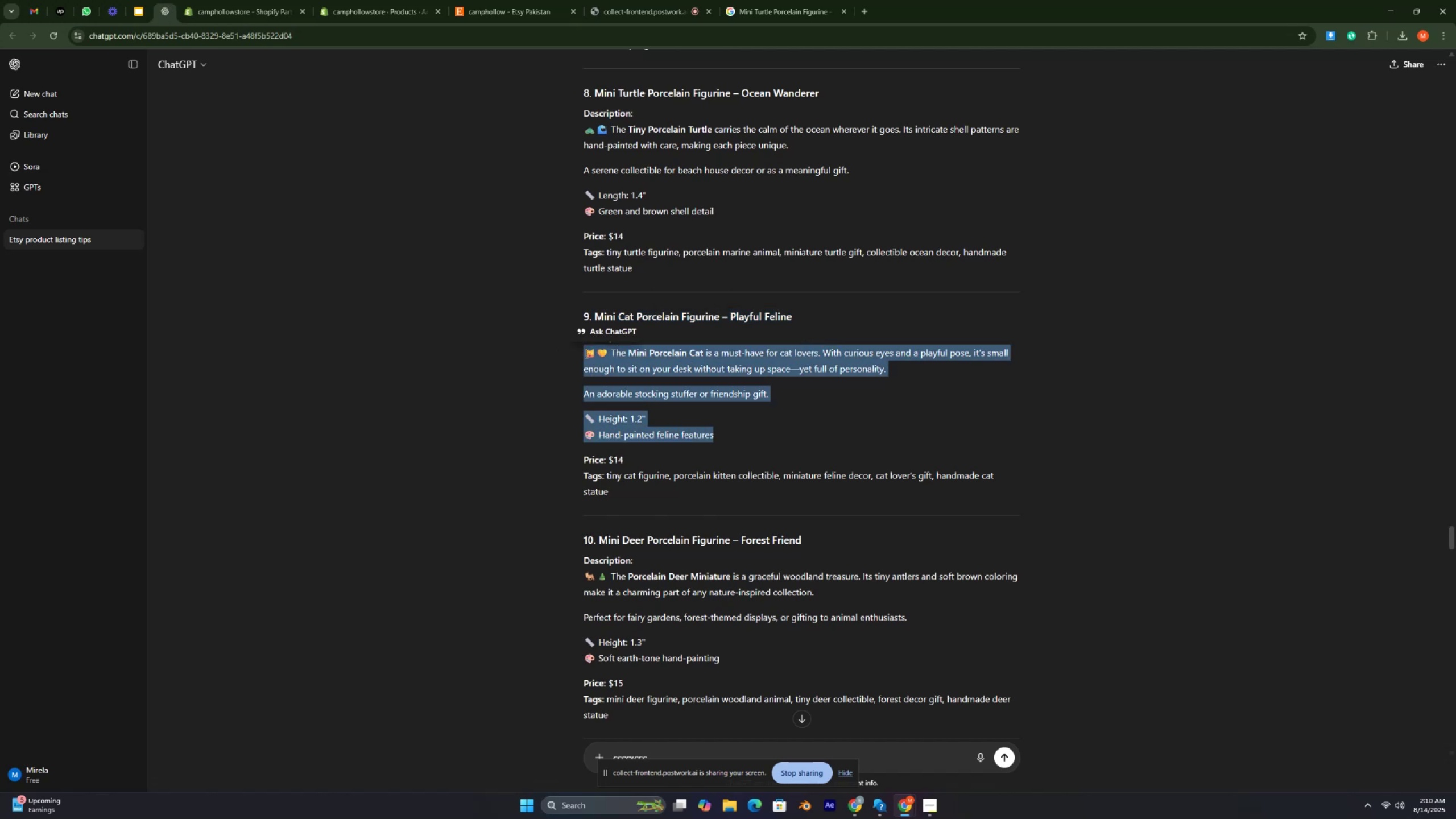 
key(Control+ControlLeft)
 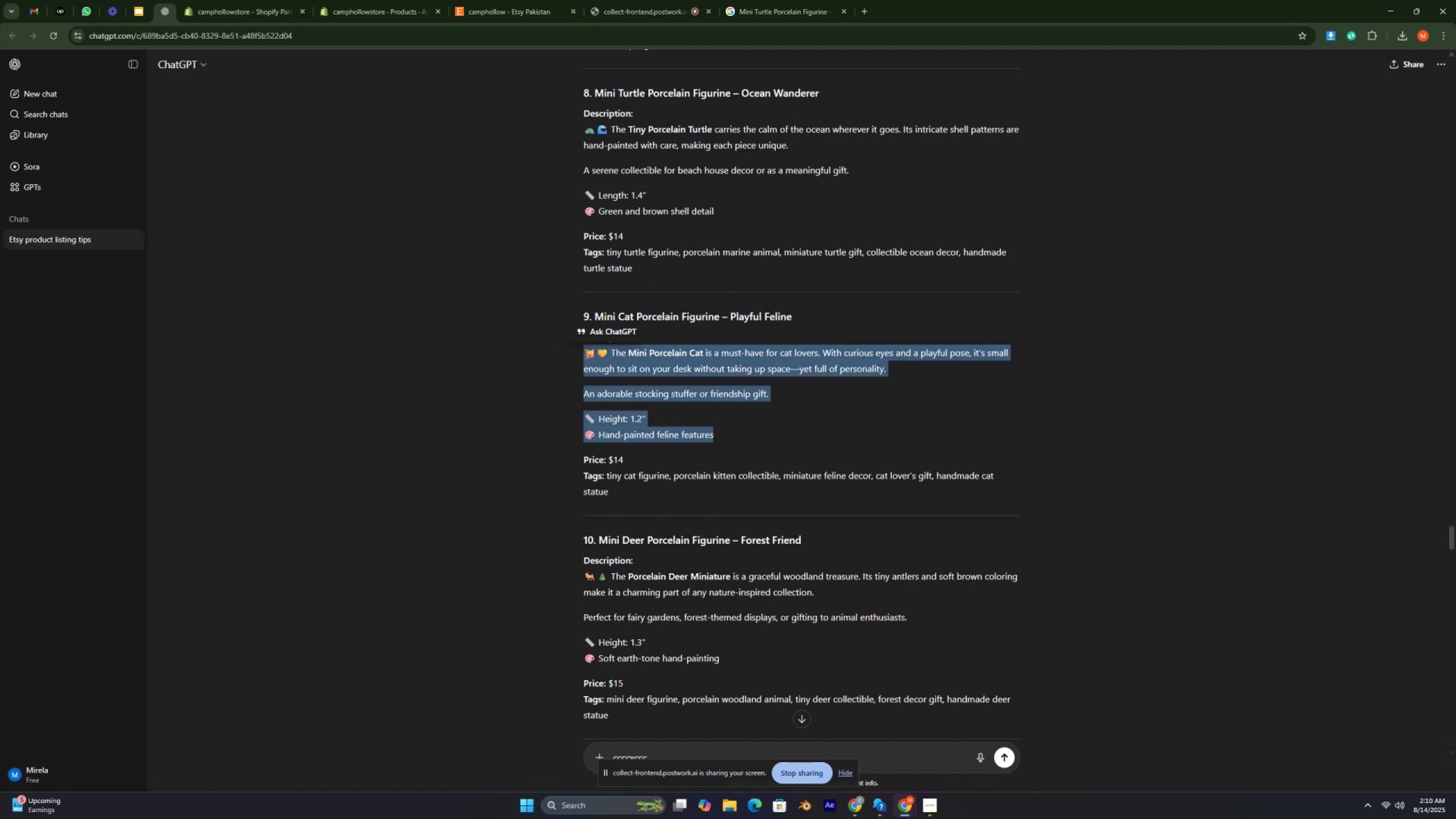 
key(C)
 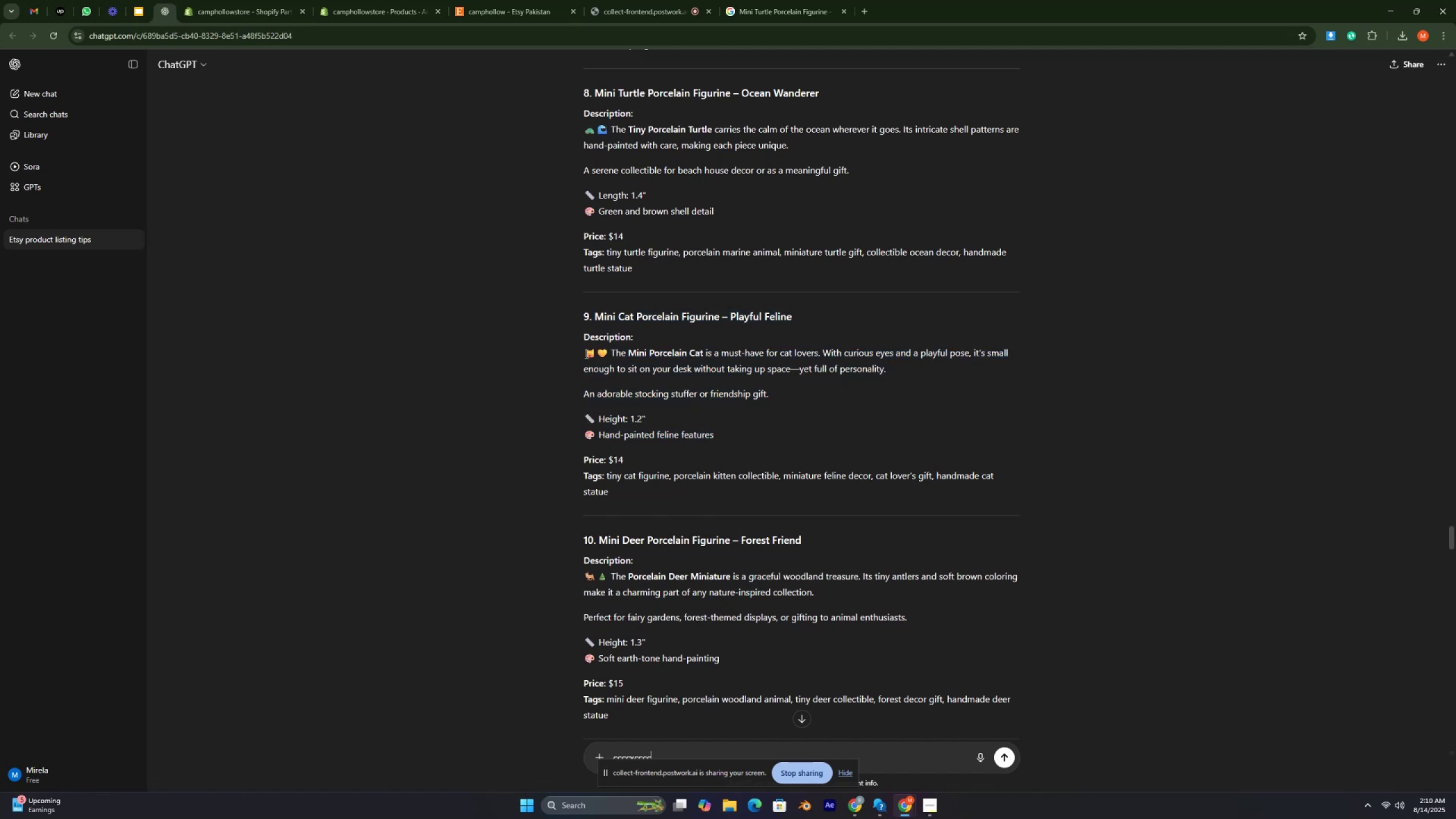 
key(Control+ControlLeft)
 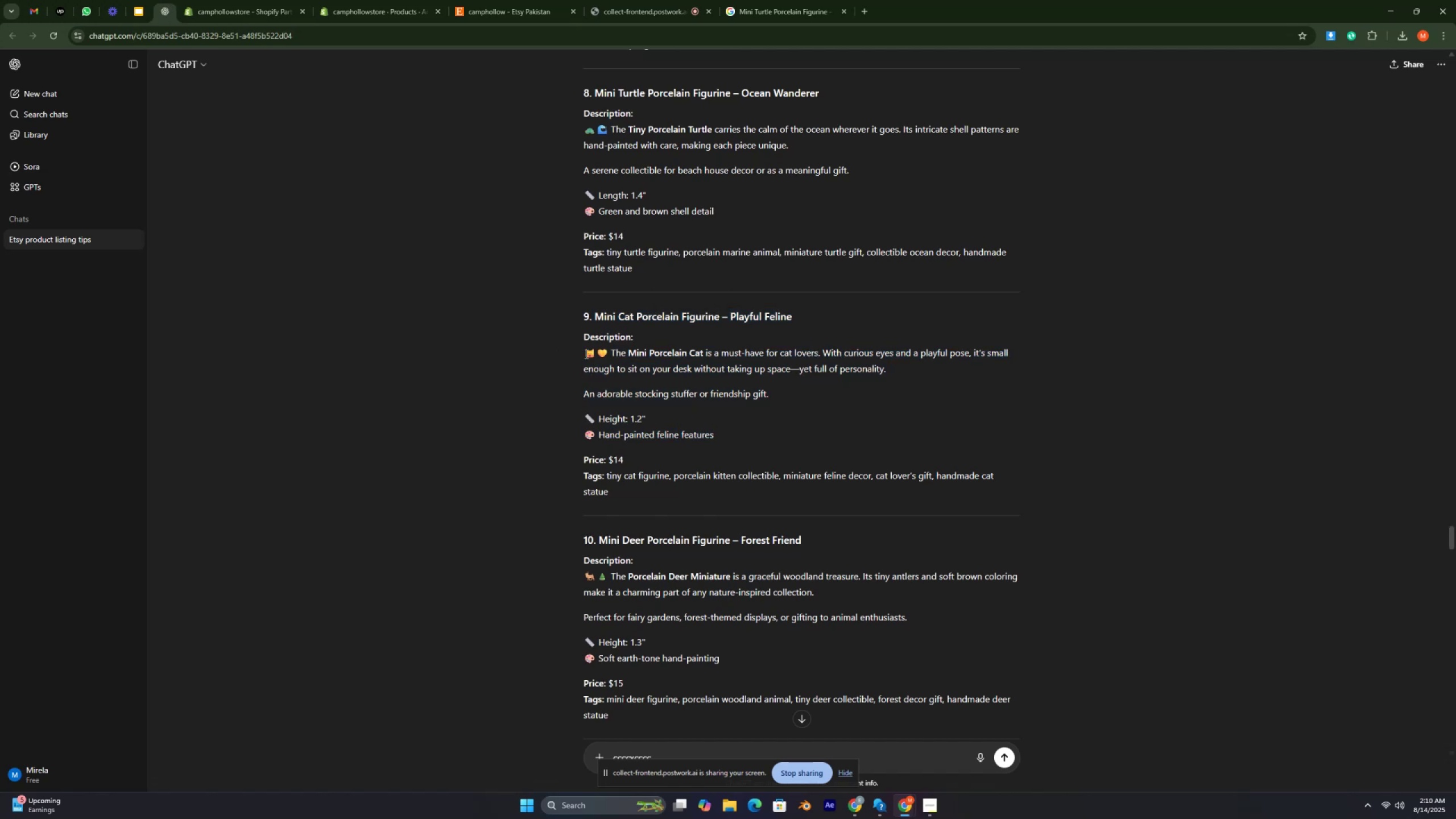 
left_click_drag(start_coordinate=[583, 354], to_coordinate=[723, 440])
 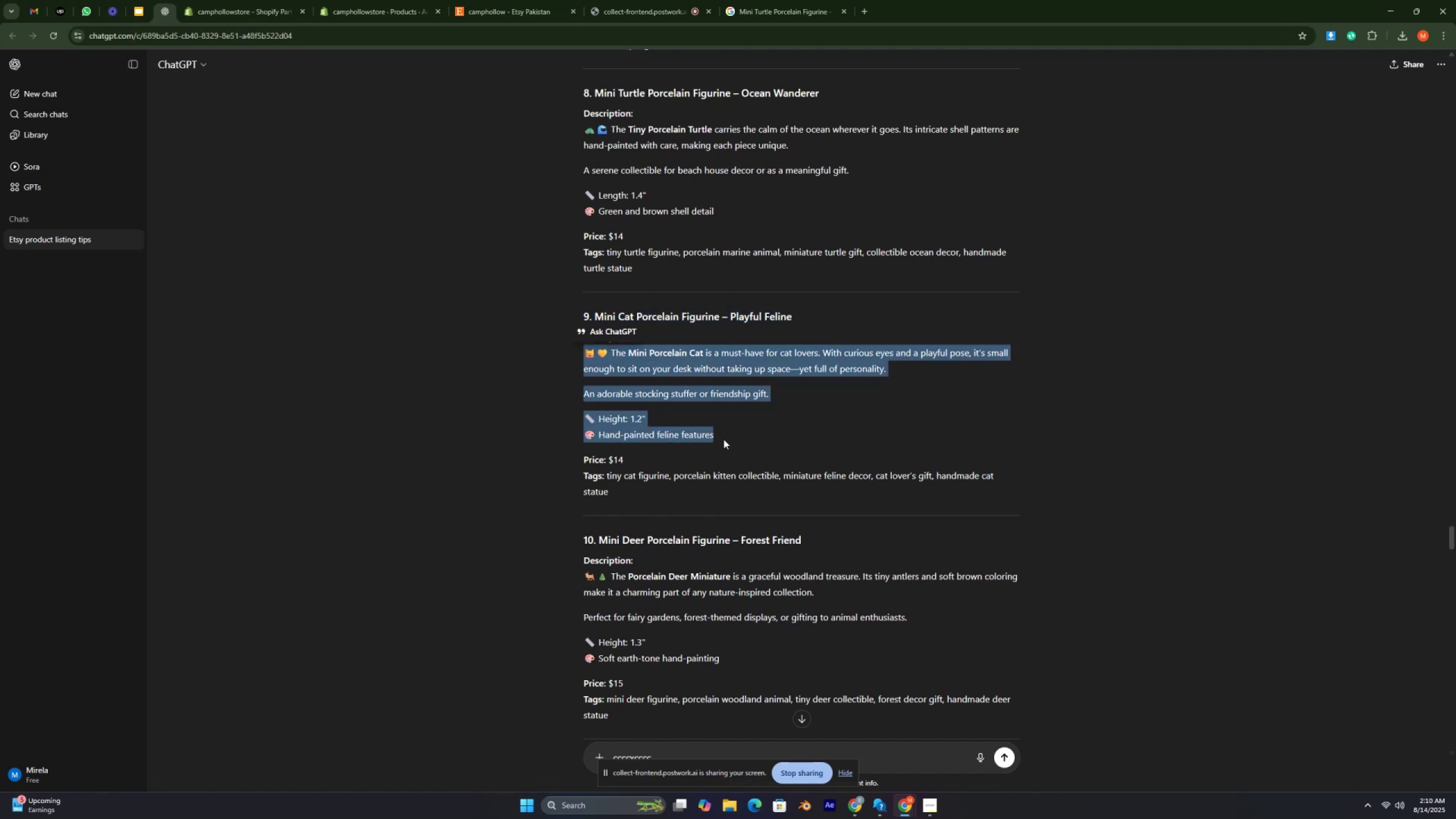 
key(Control+ControlLeft)
 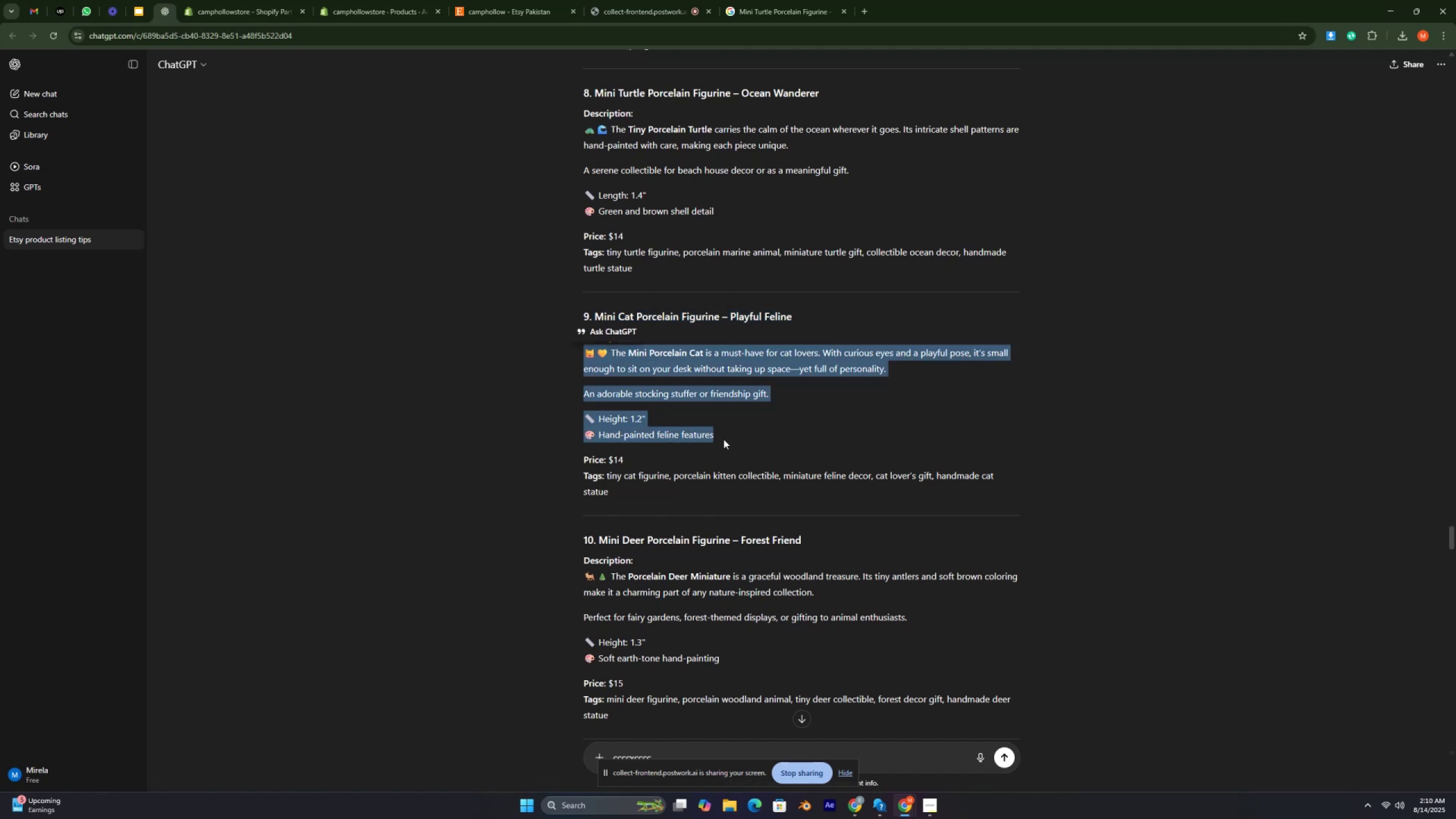 
key(Control+ControlLeft)
 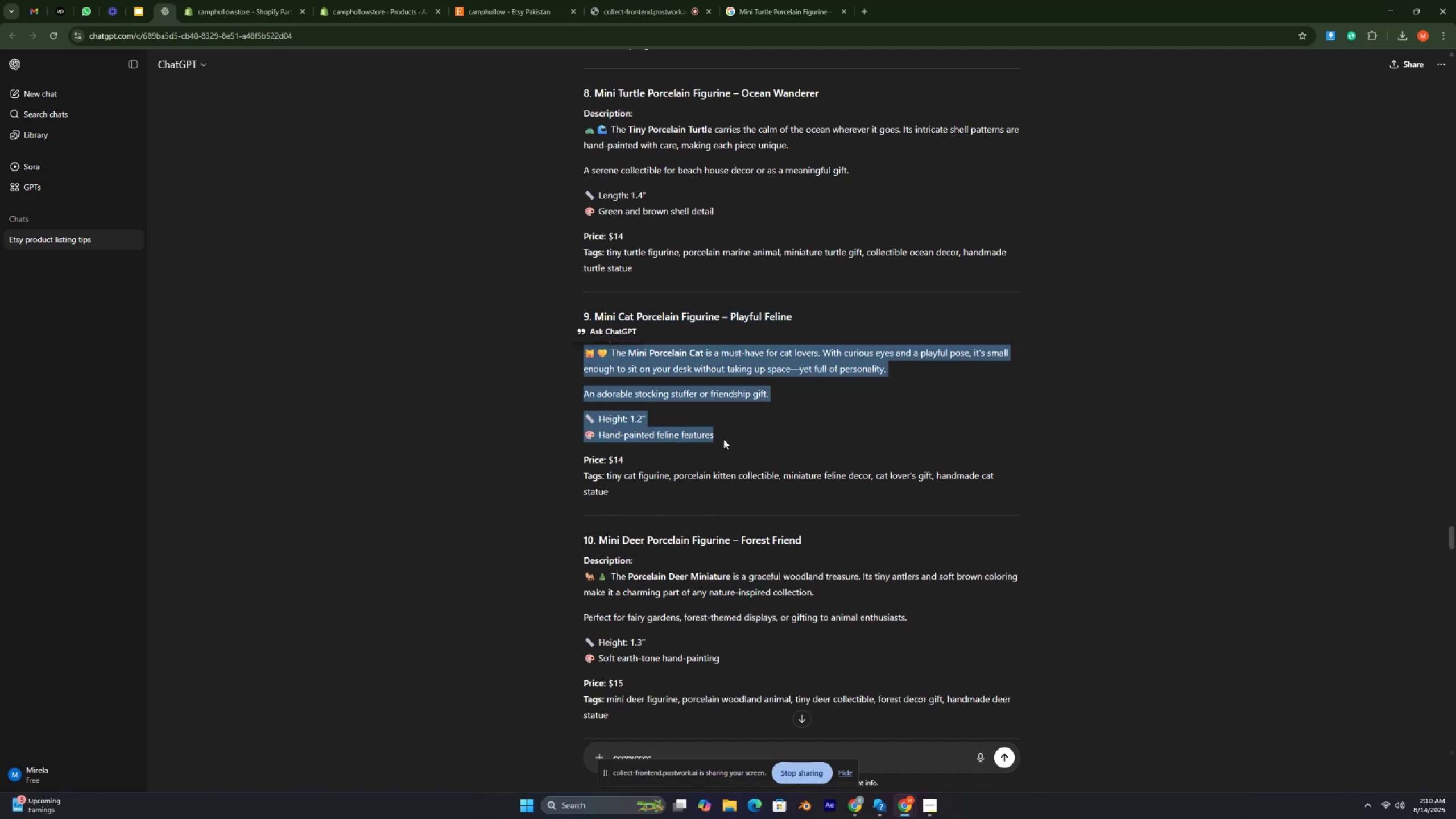 
key(Control+C)
 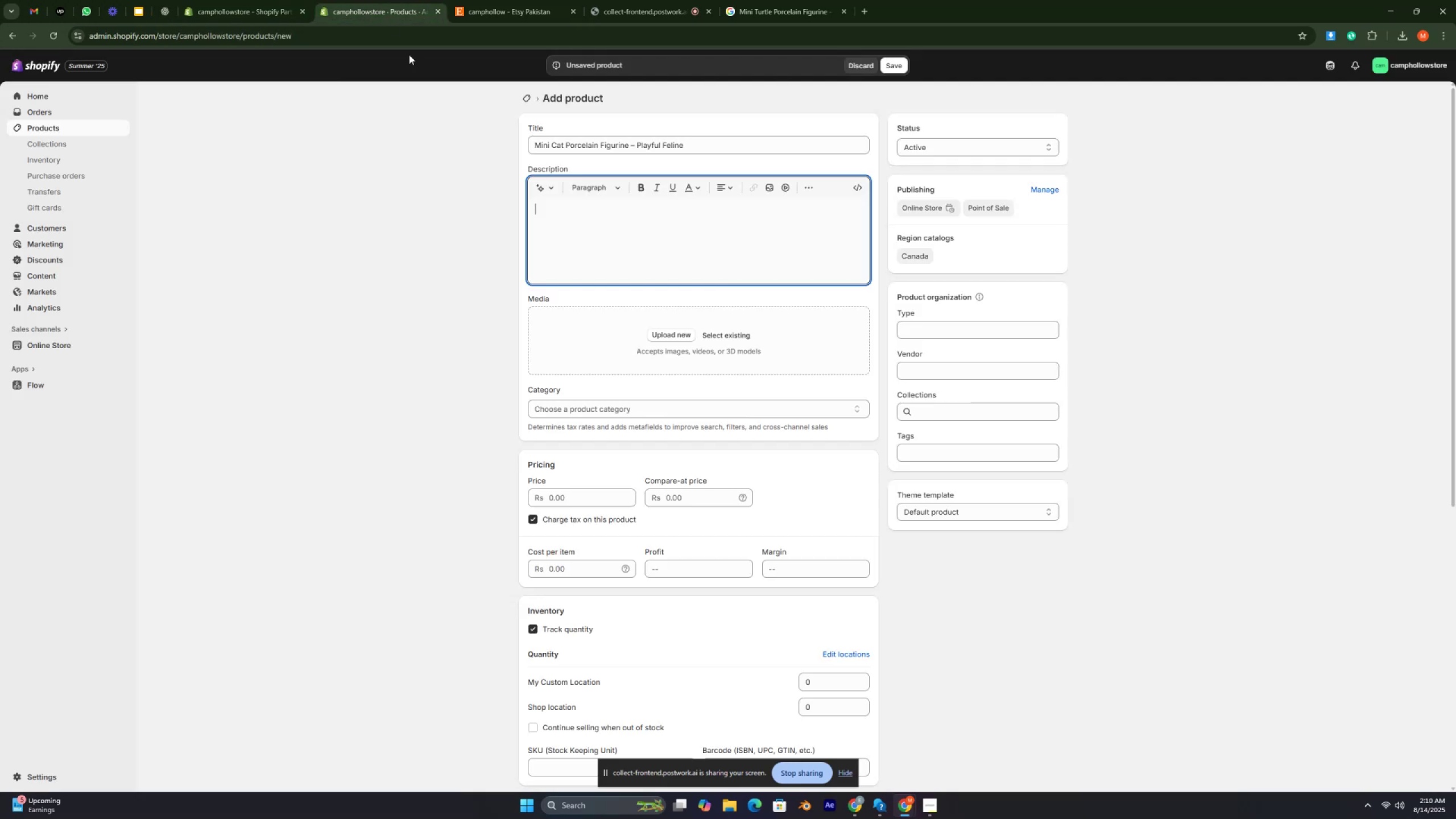 
key(Control+ControlLeft)
 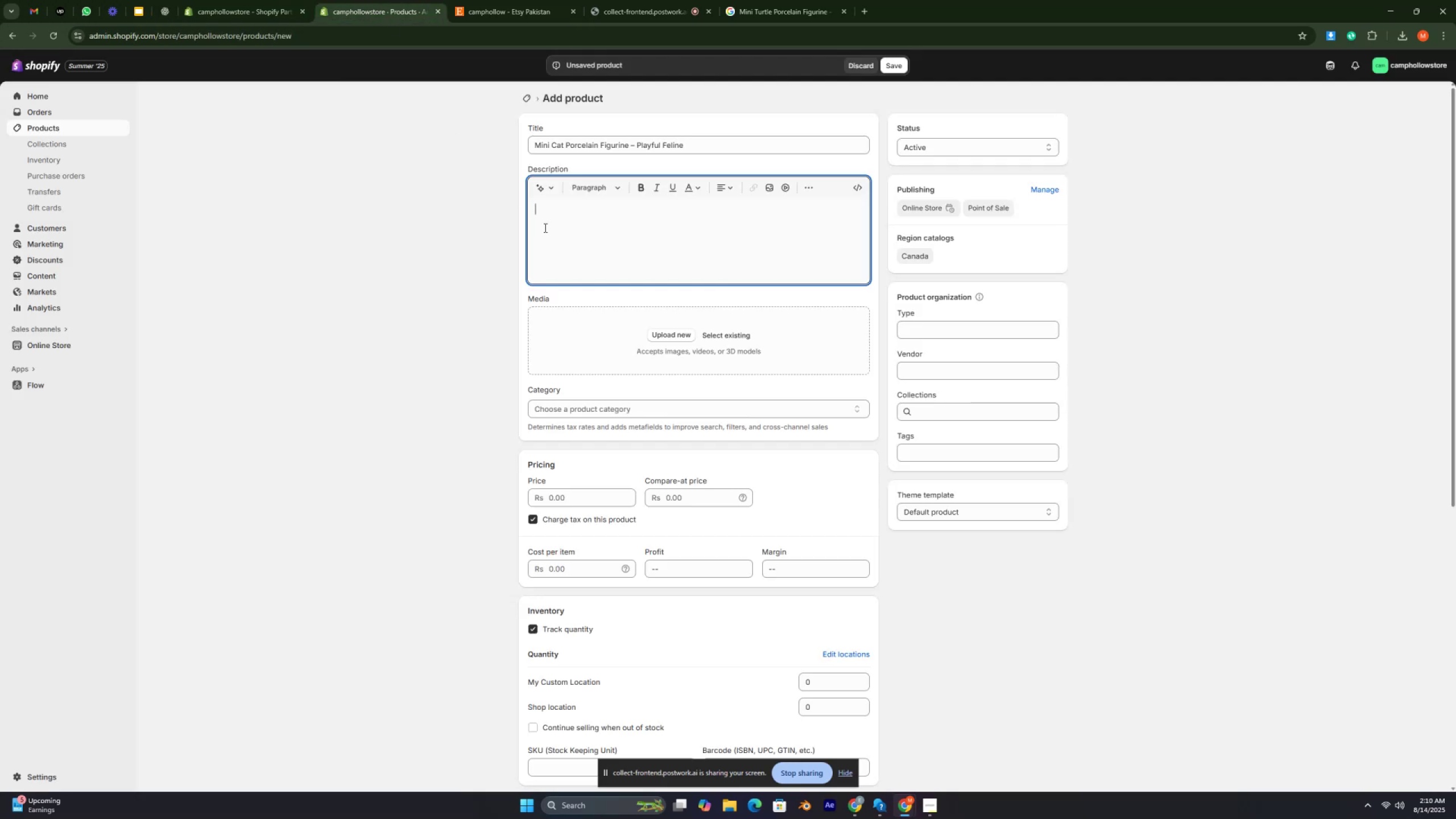 
key(Control+ControlLeft)
 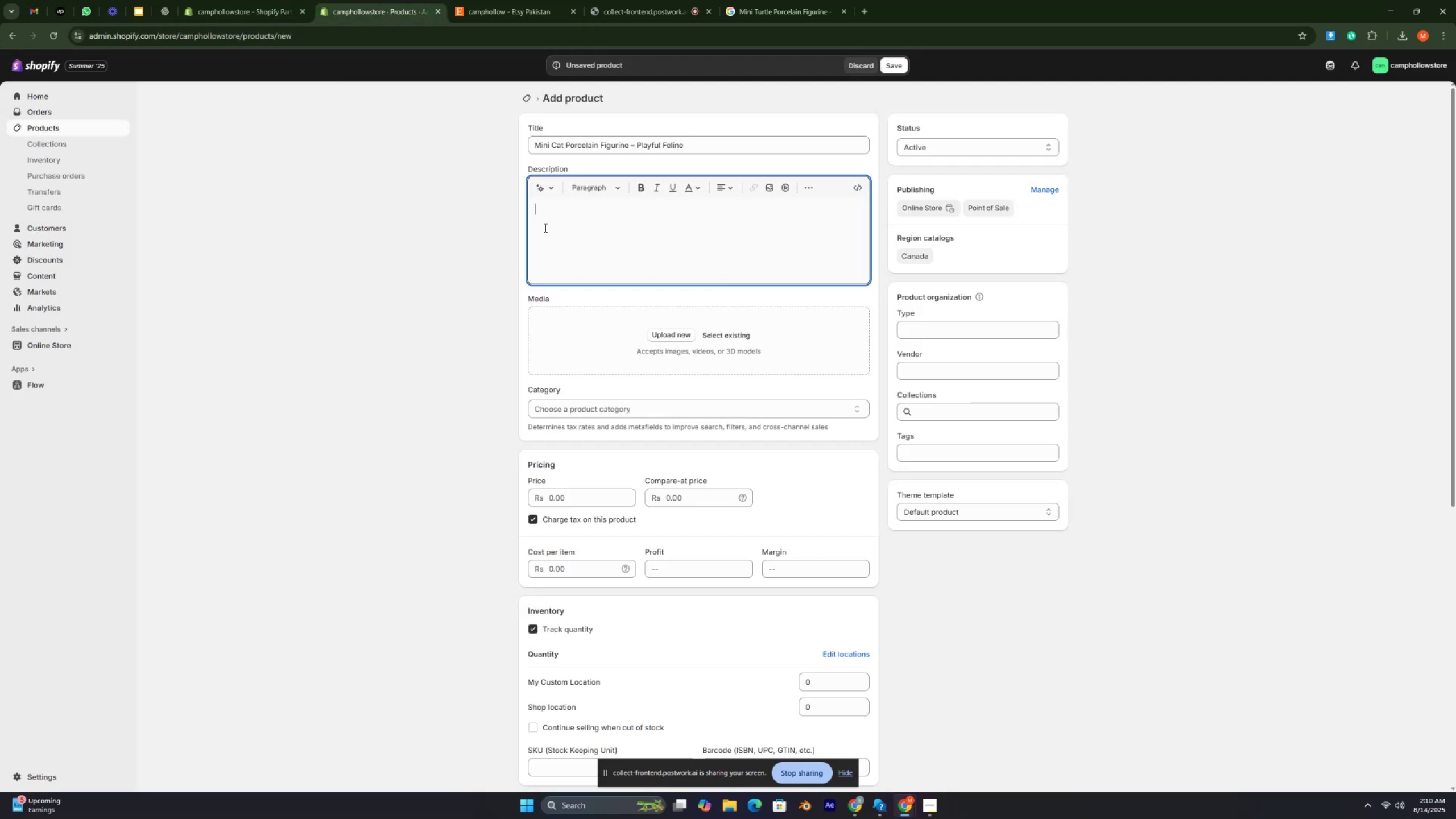 
key(Control+ControlLeft)
 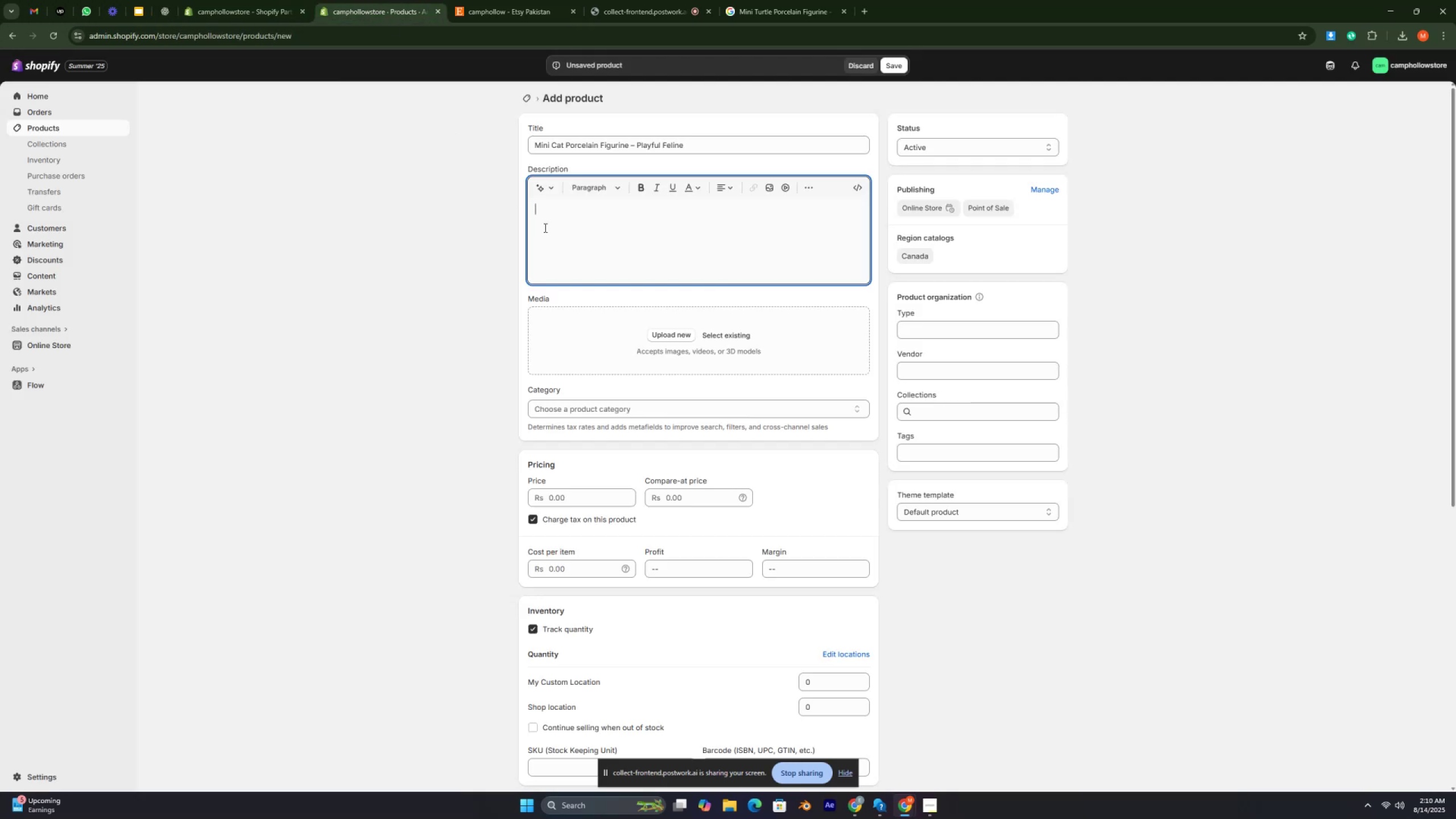 
key(Control+V)
 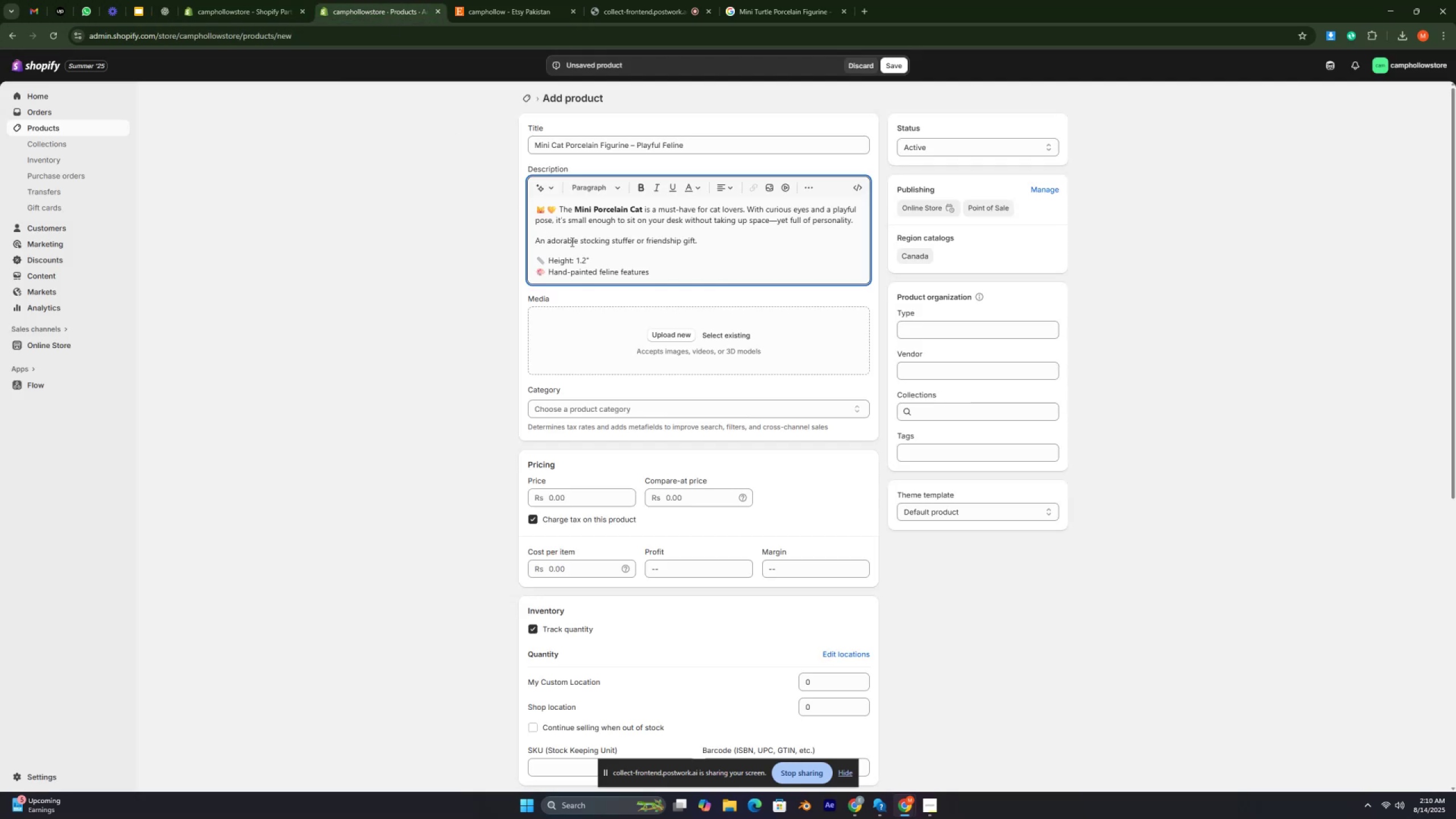 
left_click([636, 142])
 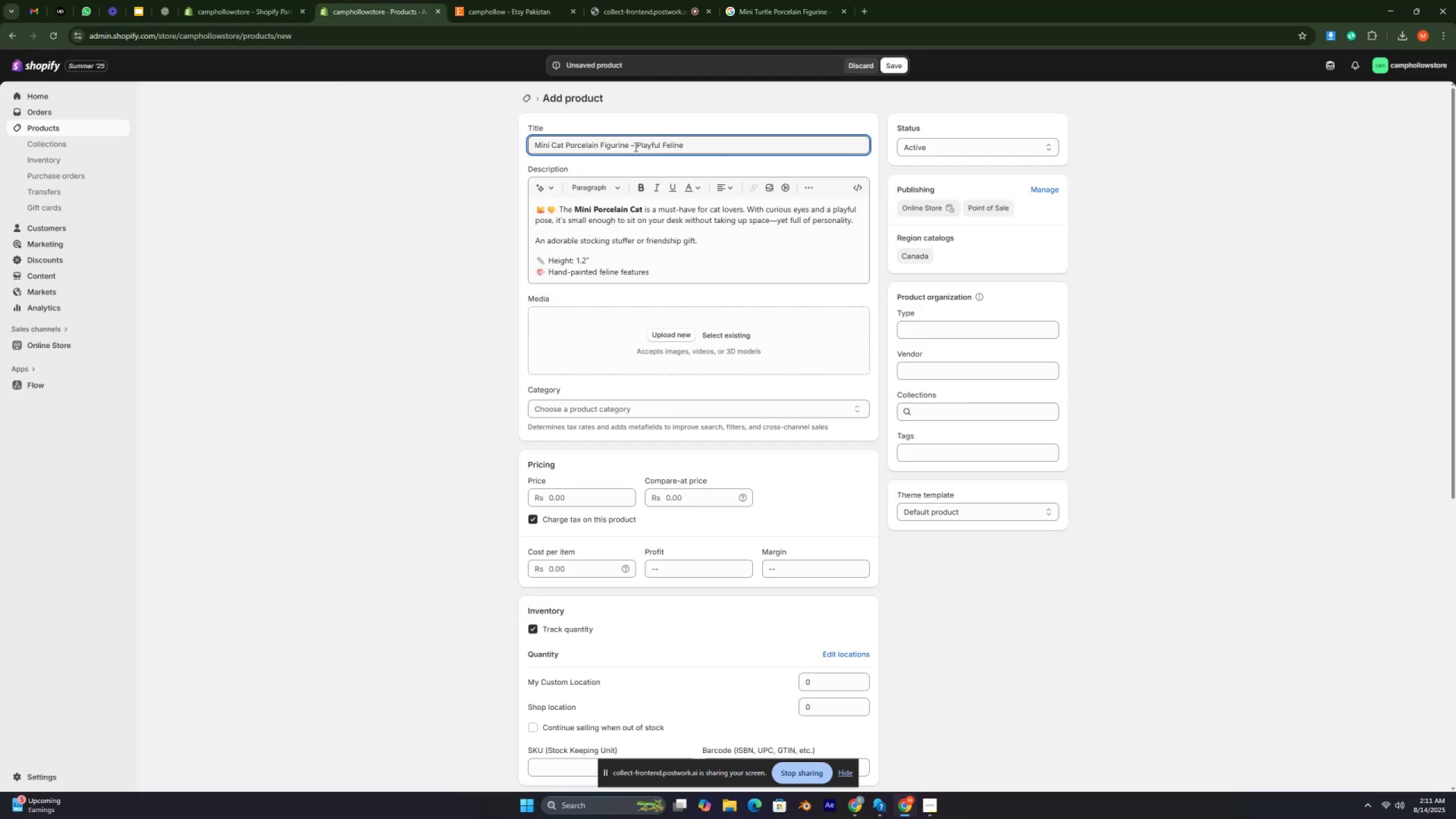 
left_click([635, 147])
 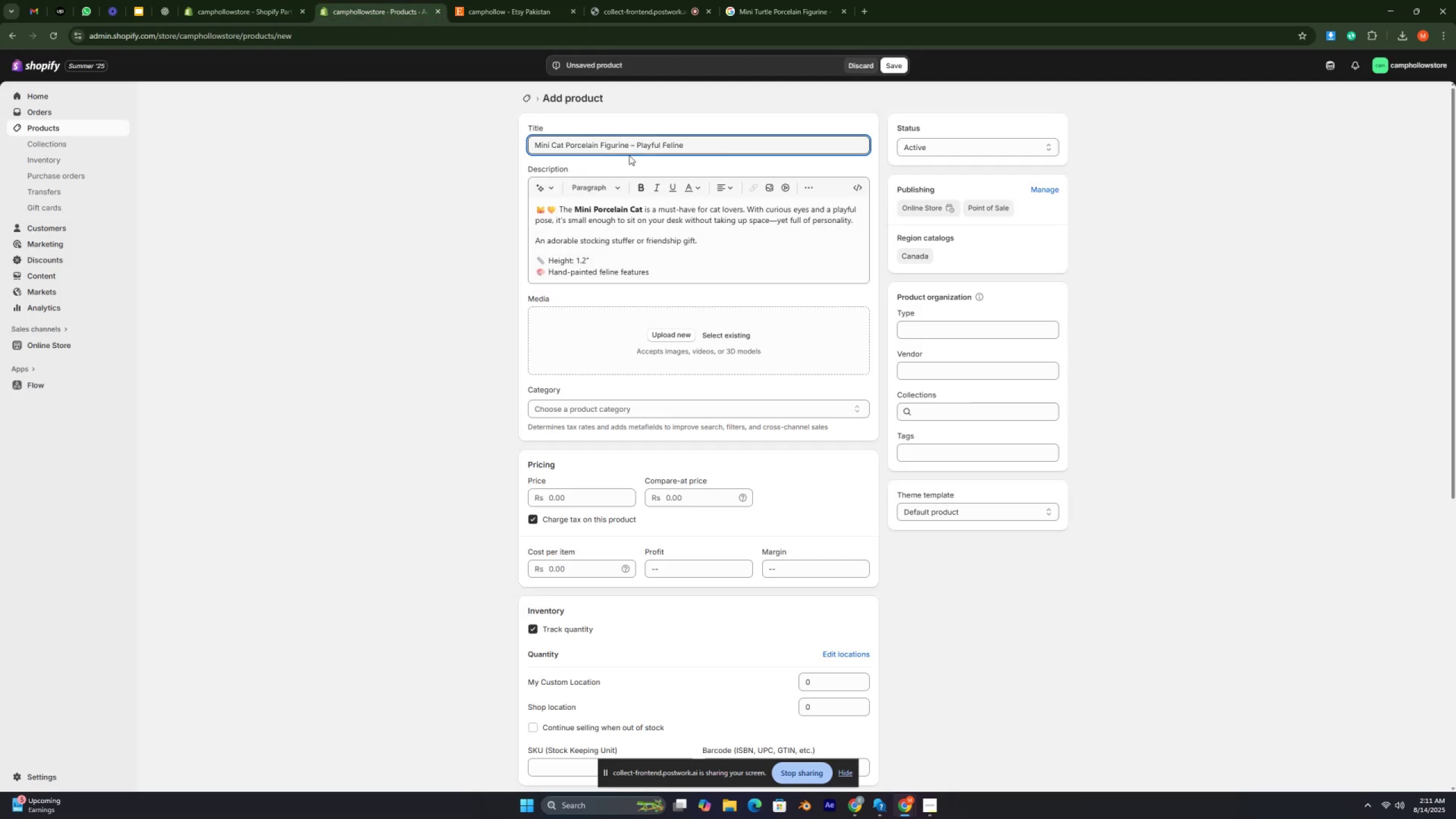 
key(Backspace)
 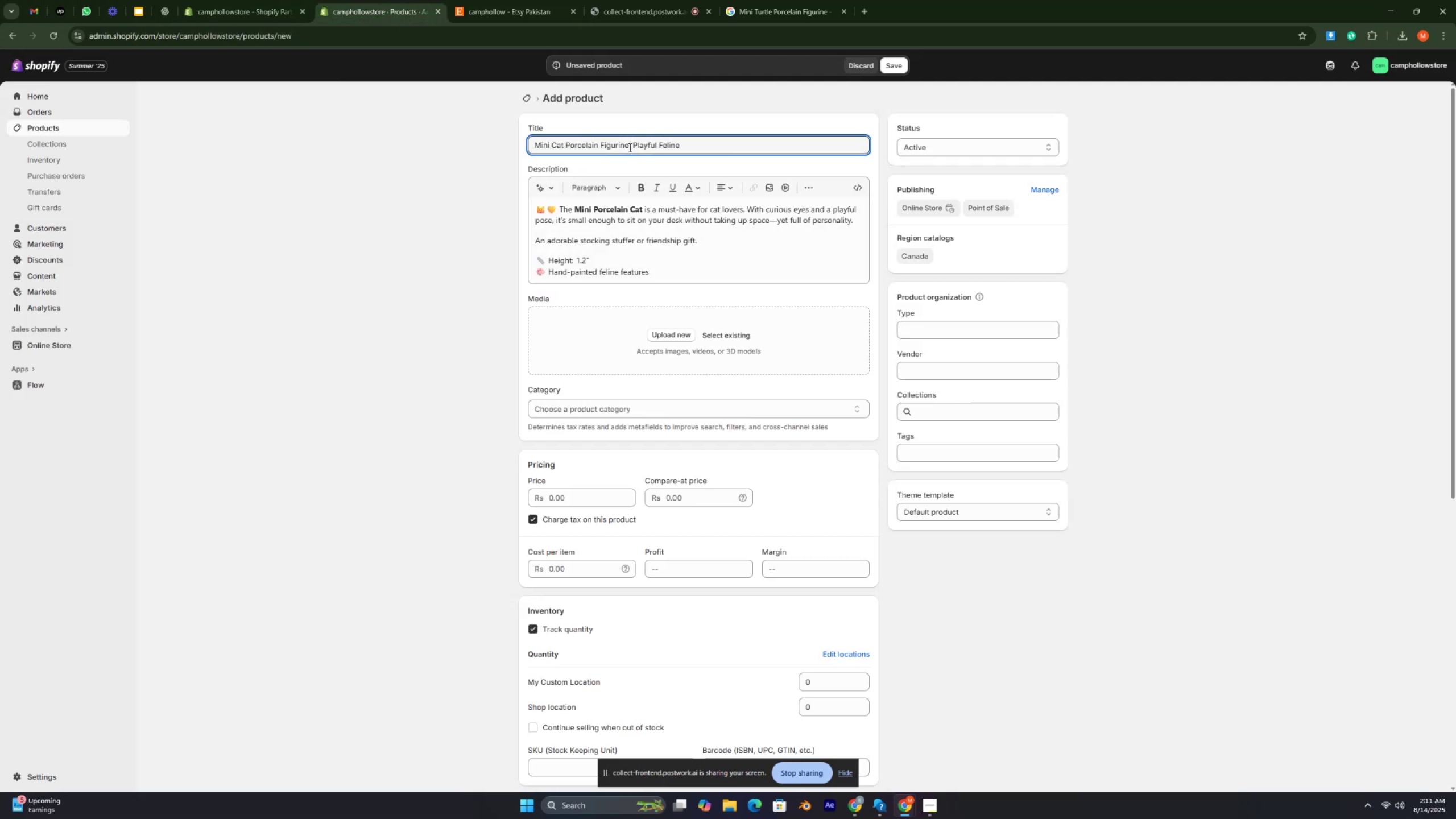 
left_click_drag(start_coordinate=[629, 143], to_coordinate=[446, 175])
 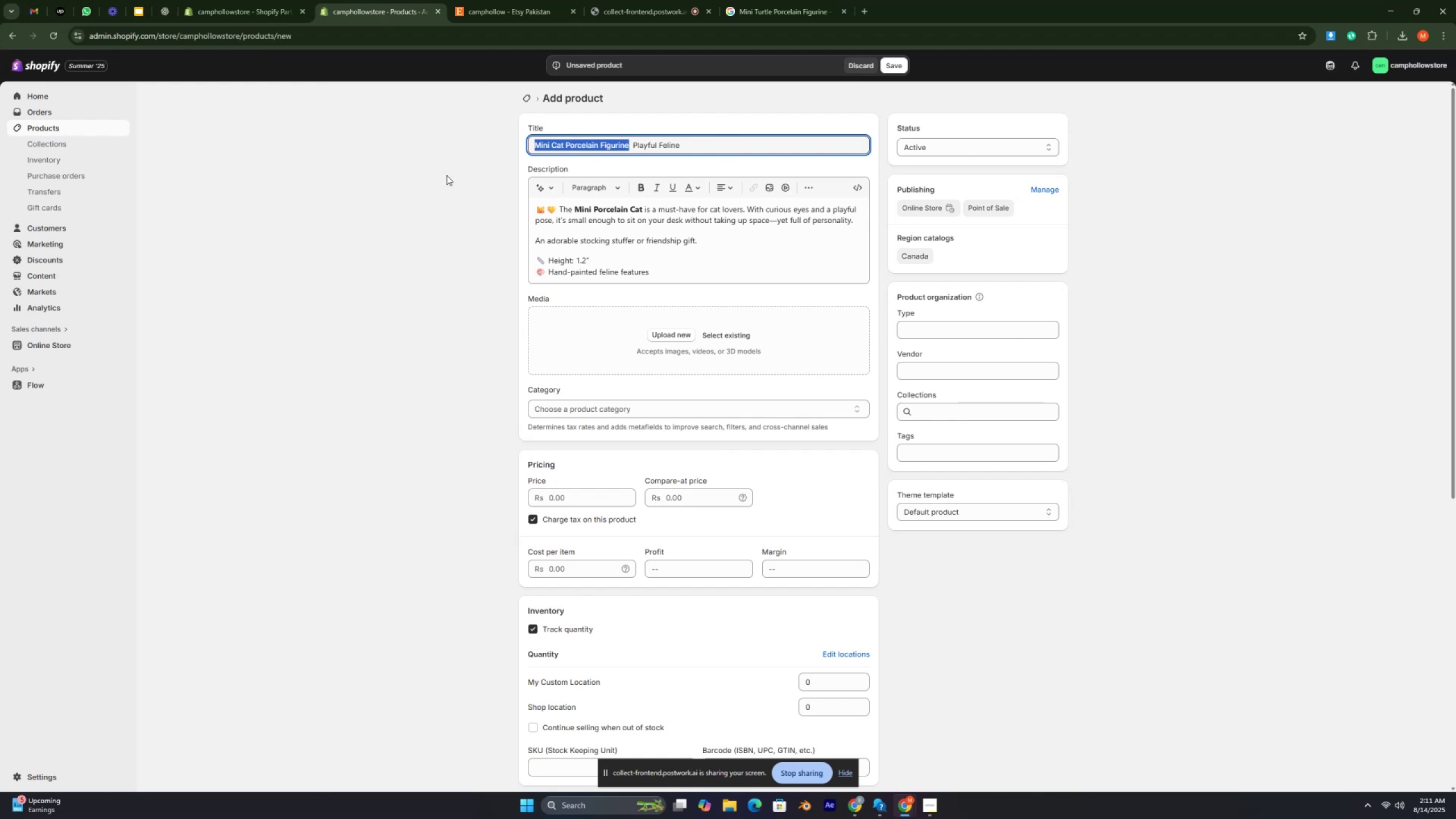 
key(Control+ControlLeft)
 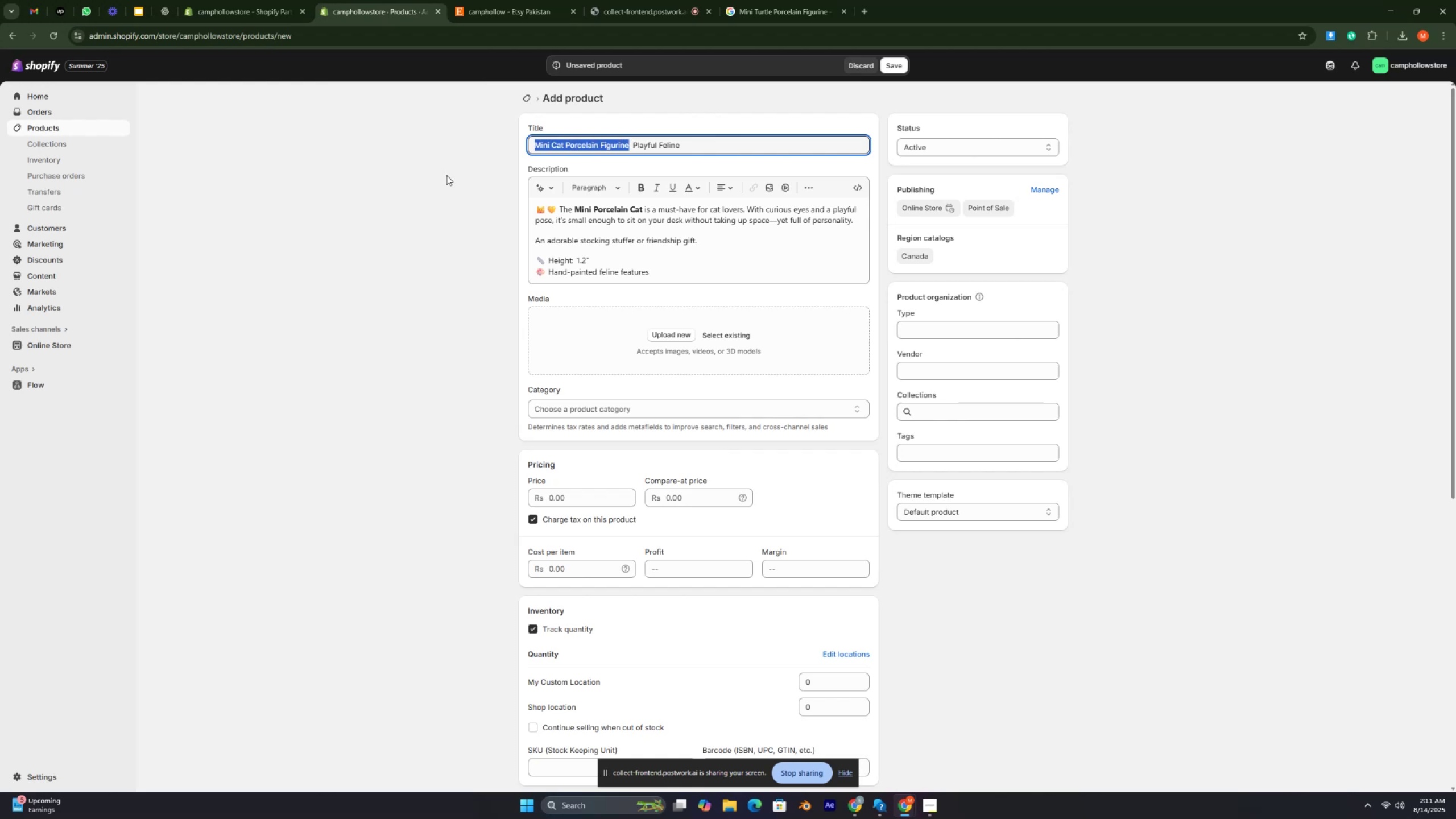 
key(Control+ControlLeft)
 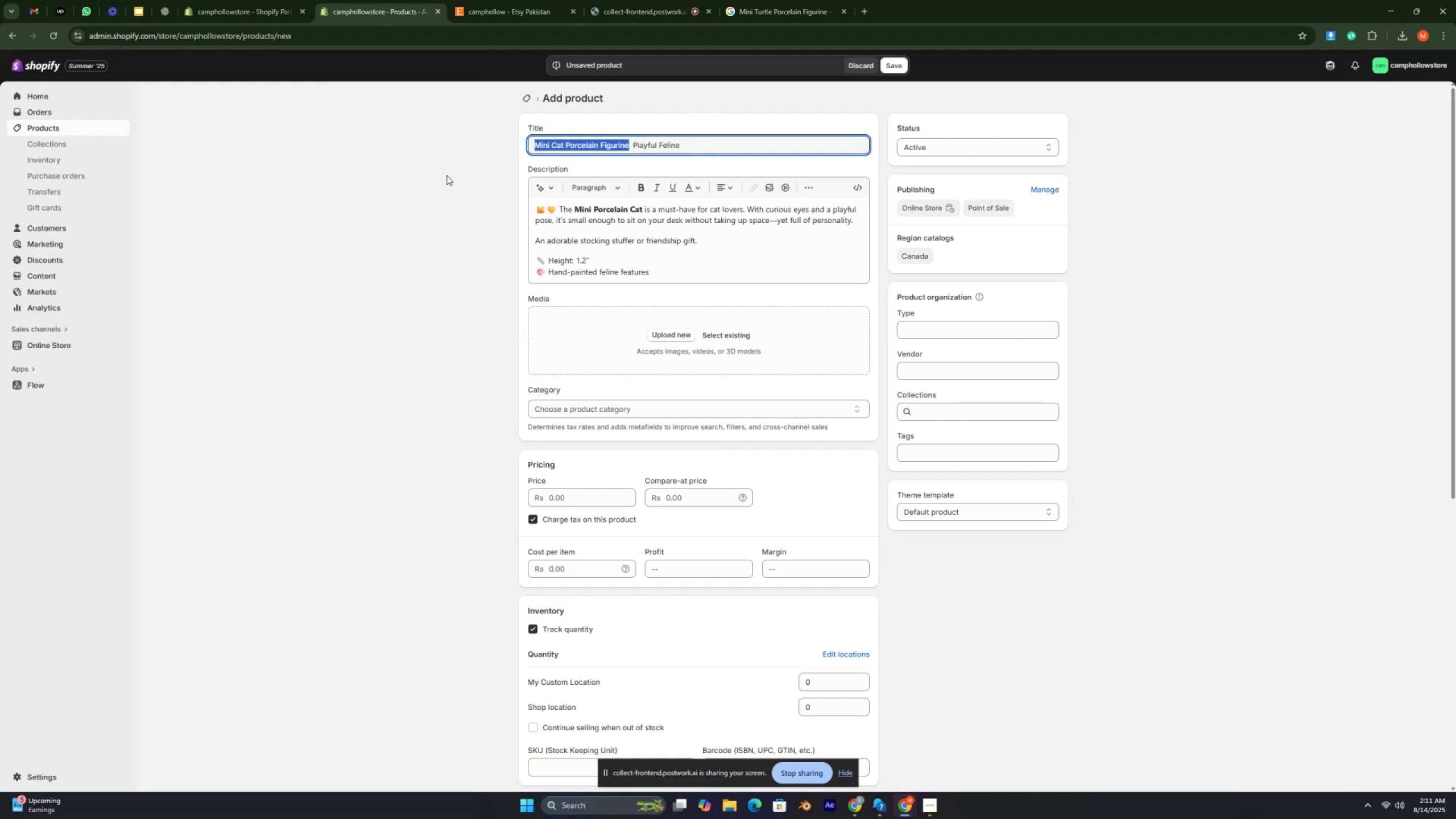 
key(Control+C)
 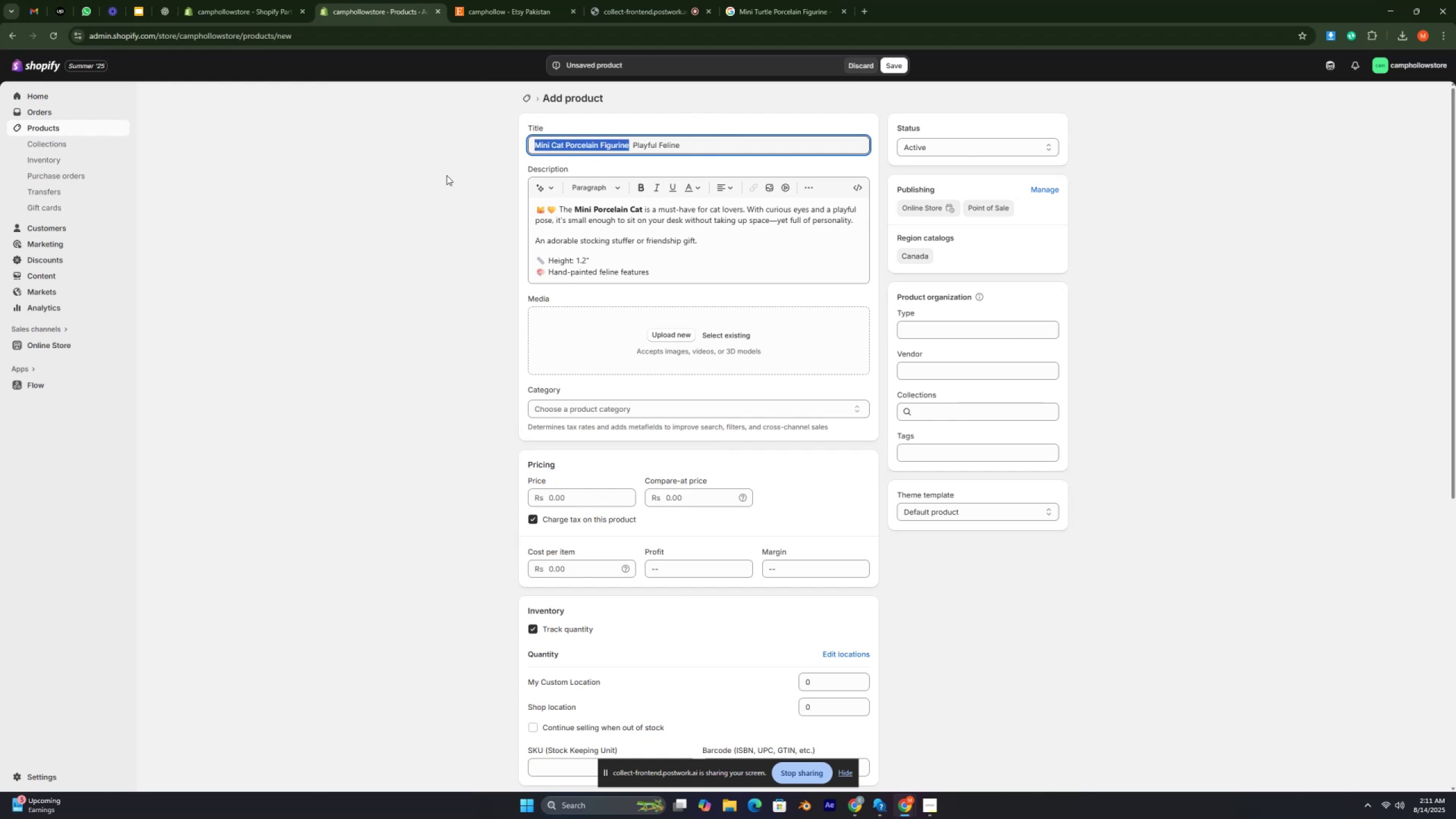 
key(Control+D)
 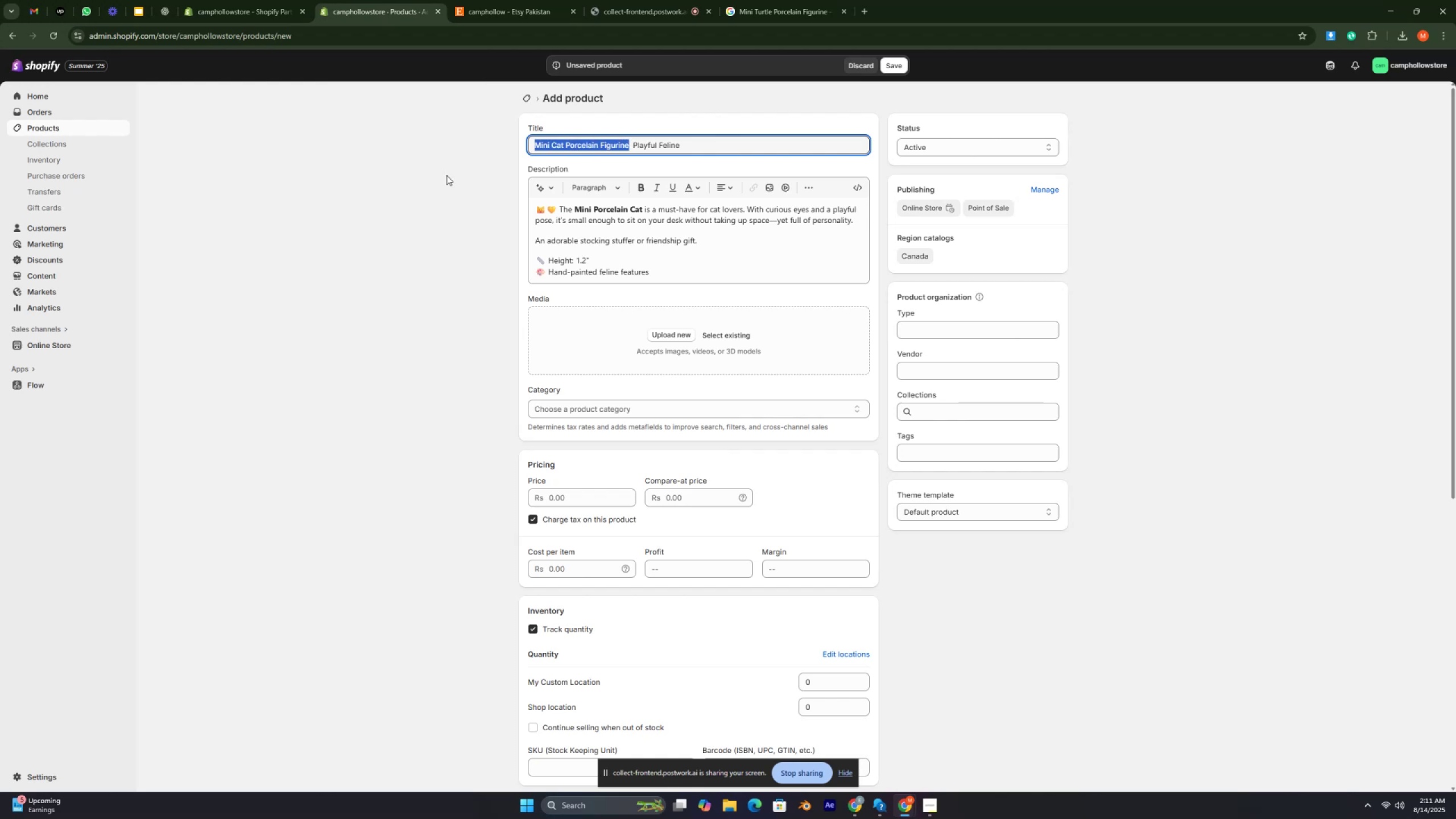 
key(Control+F)
 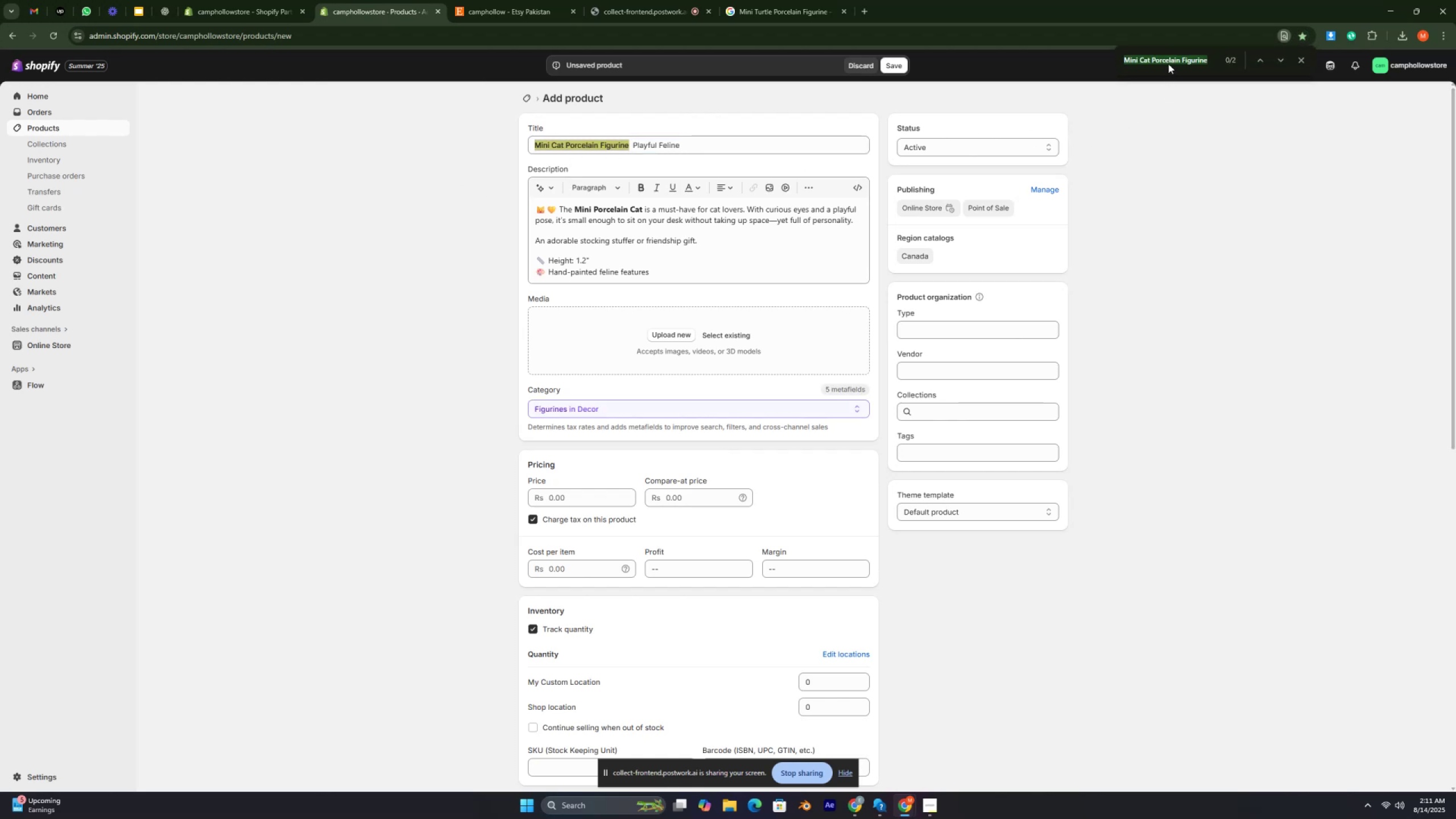 
left_click([1298, 64])
 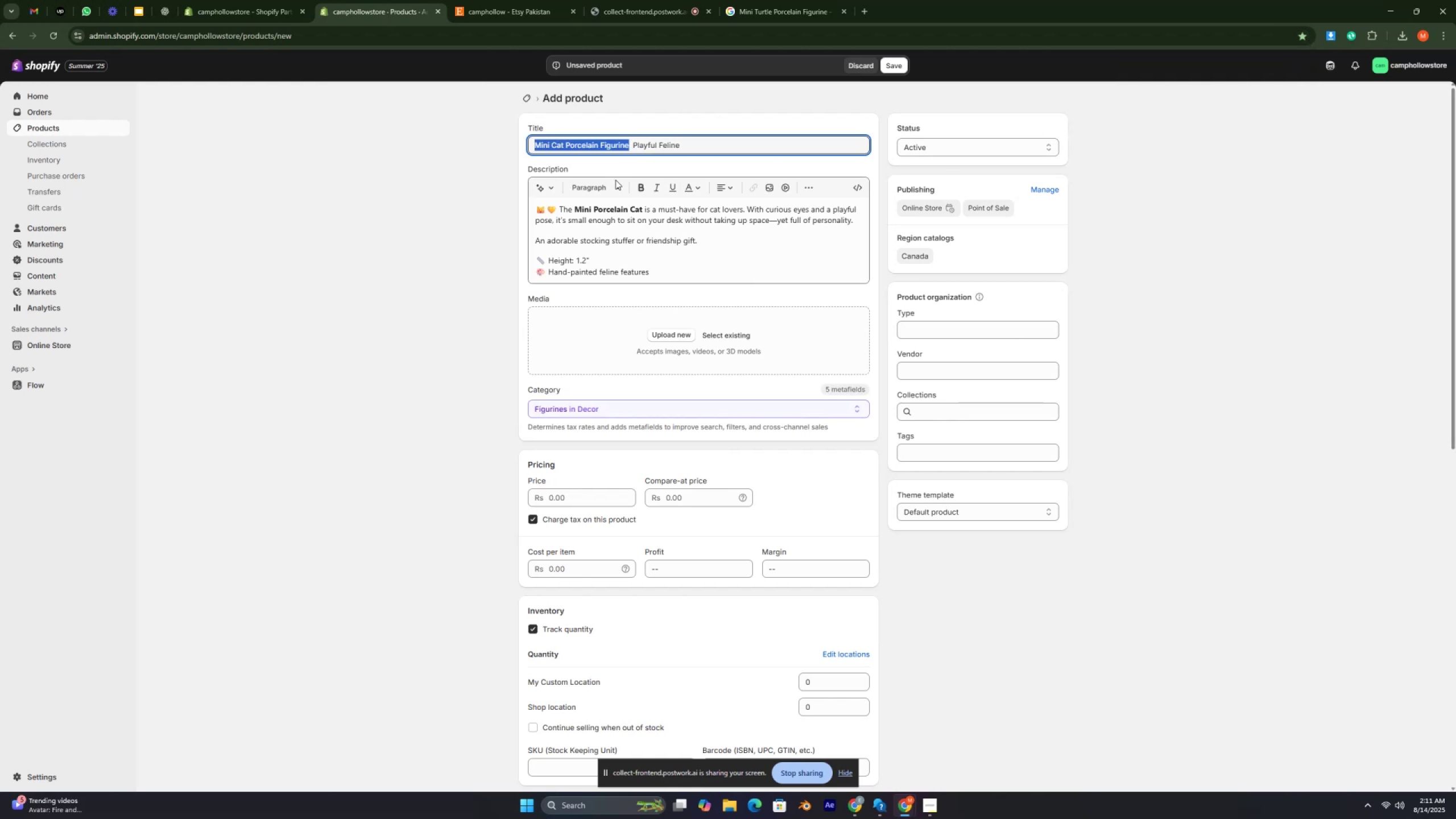 
key(Control+ControlLeft)
 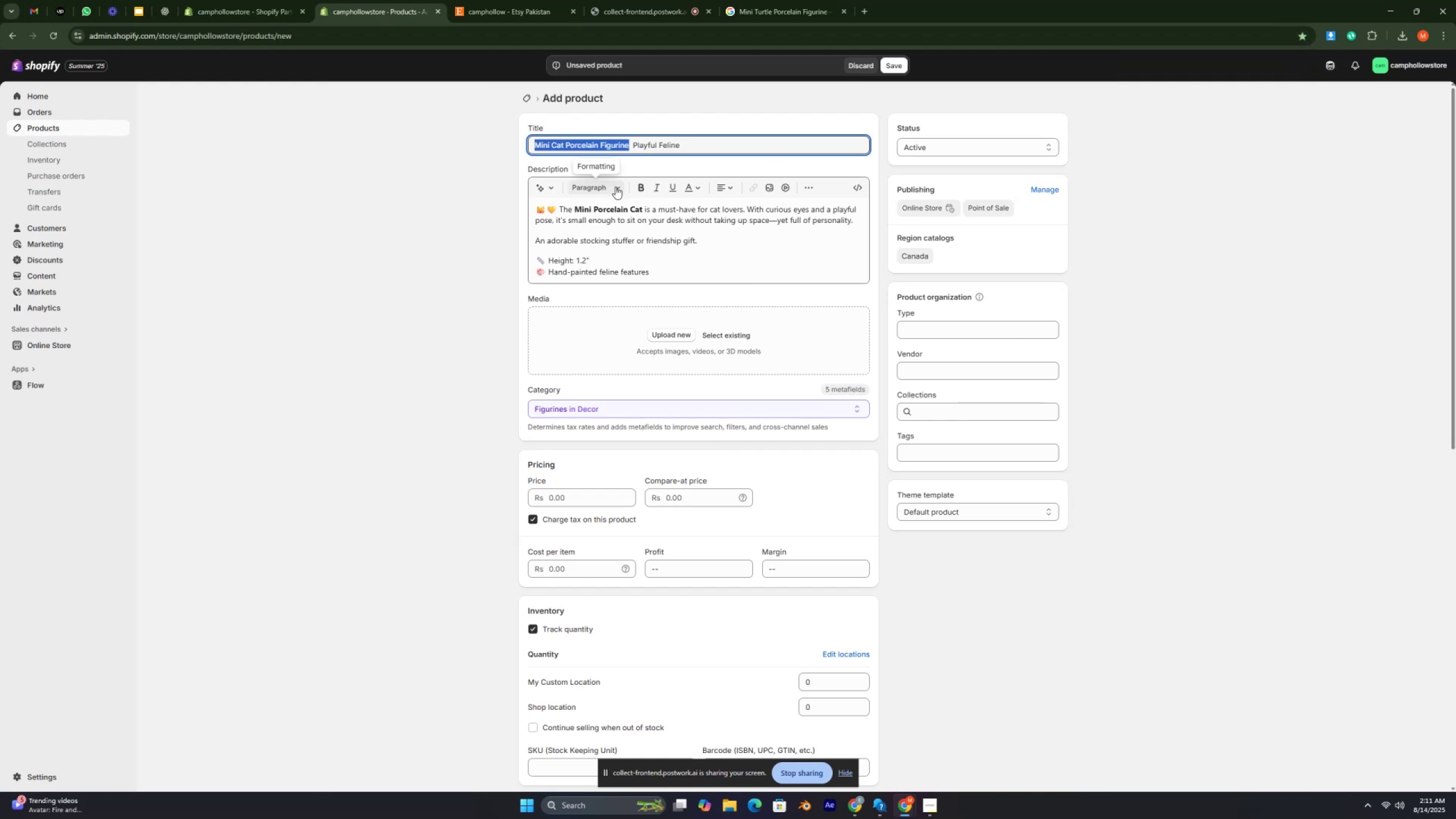 
key(Control+ControlLeft)
 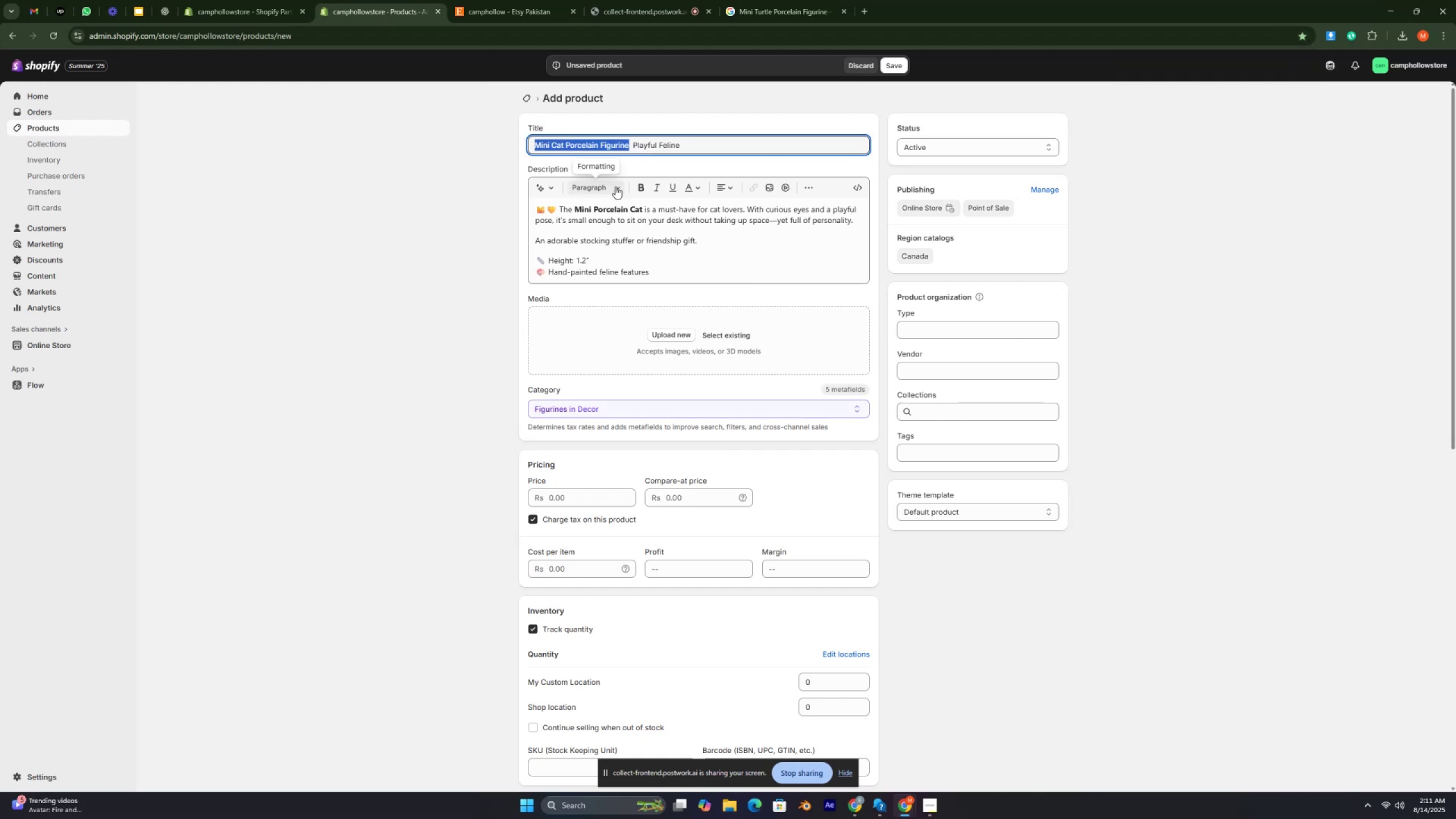 
key(C)
 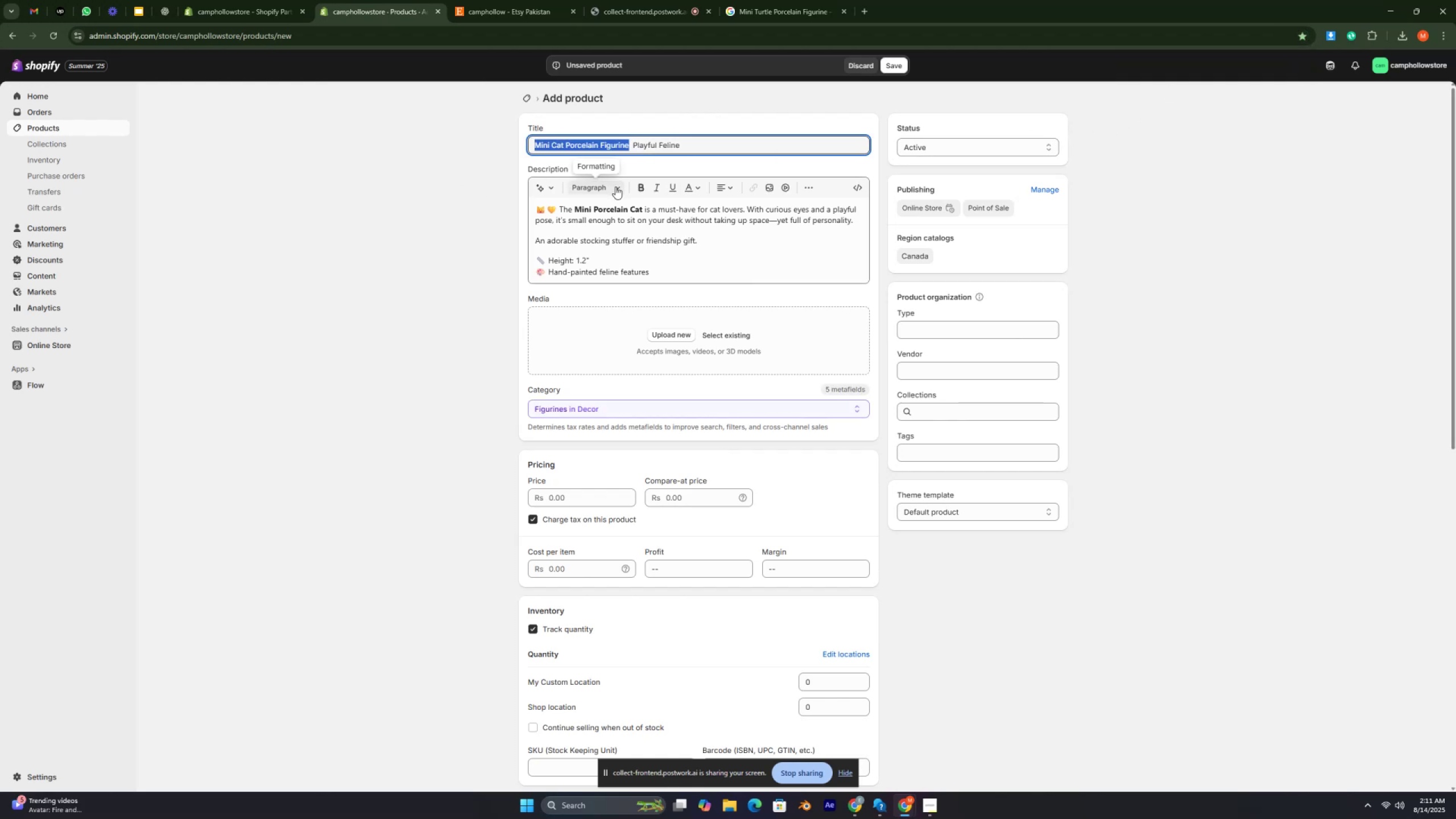 
key(Control+ControlLeft)
 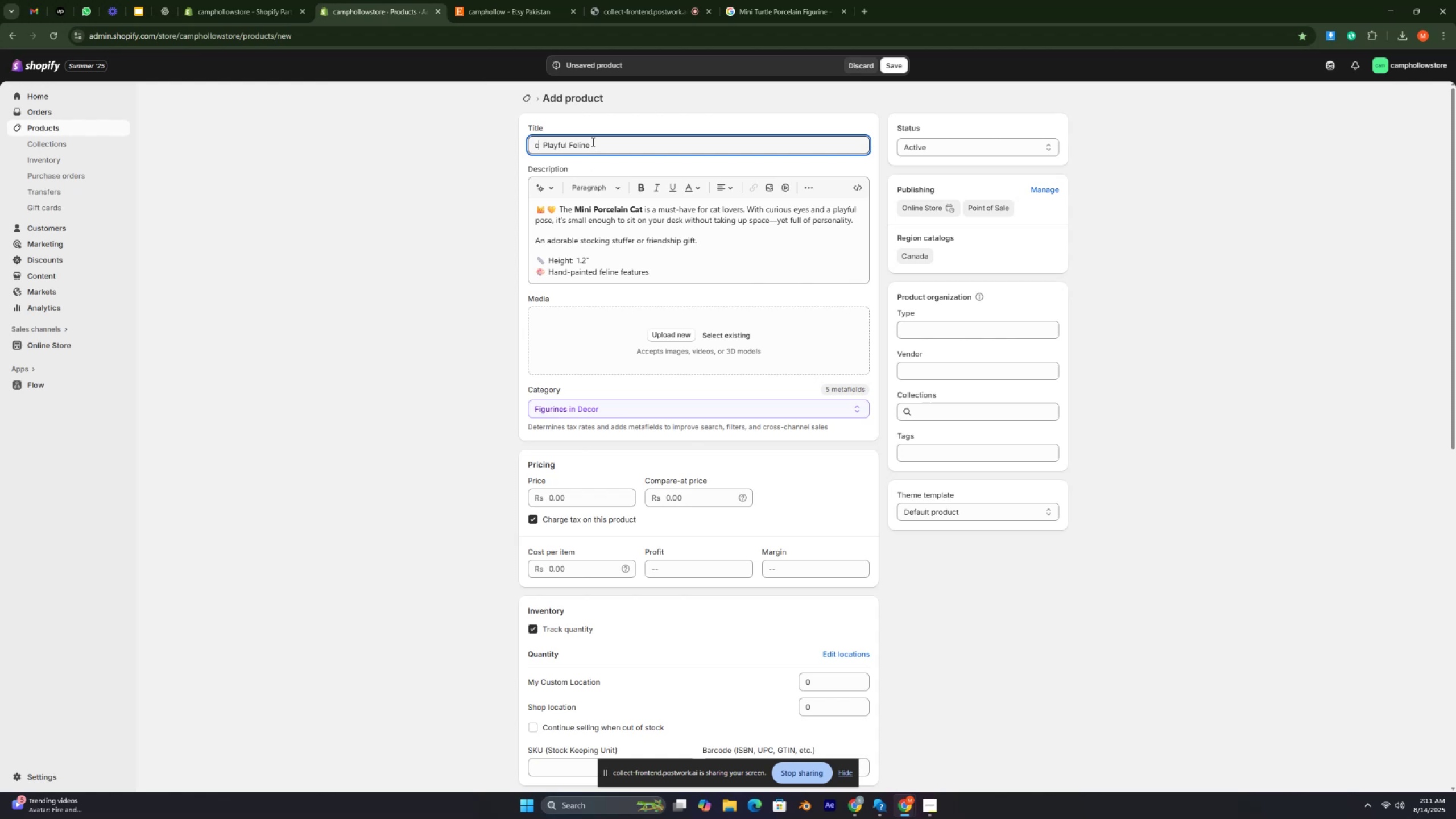 
left_click_drag(start_coordinate=[593, 142], to_coordinate=[474, 149])
 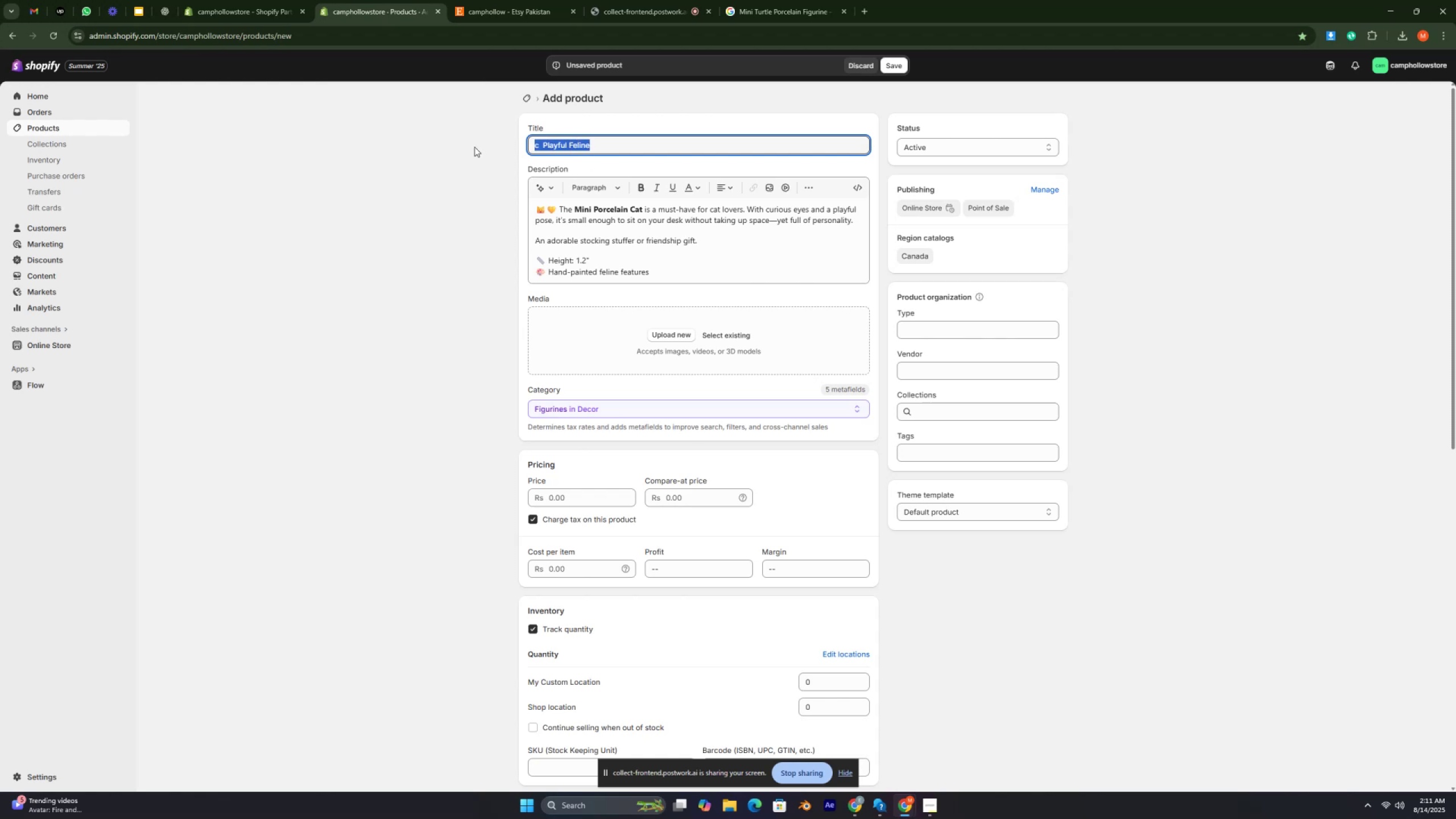 
key(Backspace)
 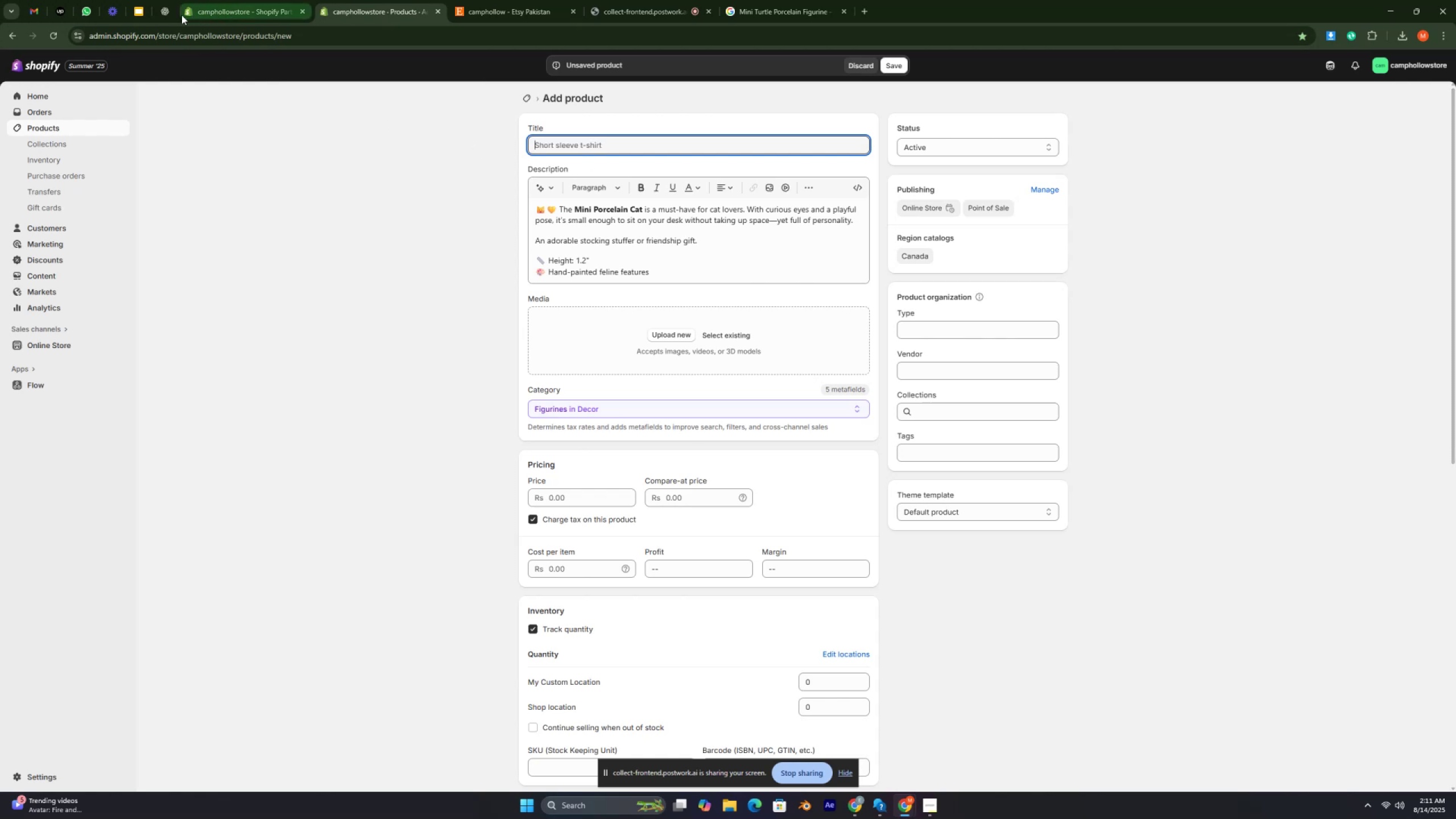 
left_click([156, 8])
 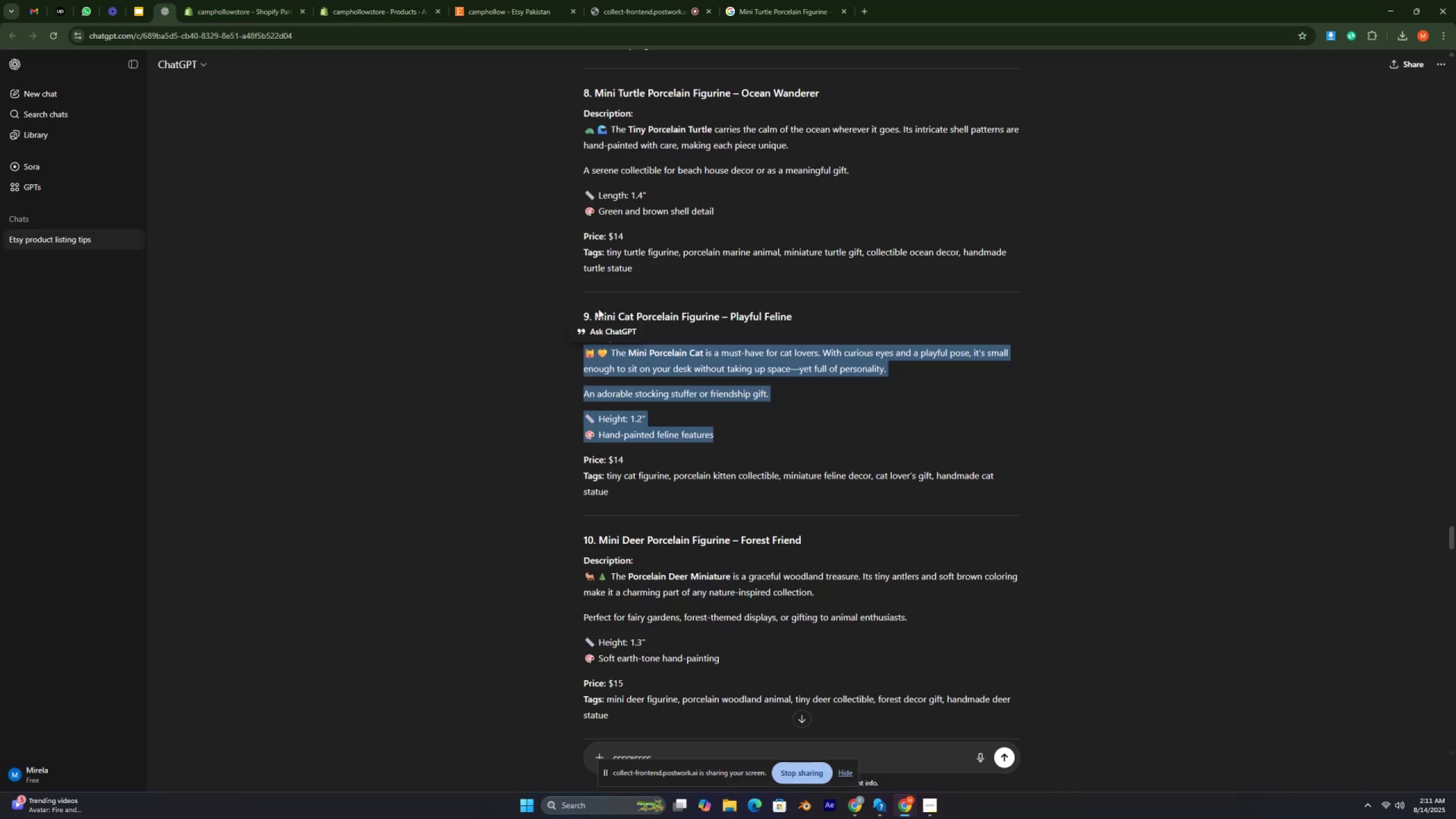 
left_click([598, 309])
 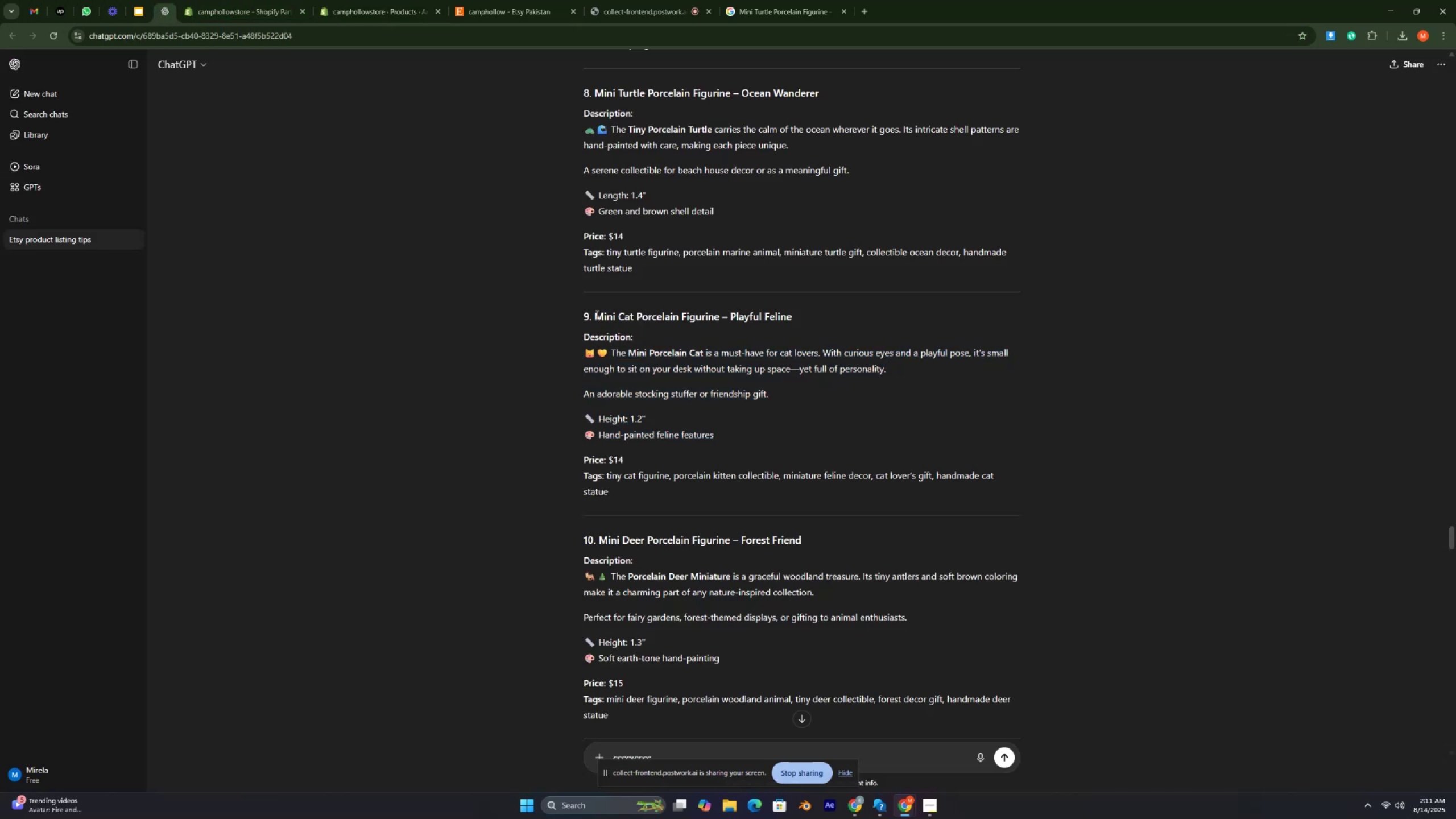 
left_click_drag(start_coordinate=[596, 315], to_coordinate=[832, 313])
 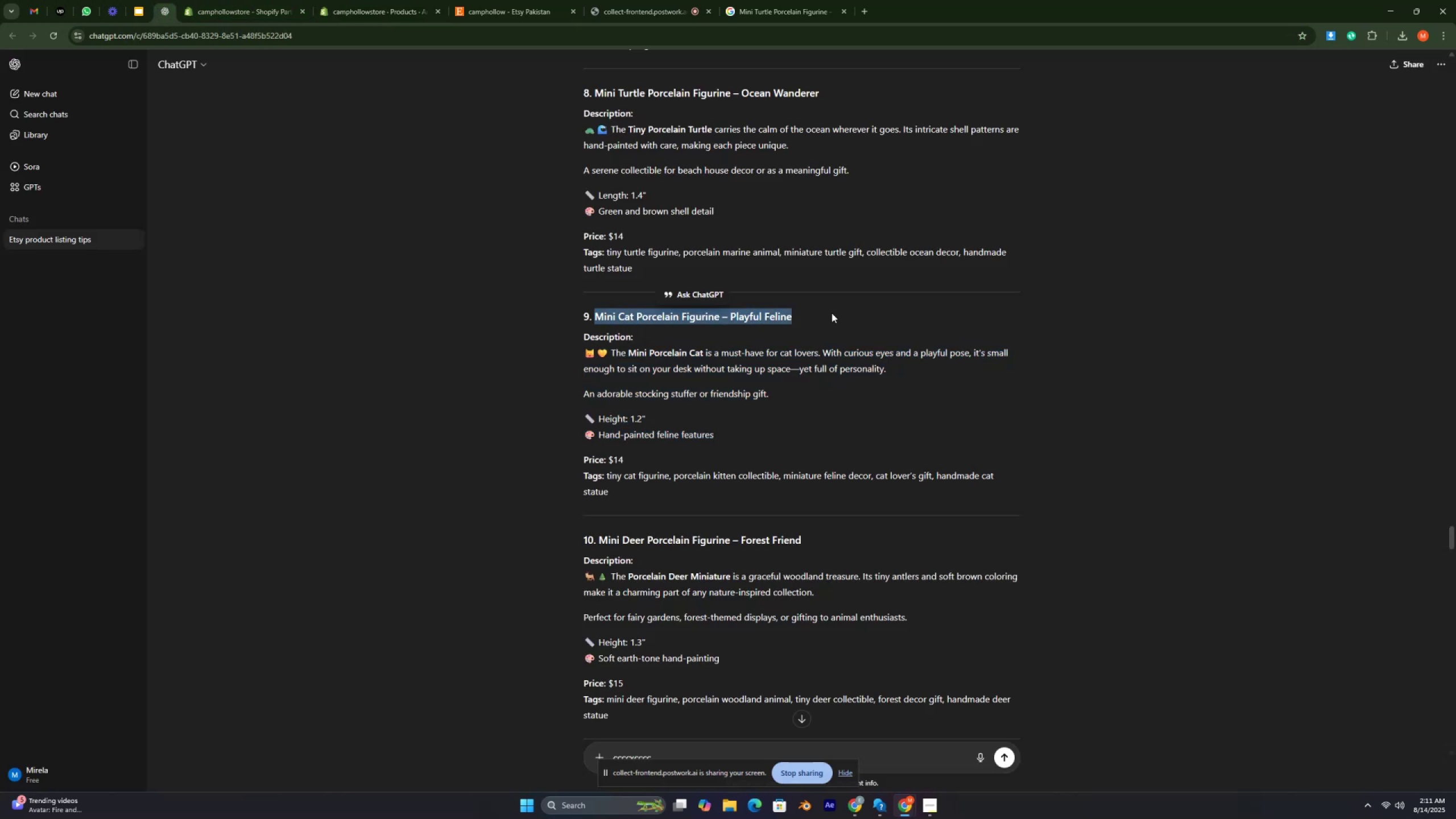 
key(Control+C)
 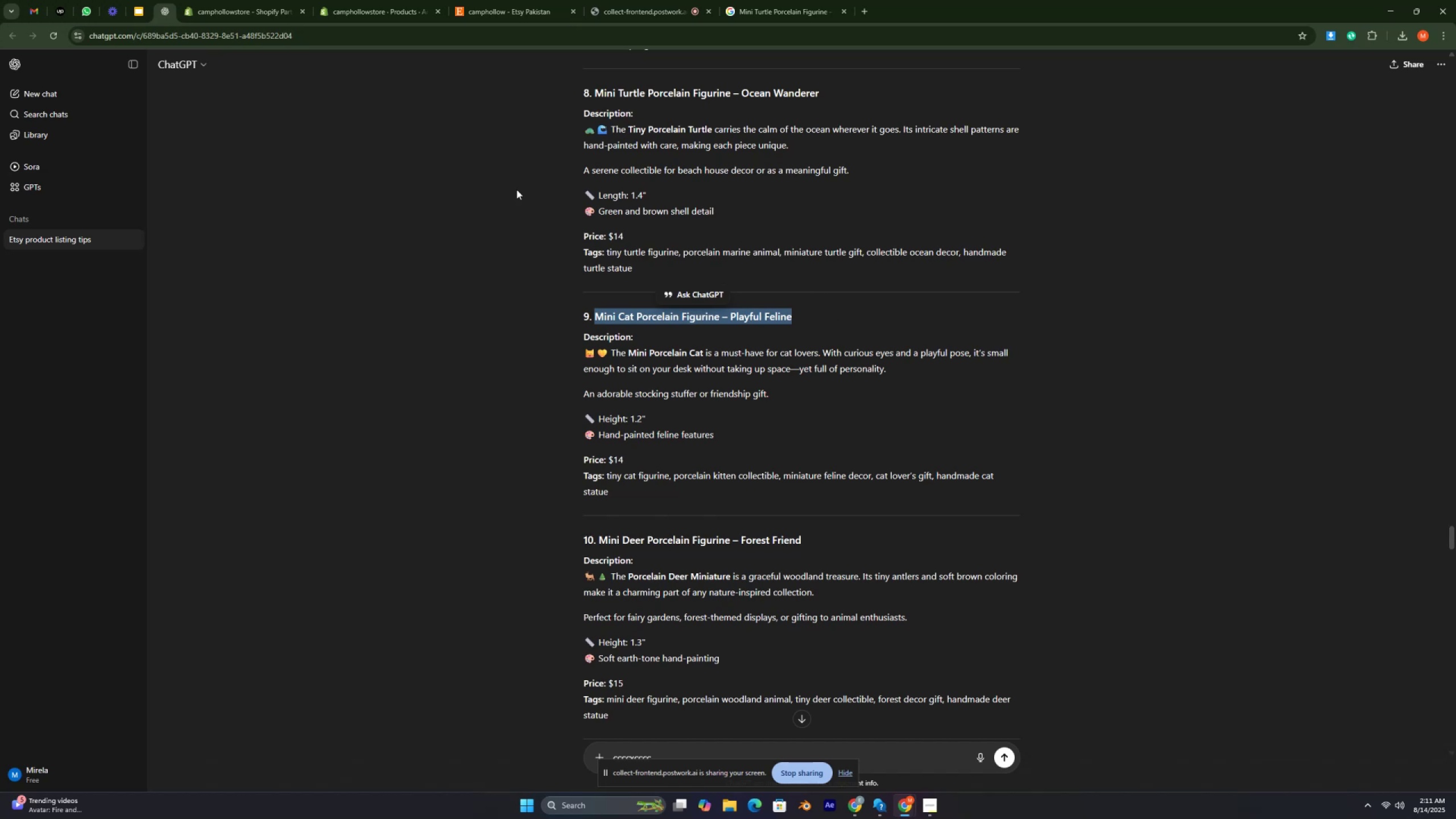 
left_click([355, 5])
 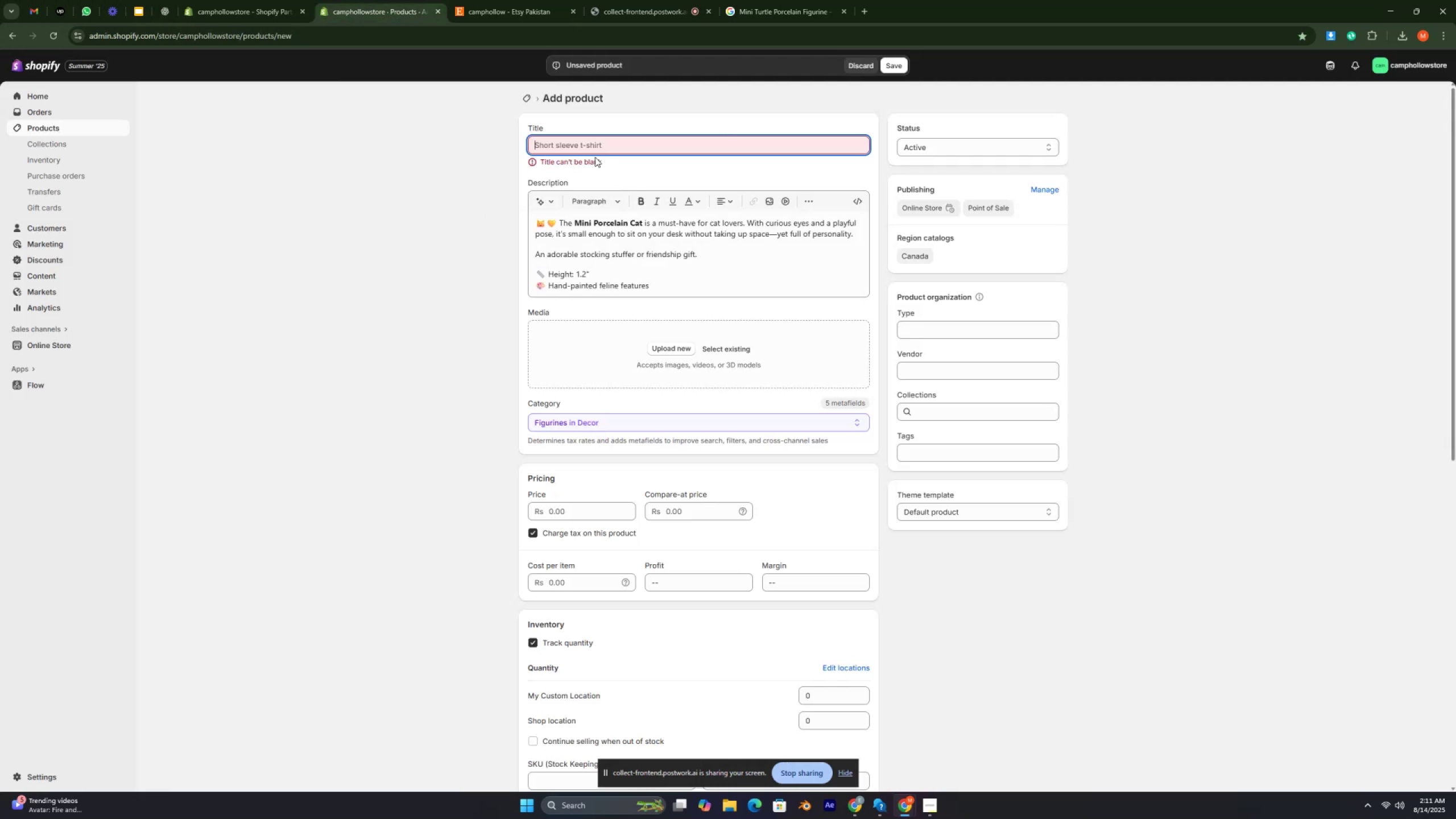 
key(Control+V)
 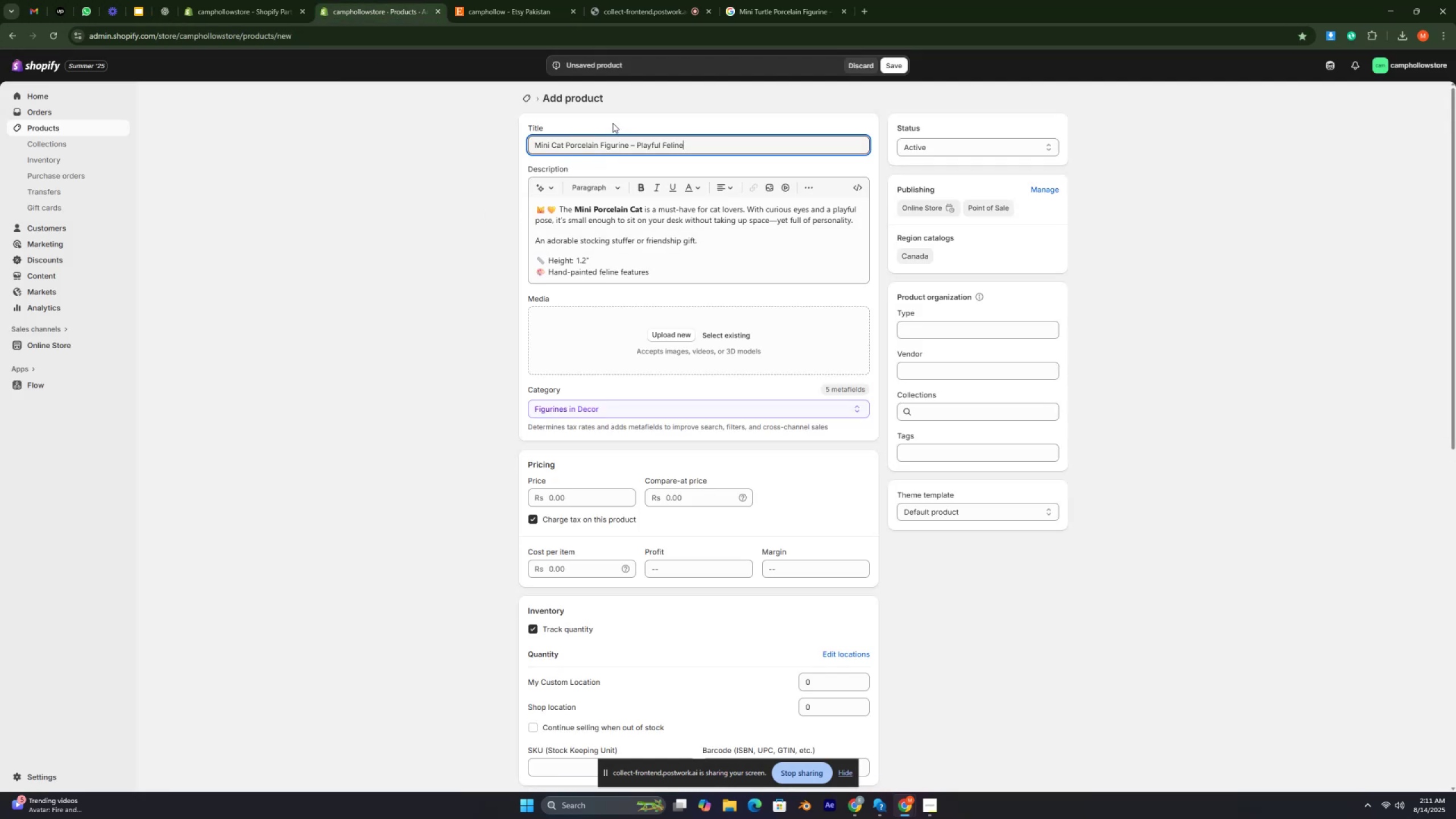 
left_click([633, 144])
 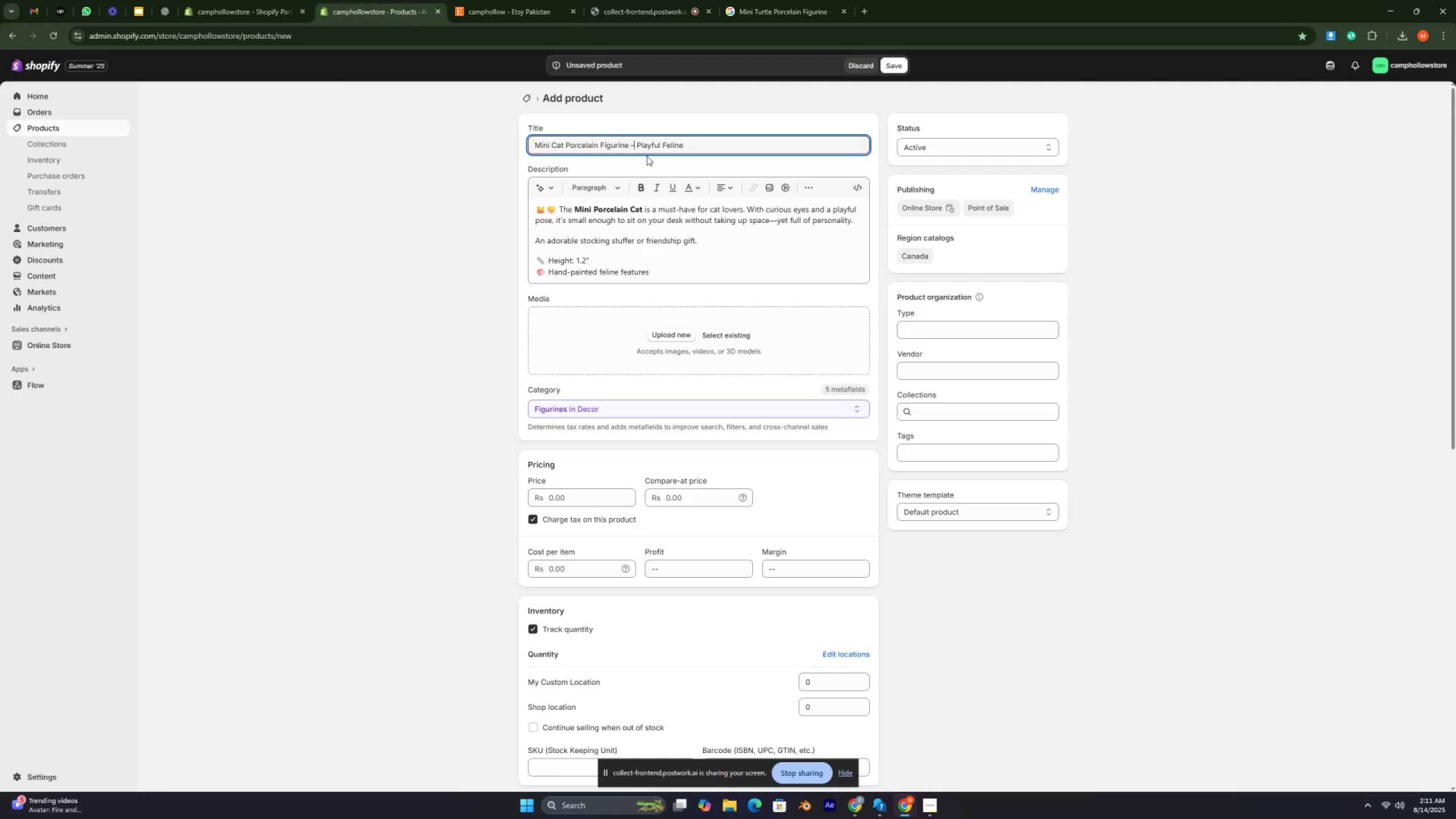 
key(Backspace)
 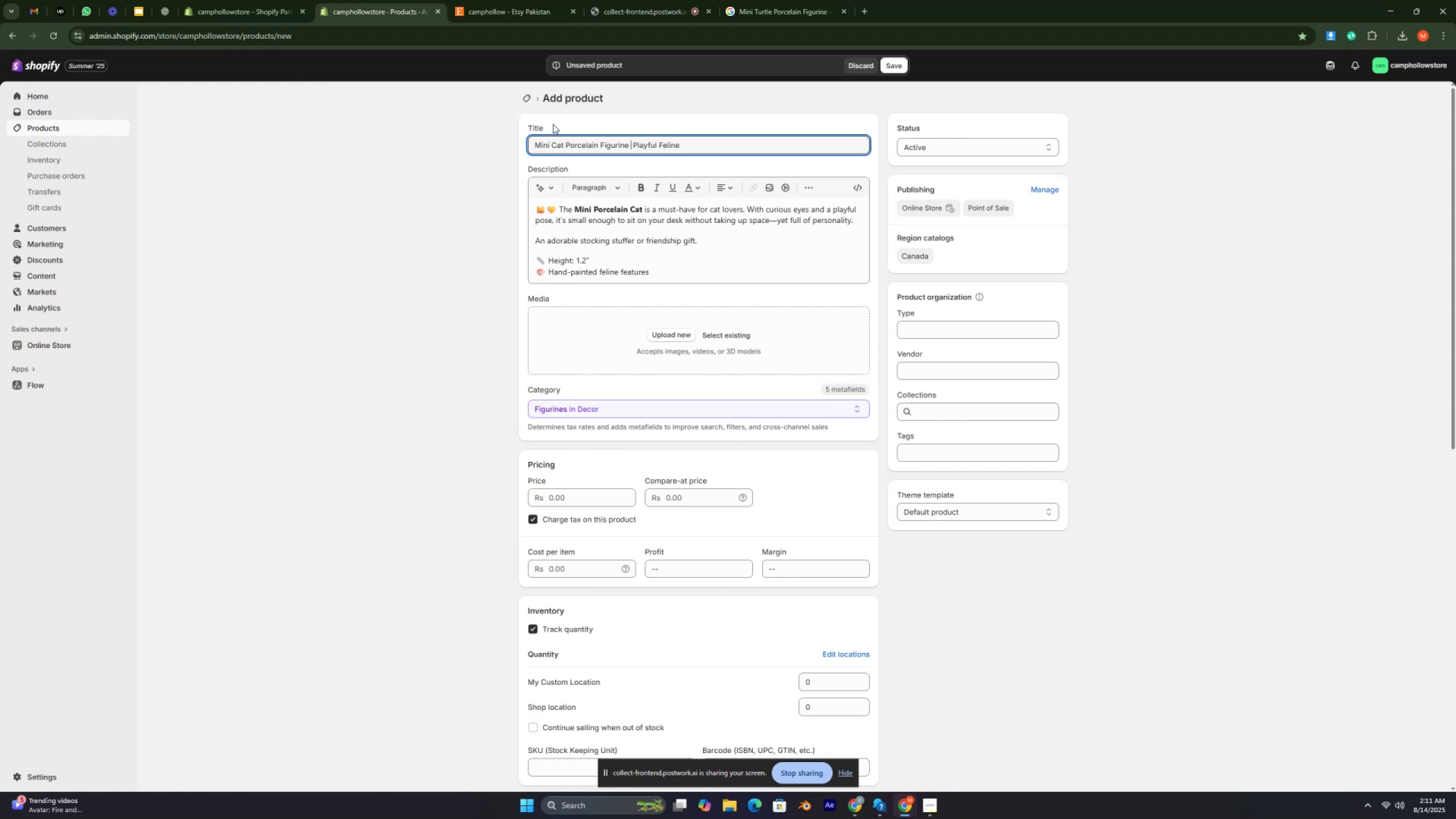 
left_click_drag(start_coordinate=[631, 142], to_coordinate=[464, 158])
 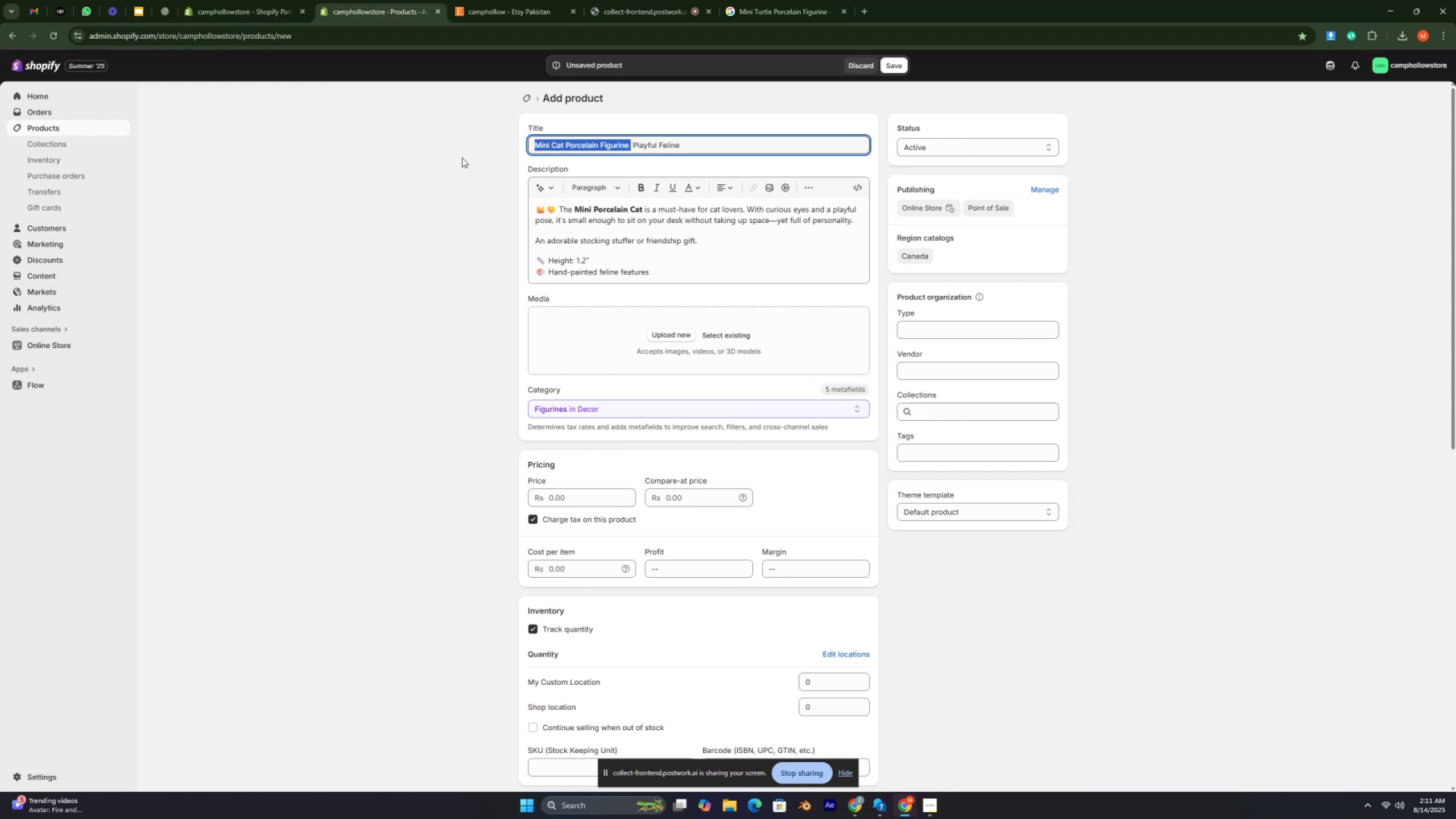 
key(Control+C)
 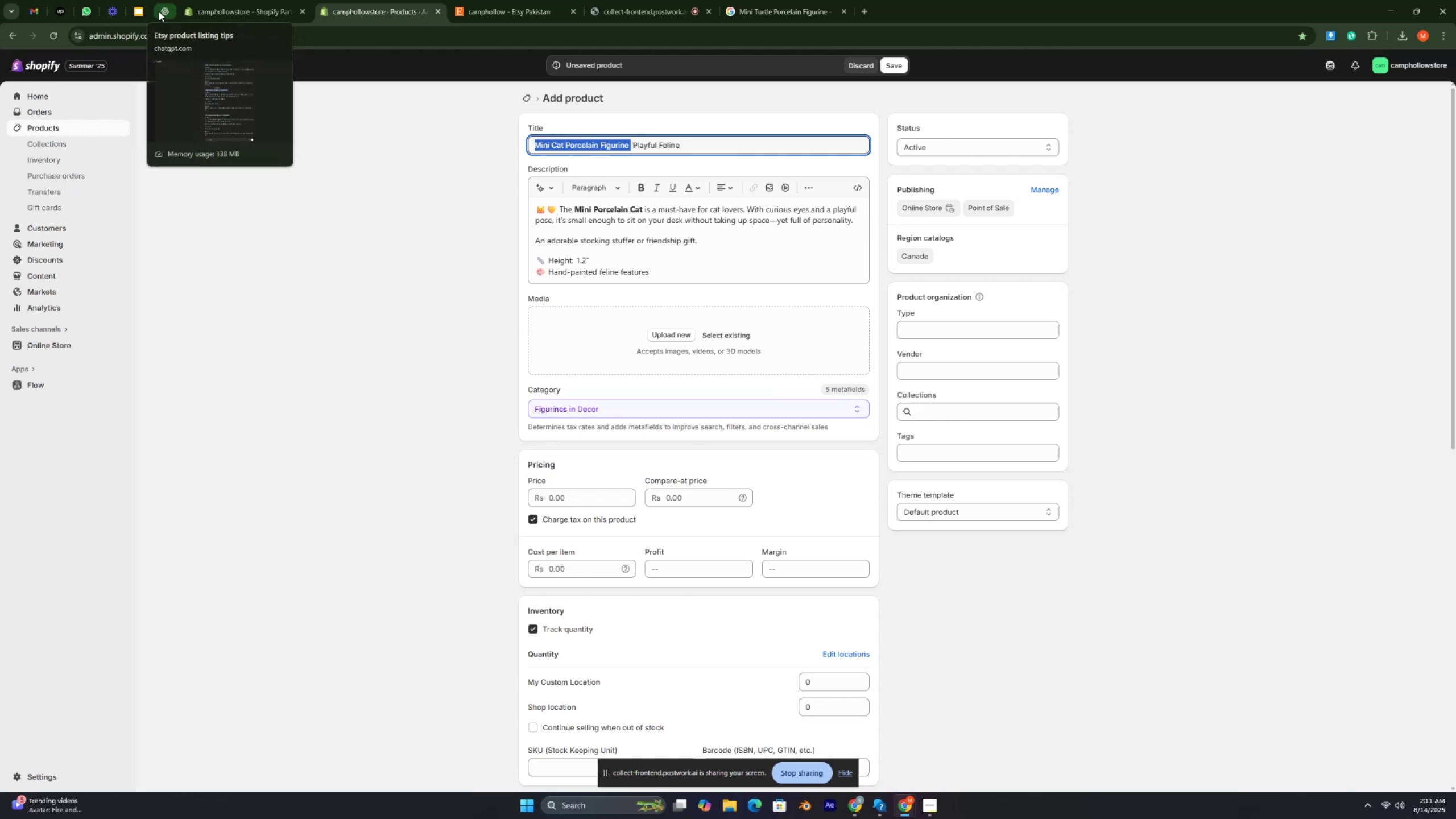 
wait(6.09)
 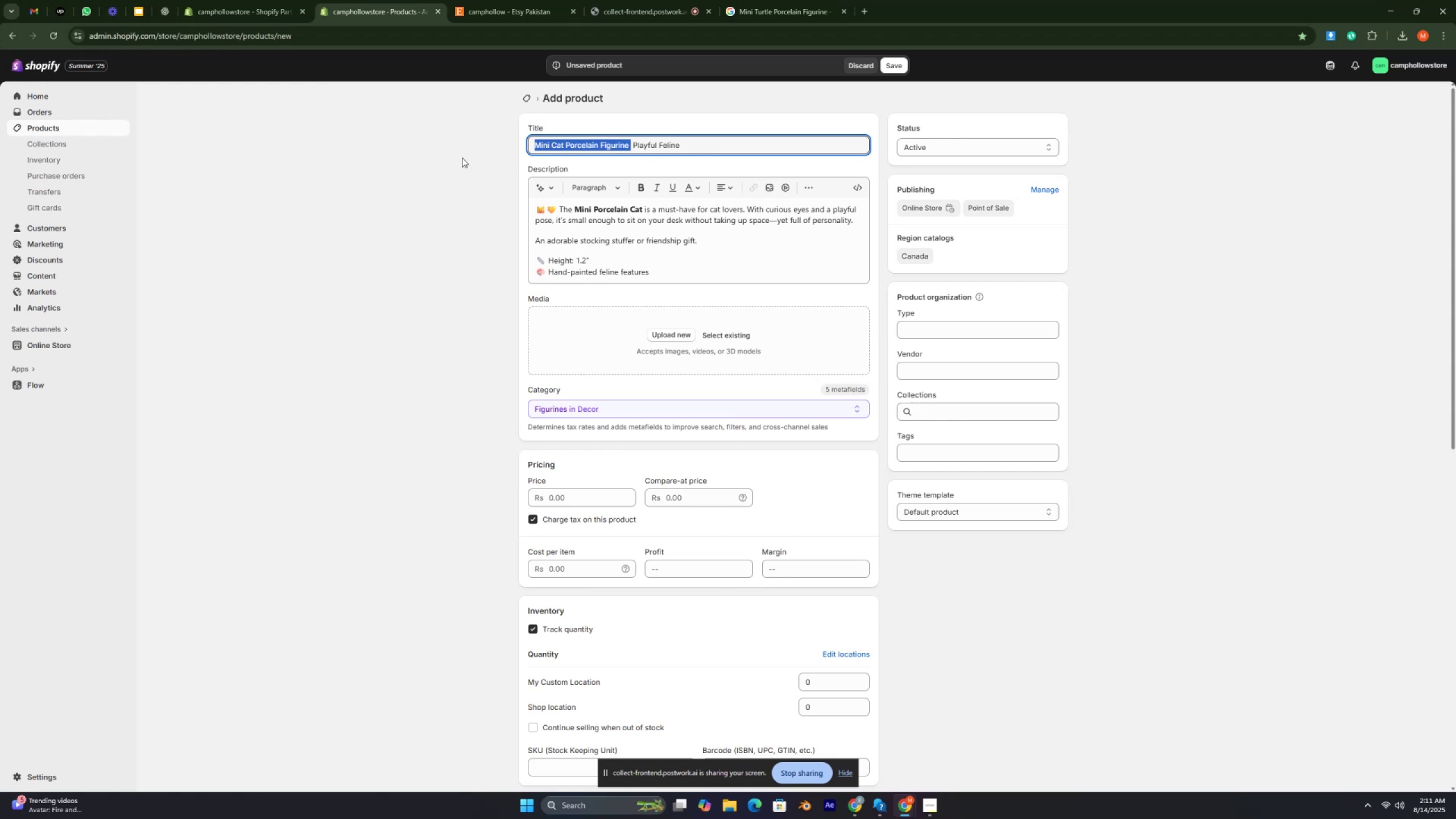 
left_click([495, 16])
 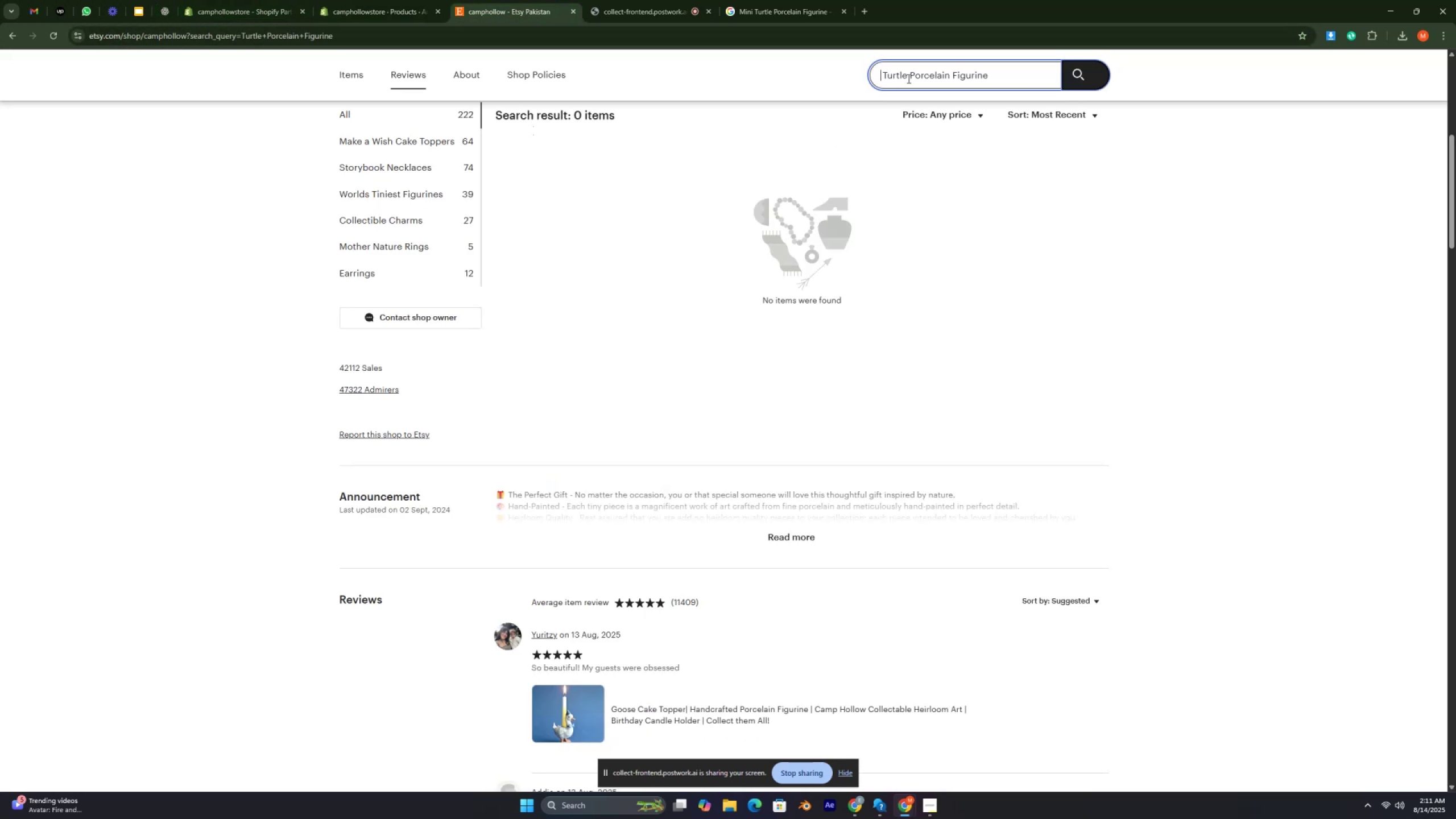 
double_click([908, 78])
 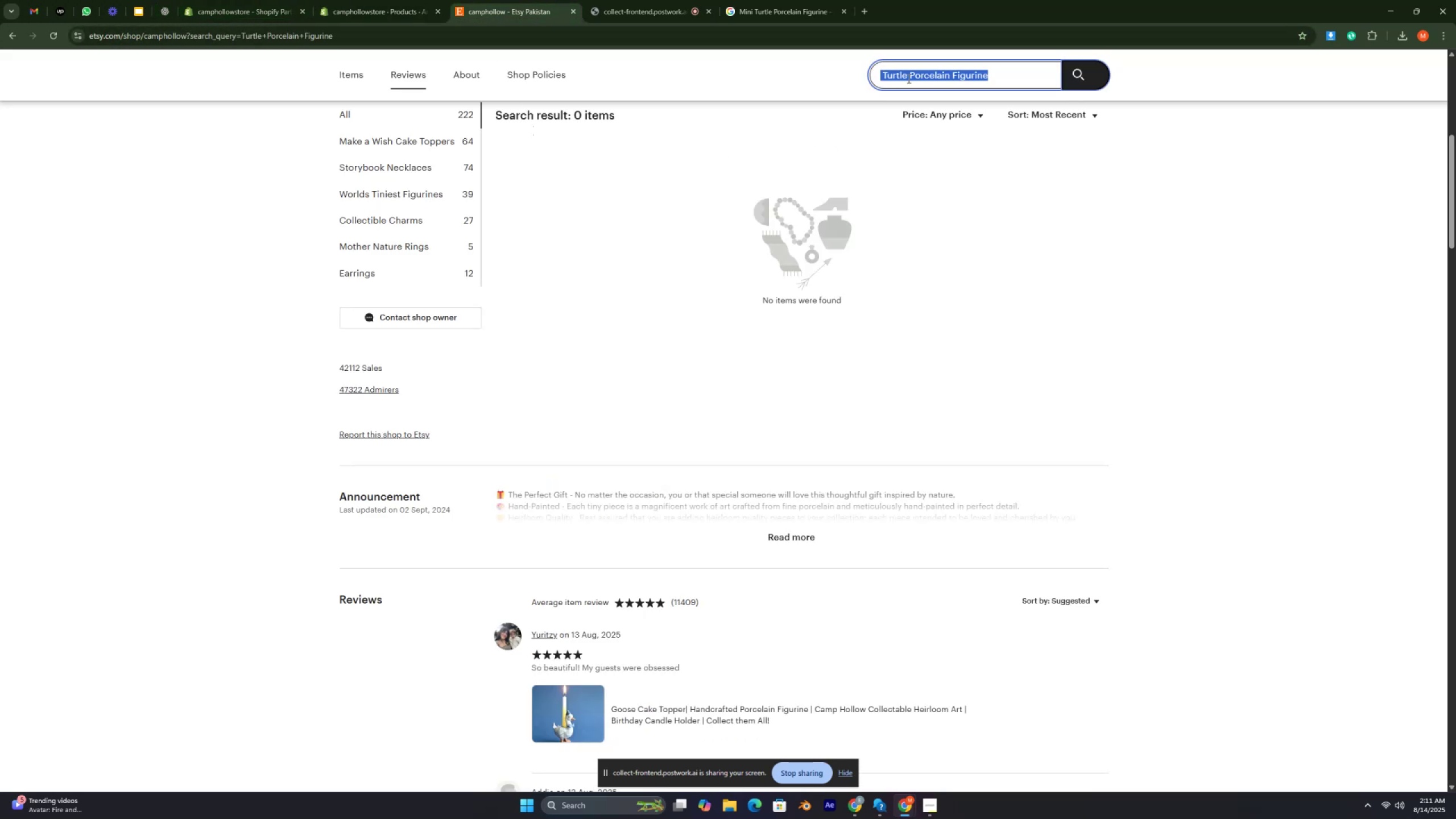 
triple_click([908, 78])
 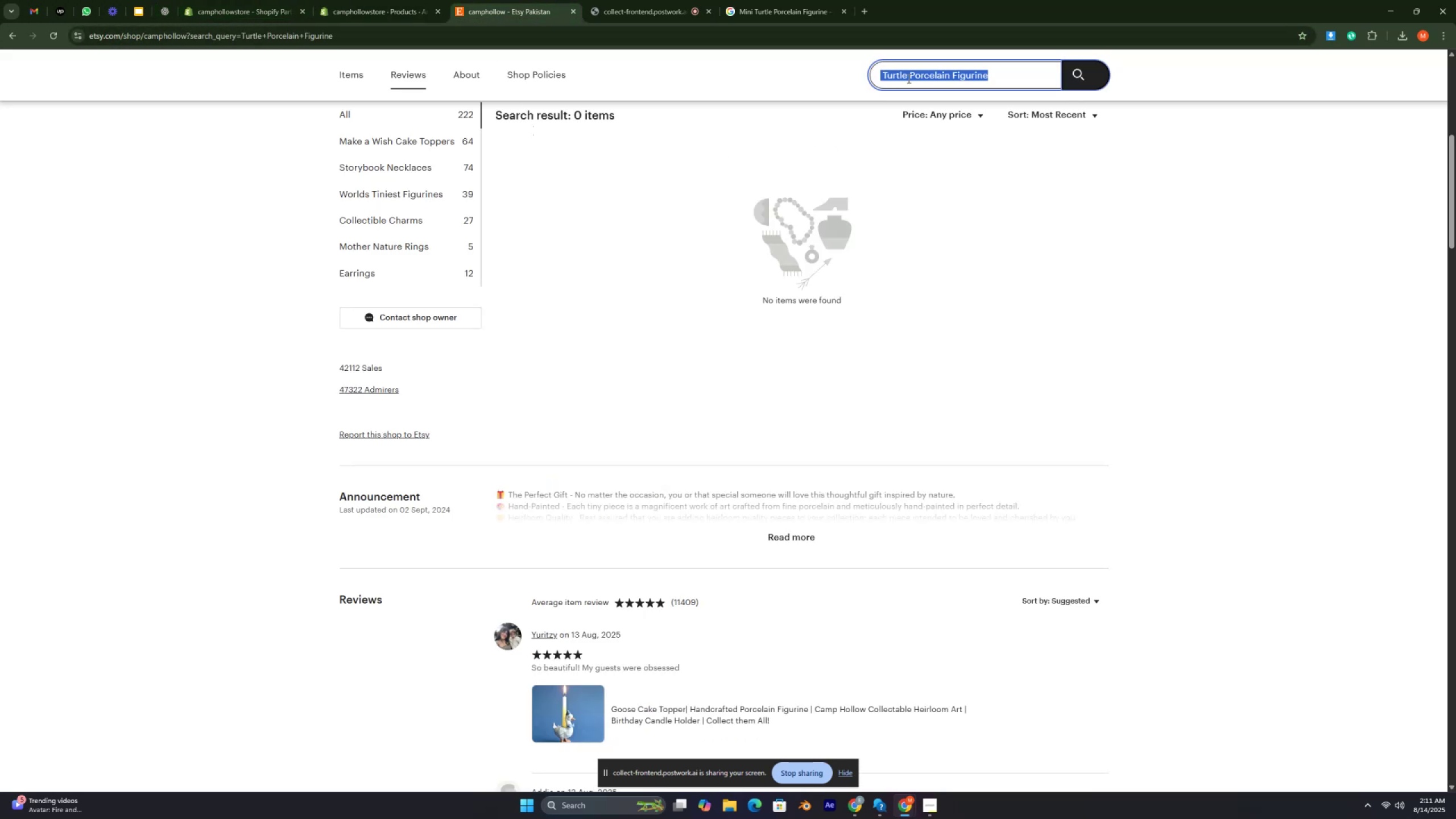 
triple_click([908, 78])
 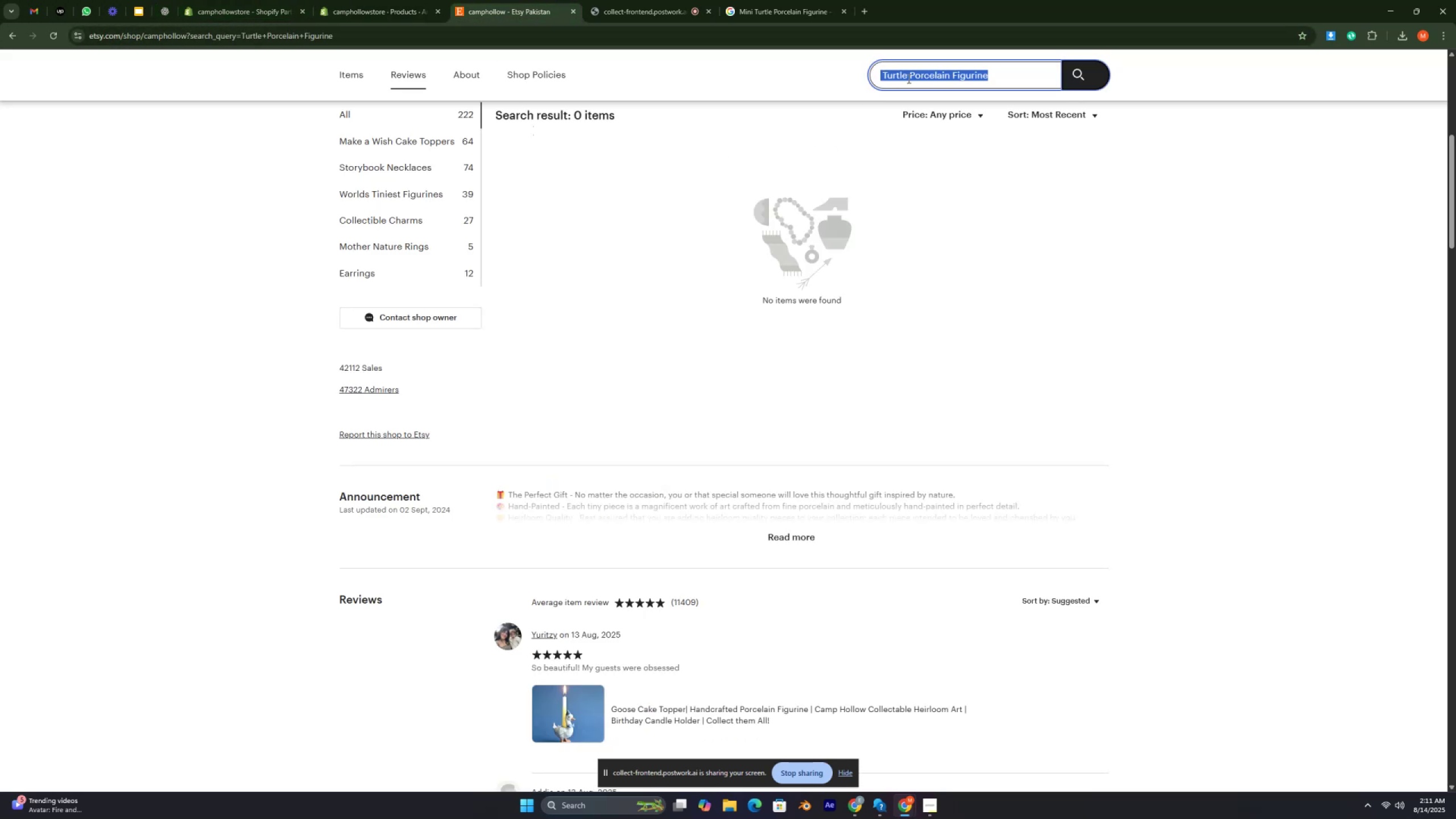 
key(Control+V)
 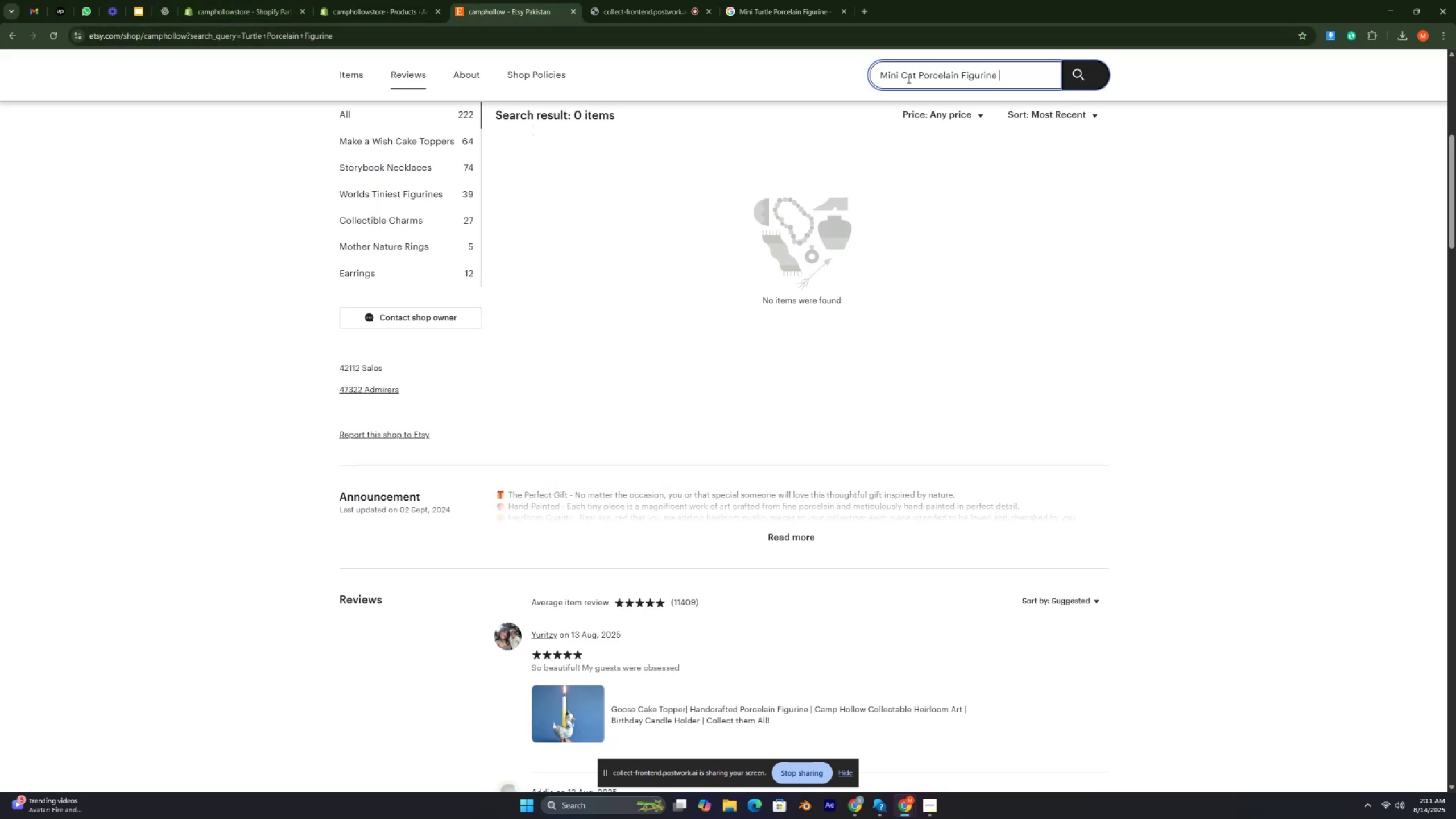 
key(Enter)
 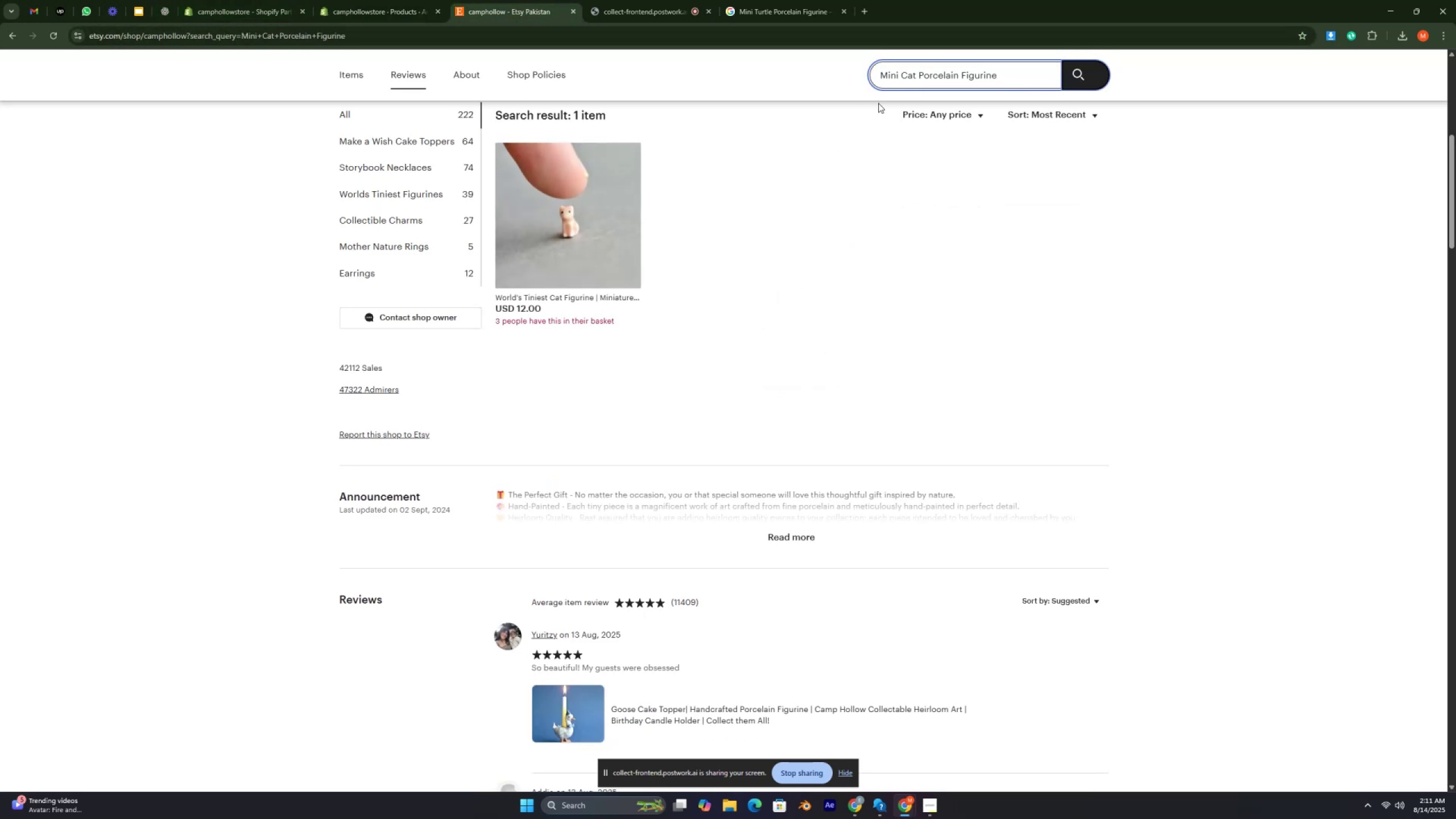 
left_click([578, 205])
 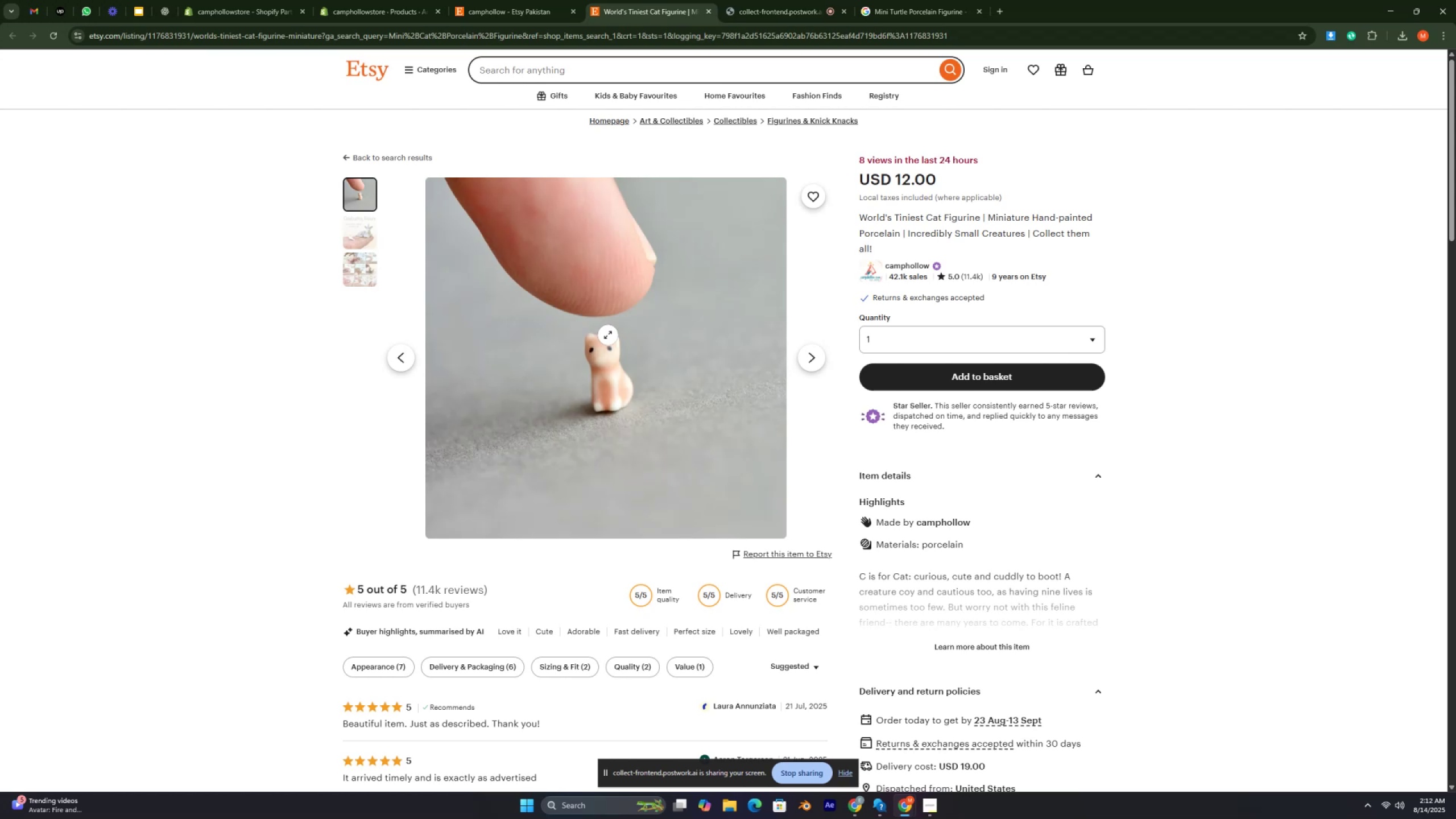 
wait(23.62)
 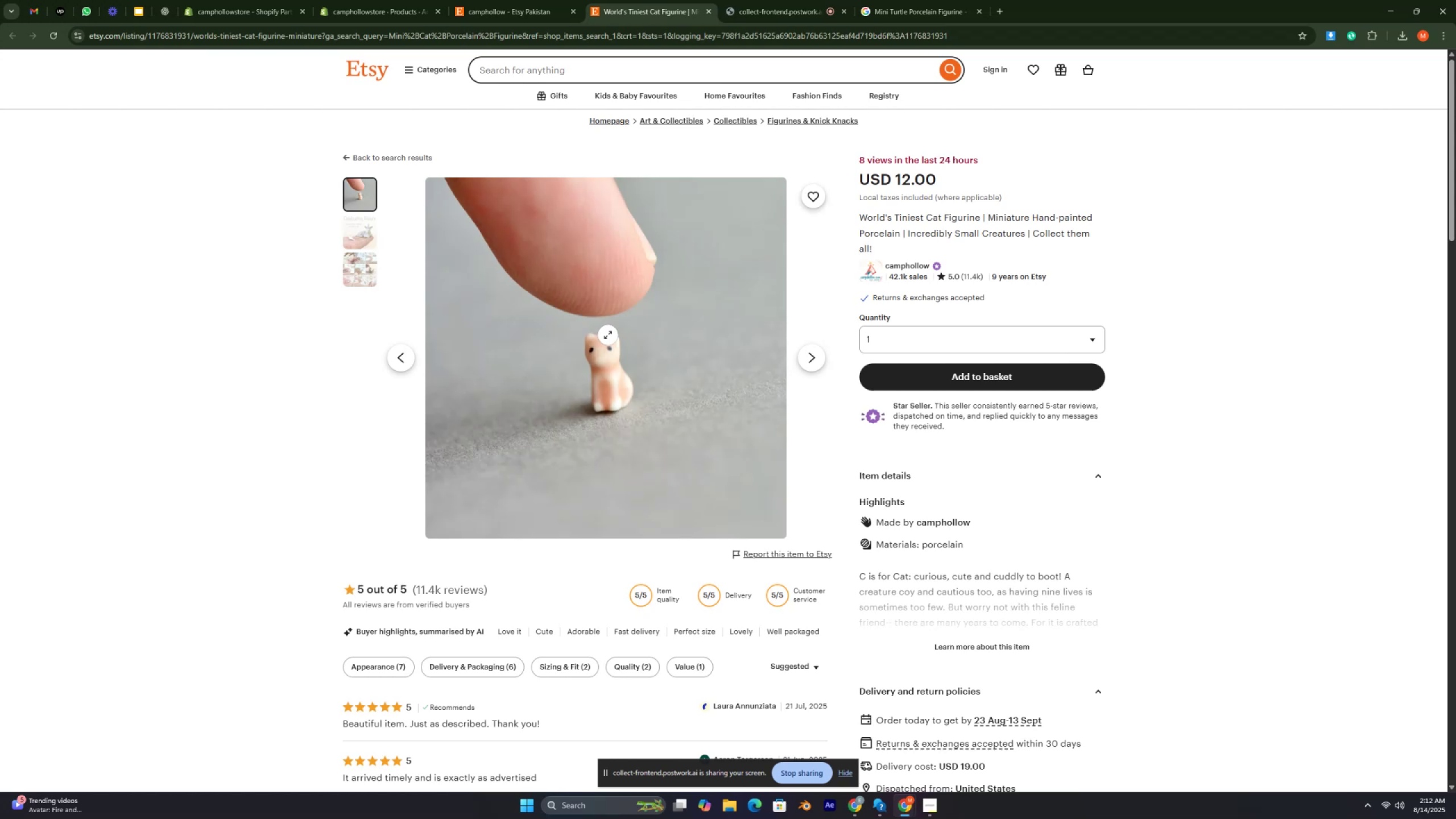 
left_click([1330, 39])
 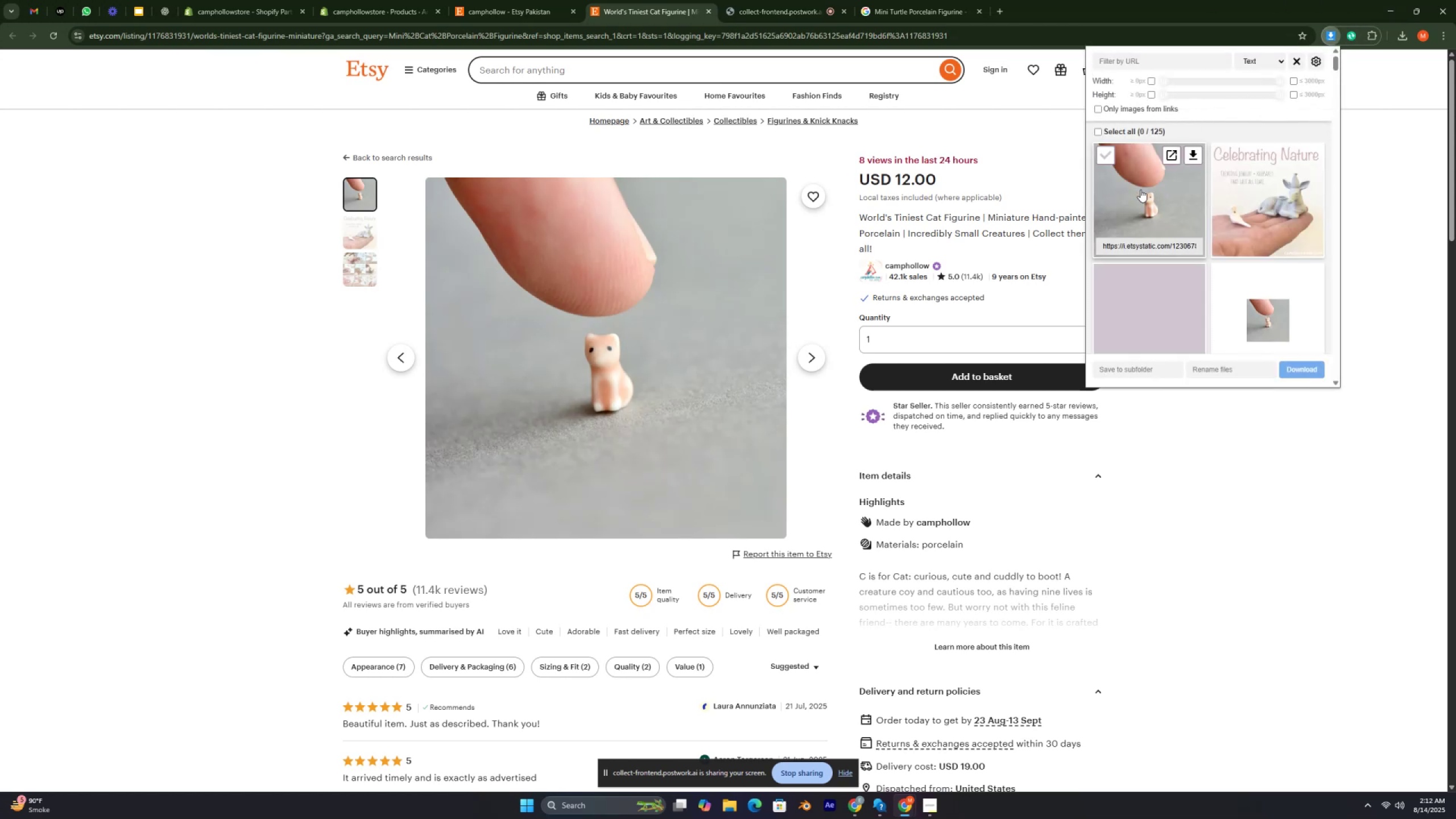 
left_click([1112, 158])
 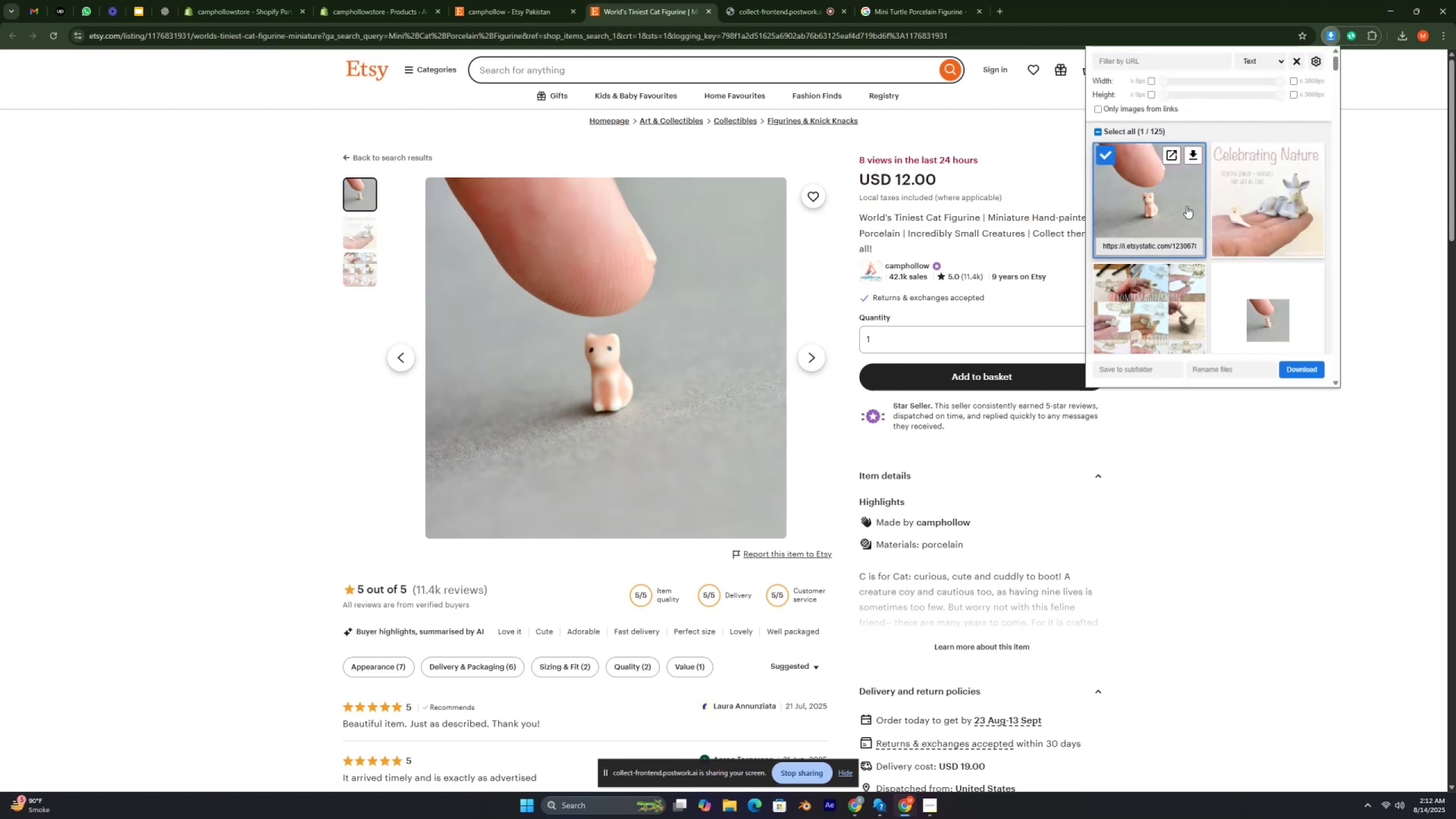 
scroll: coordinate [1186, 206], scroll_direction: down, amount: 2.0
 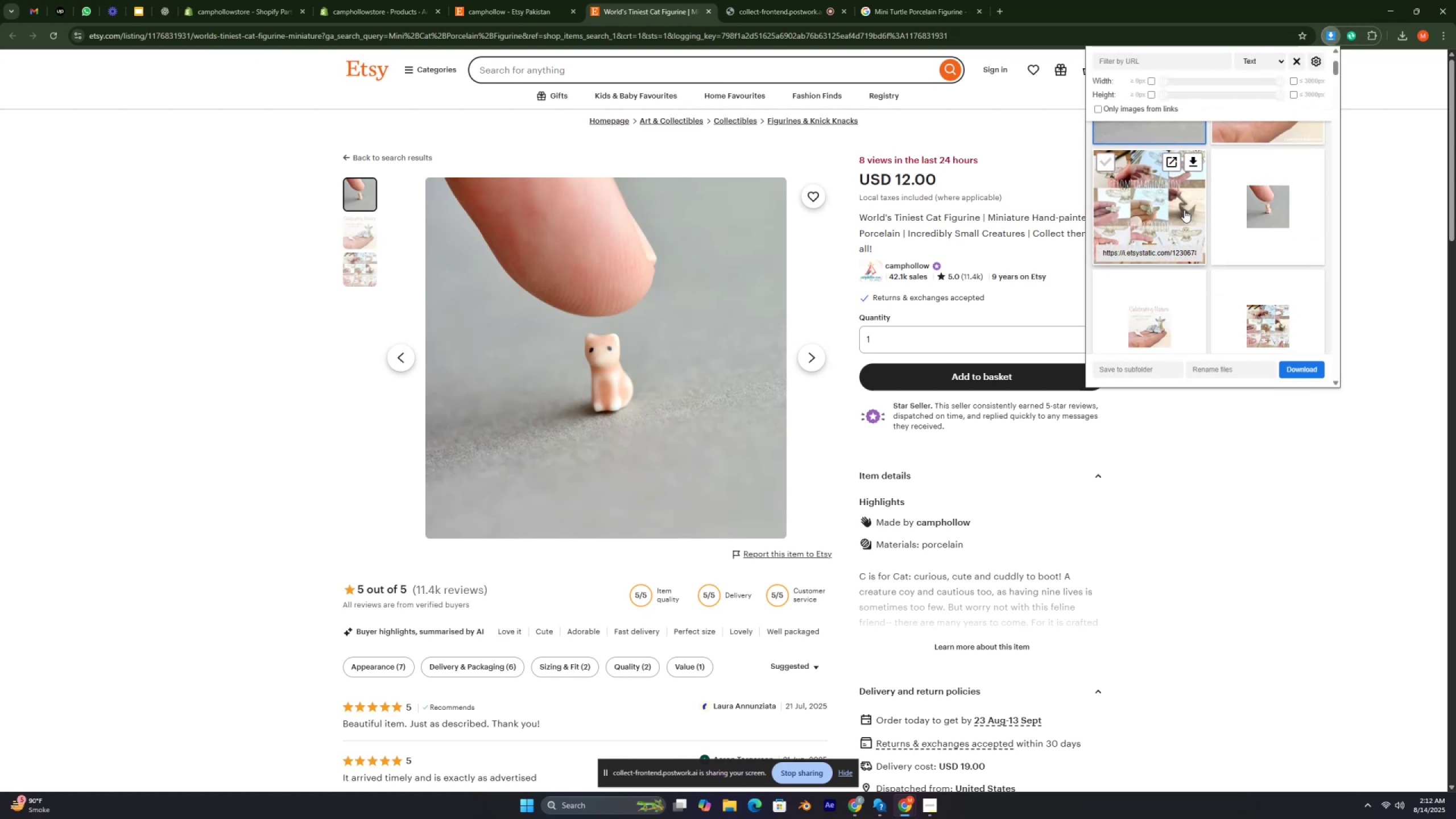 
mouse_move([1217, 199])
 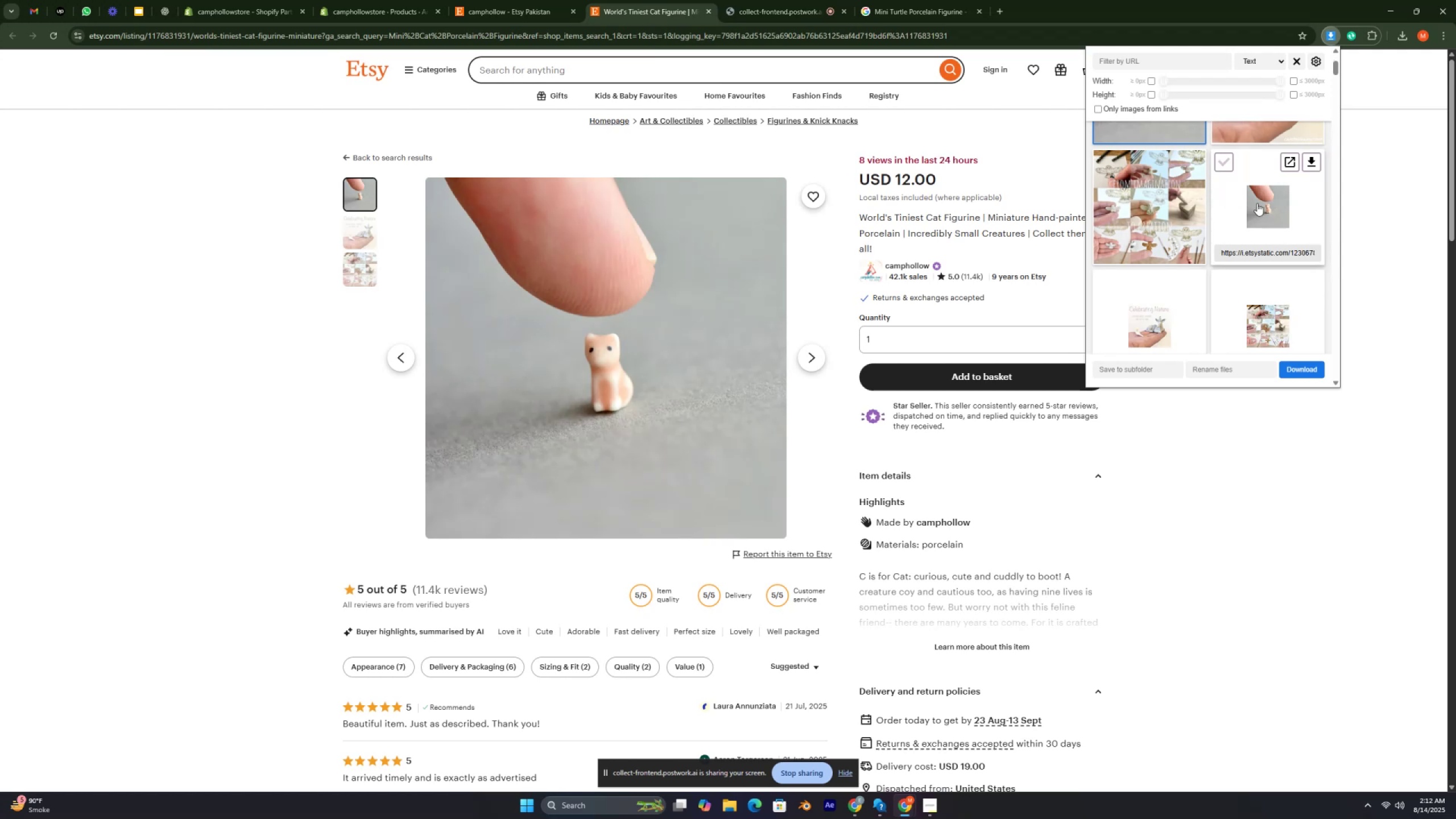 
wait(10.27)
 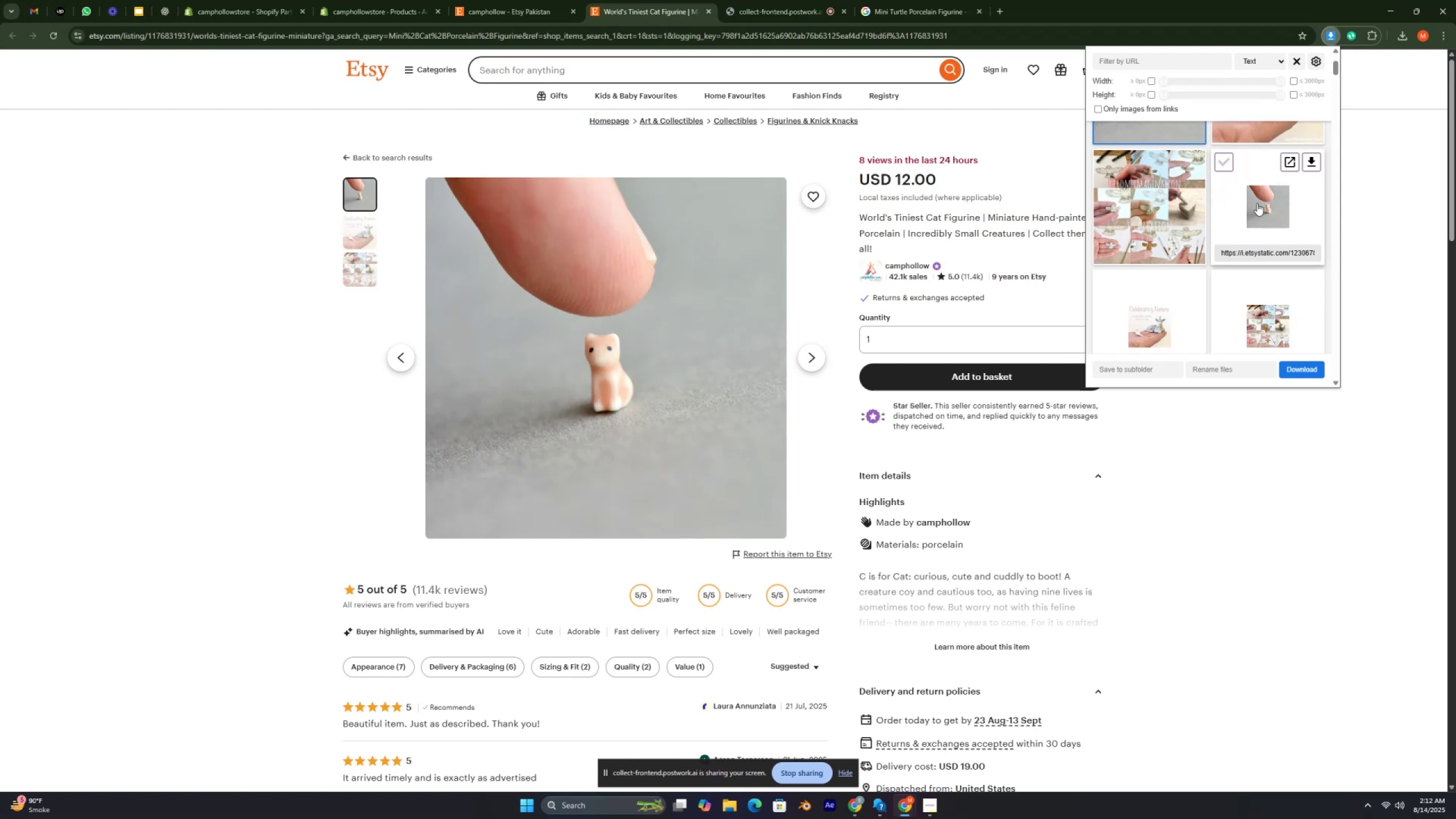 
scroll: coordinate [1261, 227], scroll_direction: down, amount: 9.0
 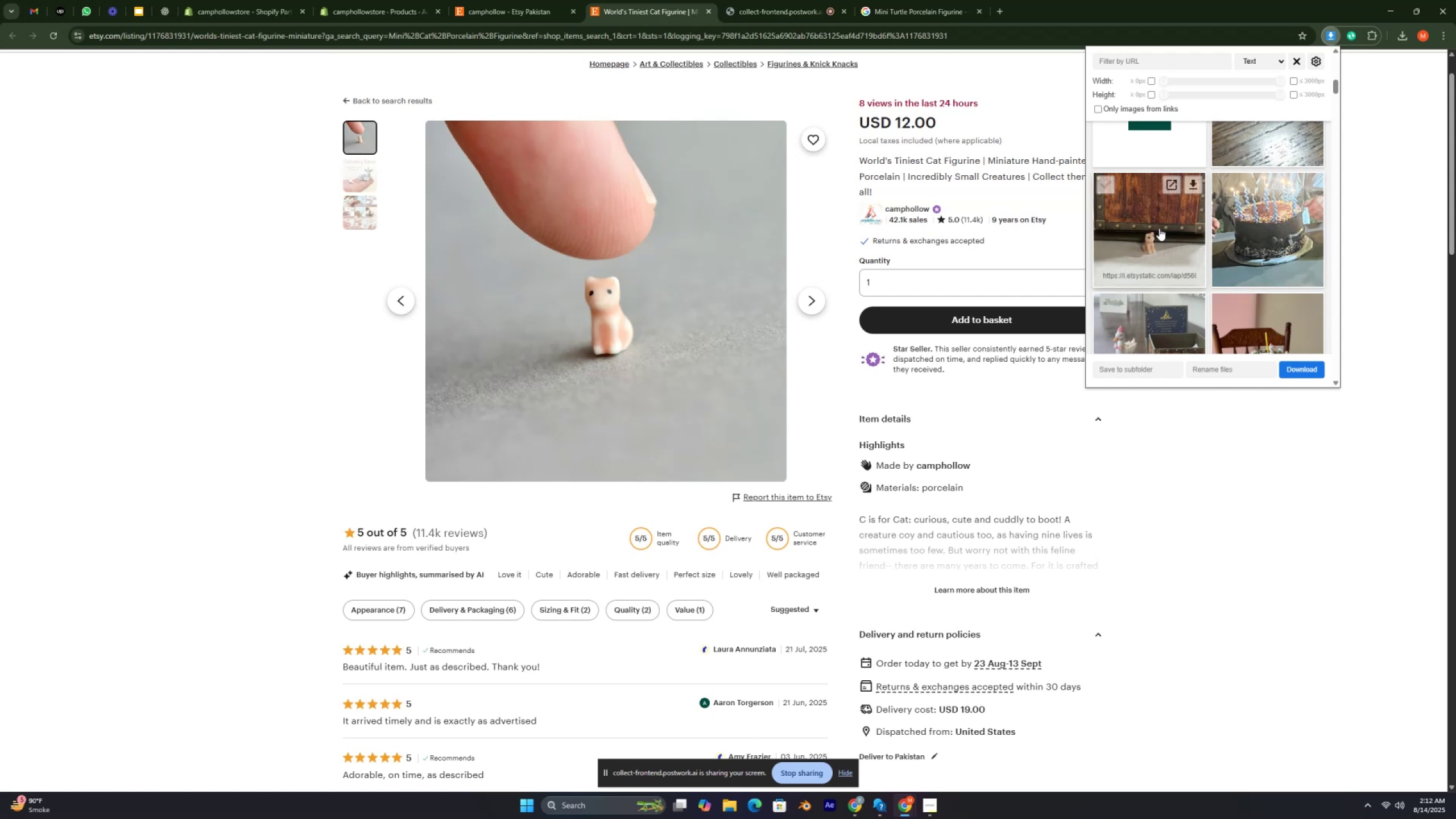 
left_click([1159, 228])
 